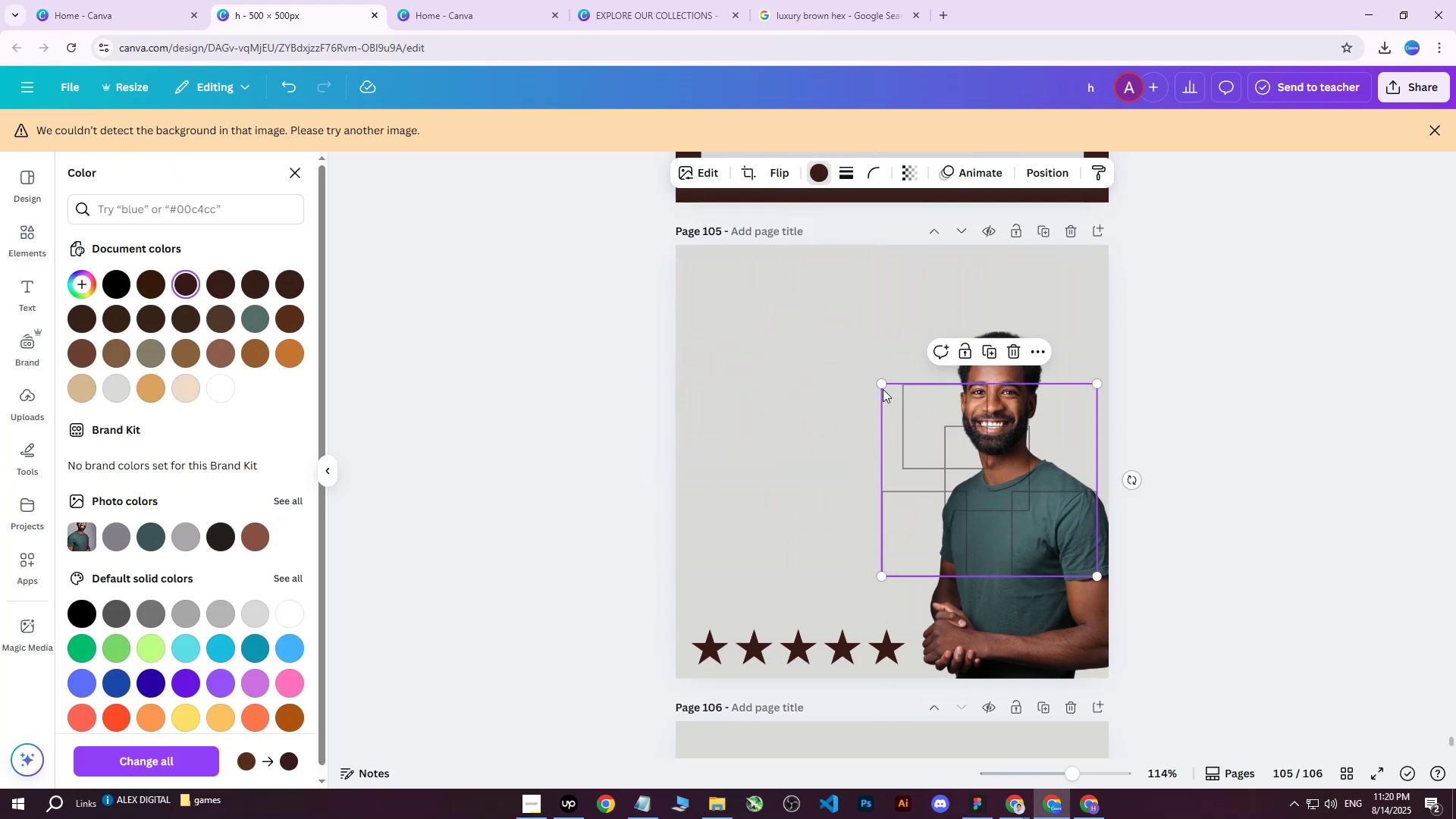 
left_click_drag(start_coordinate=[879, 381], to_coordinate=[770, 200])
 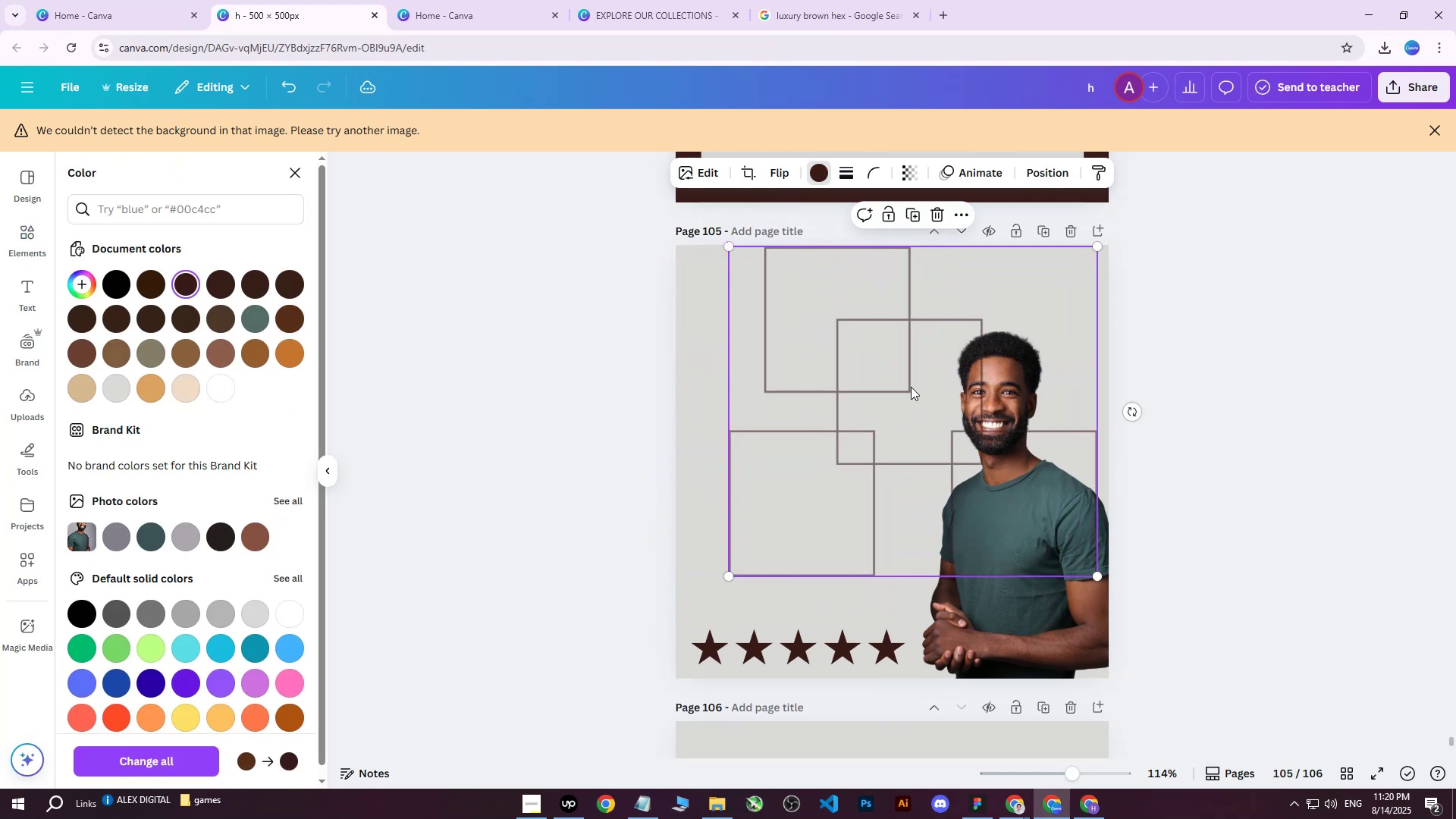 
left_click_drag(start_coordinate=[923, 413], to_coordinate=[923, 409])
 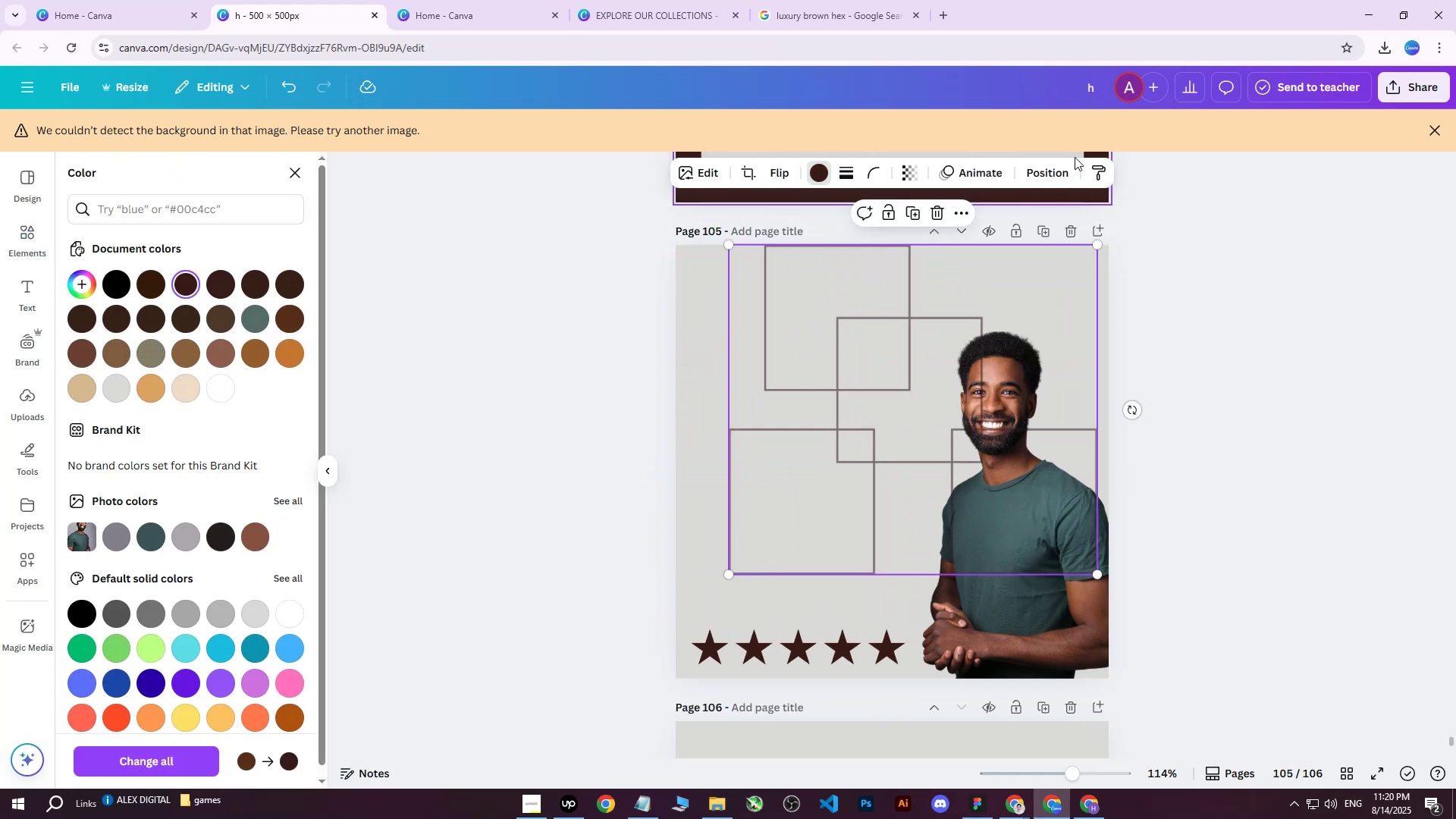 
left_click([1042, 179])
 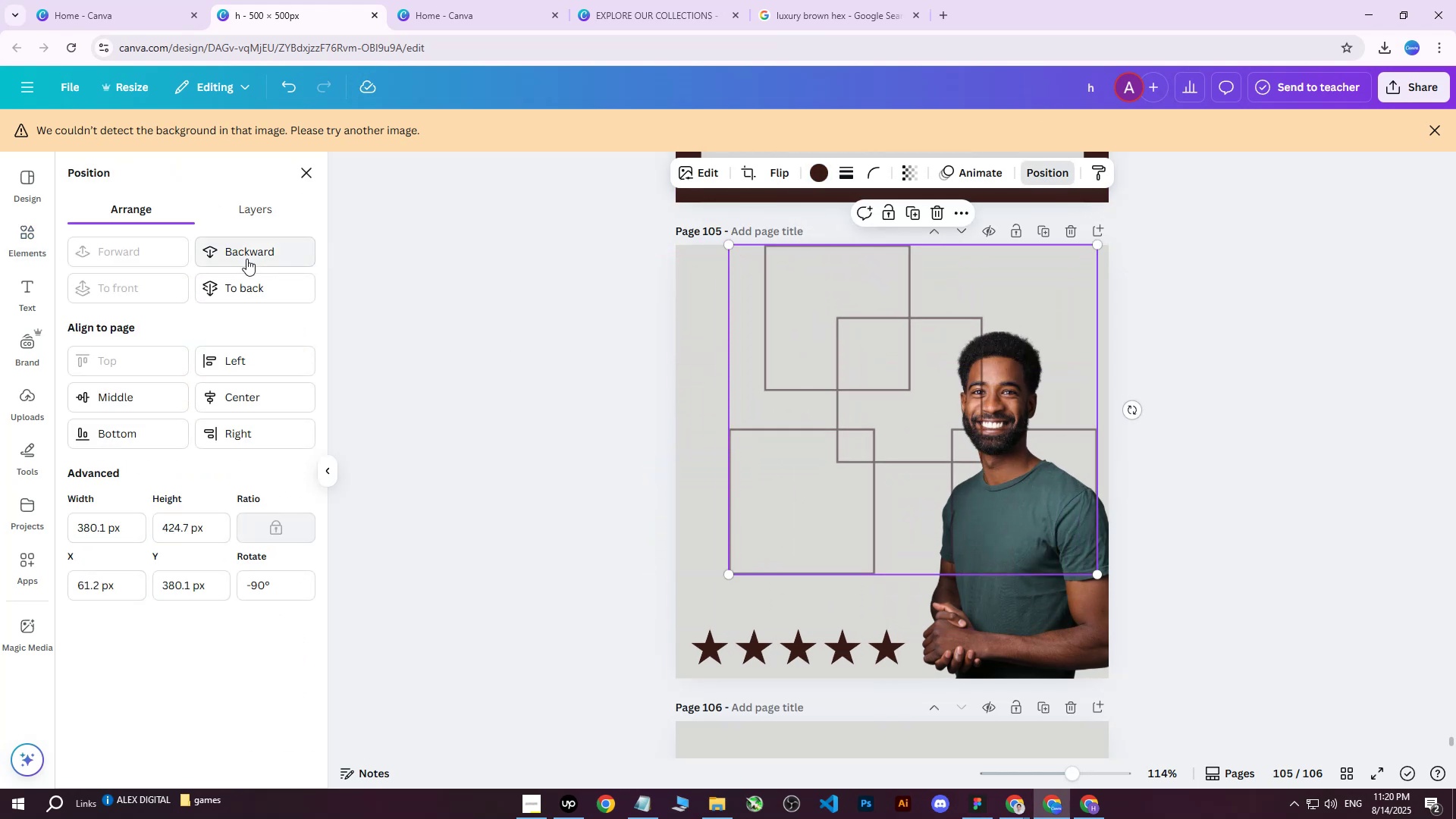 
left_click([249, 209])
 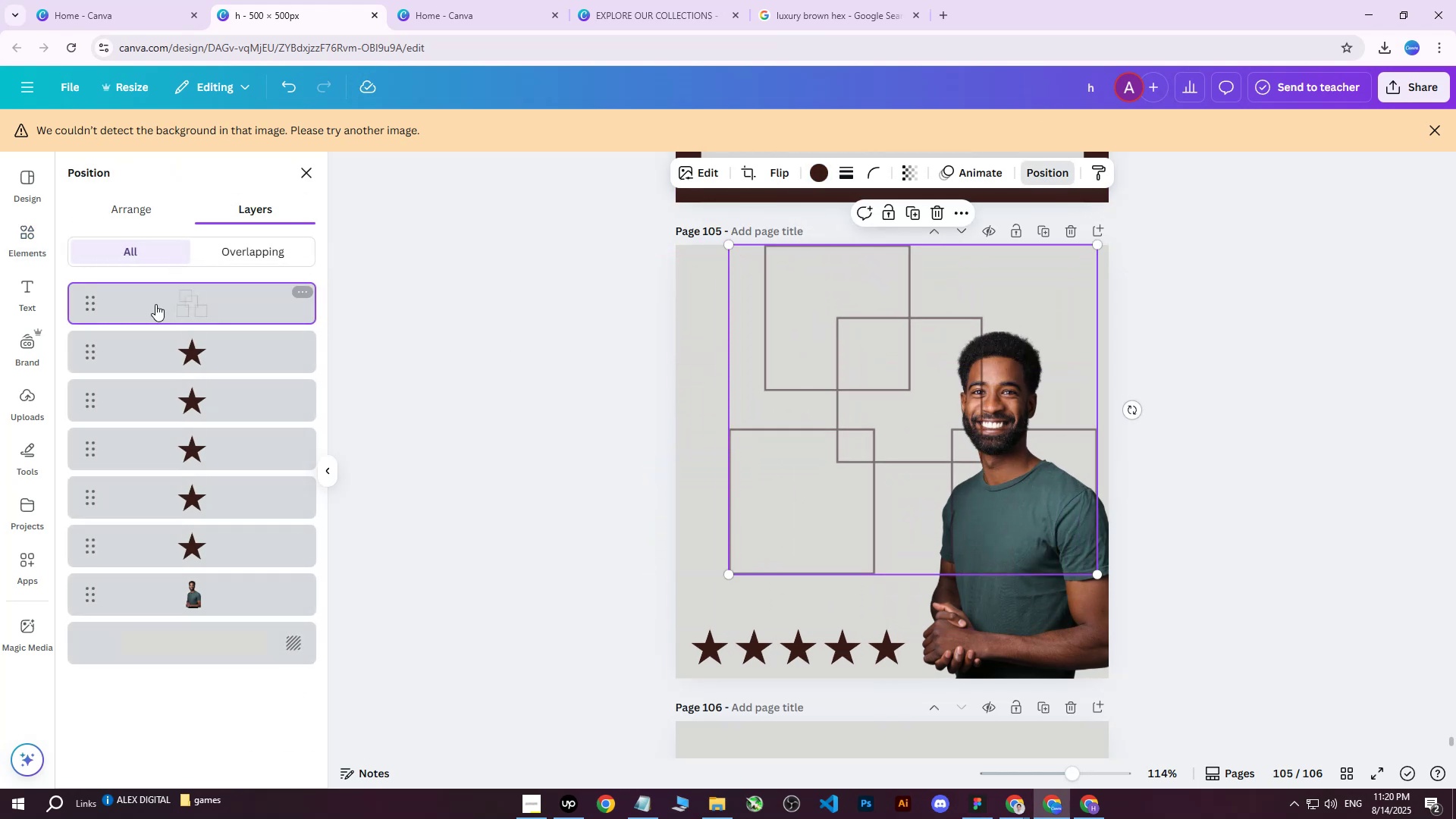 
left_click_drag(start_coordinate=[165, 305], to_coordinate=[177, 606])
 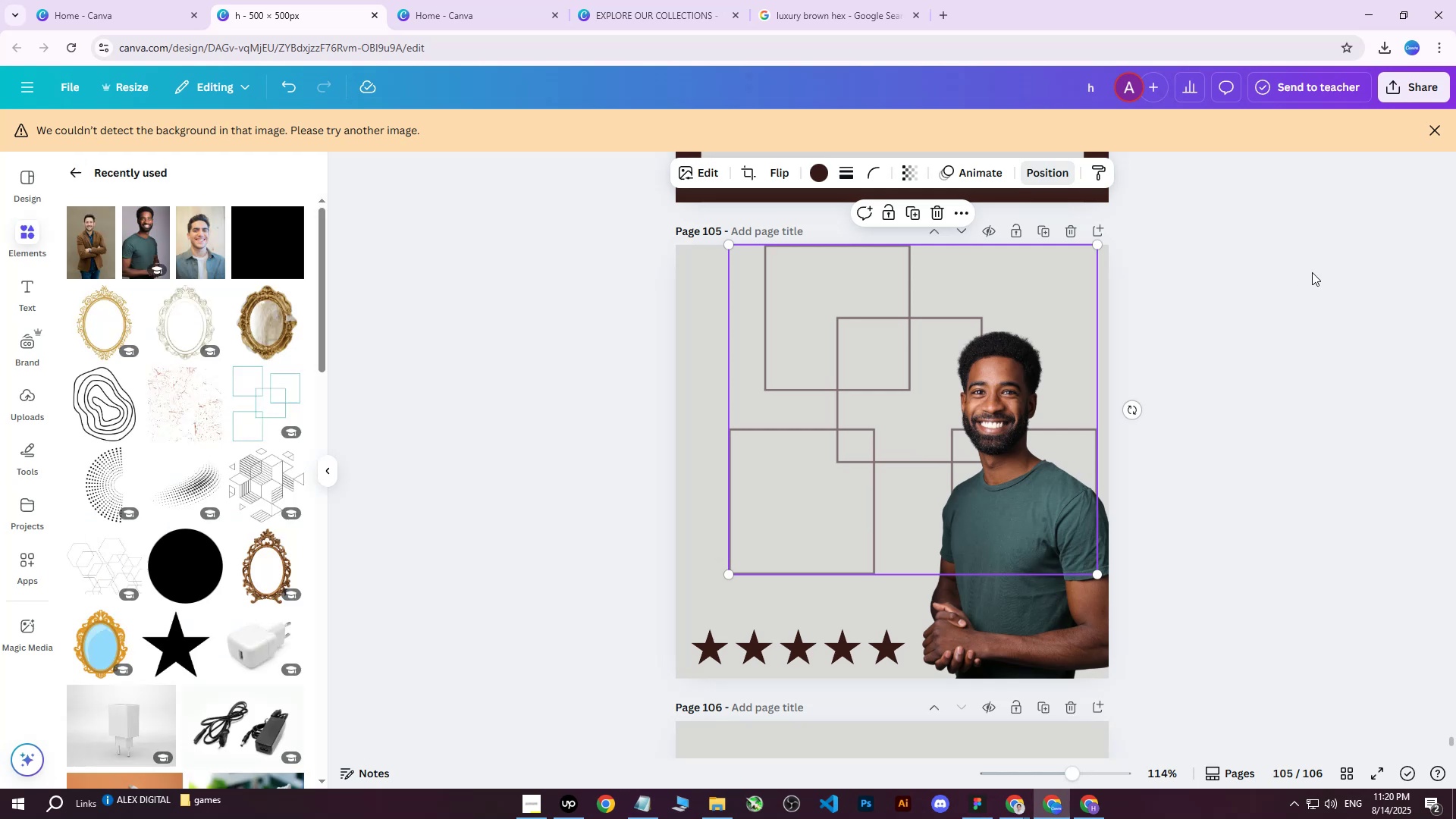 
double_click([1301, 272])
 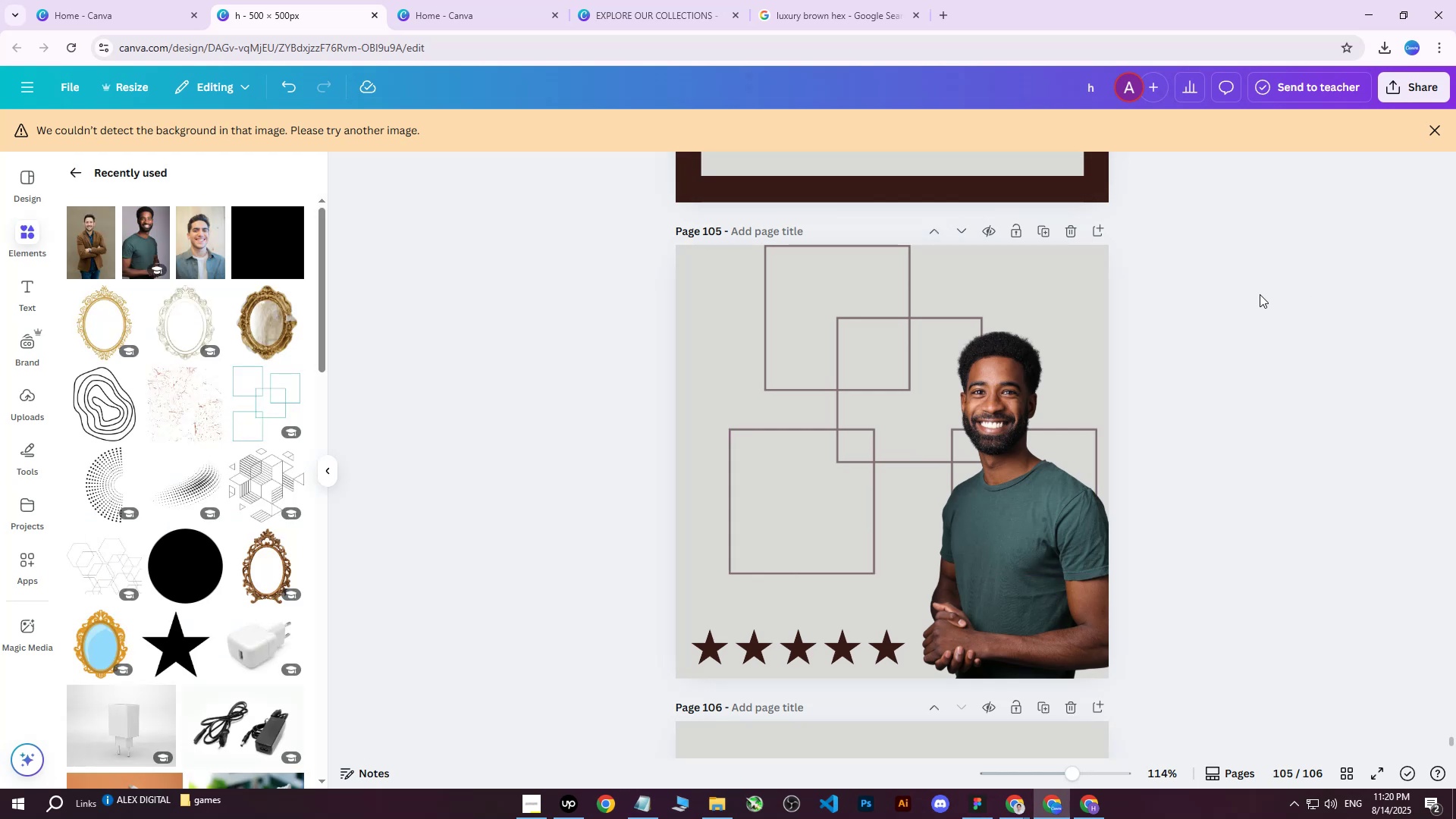 
left_click([1420, 93])
 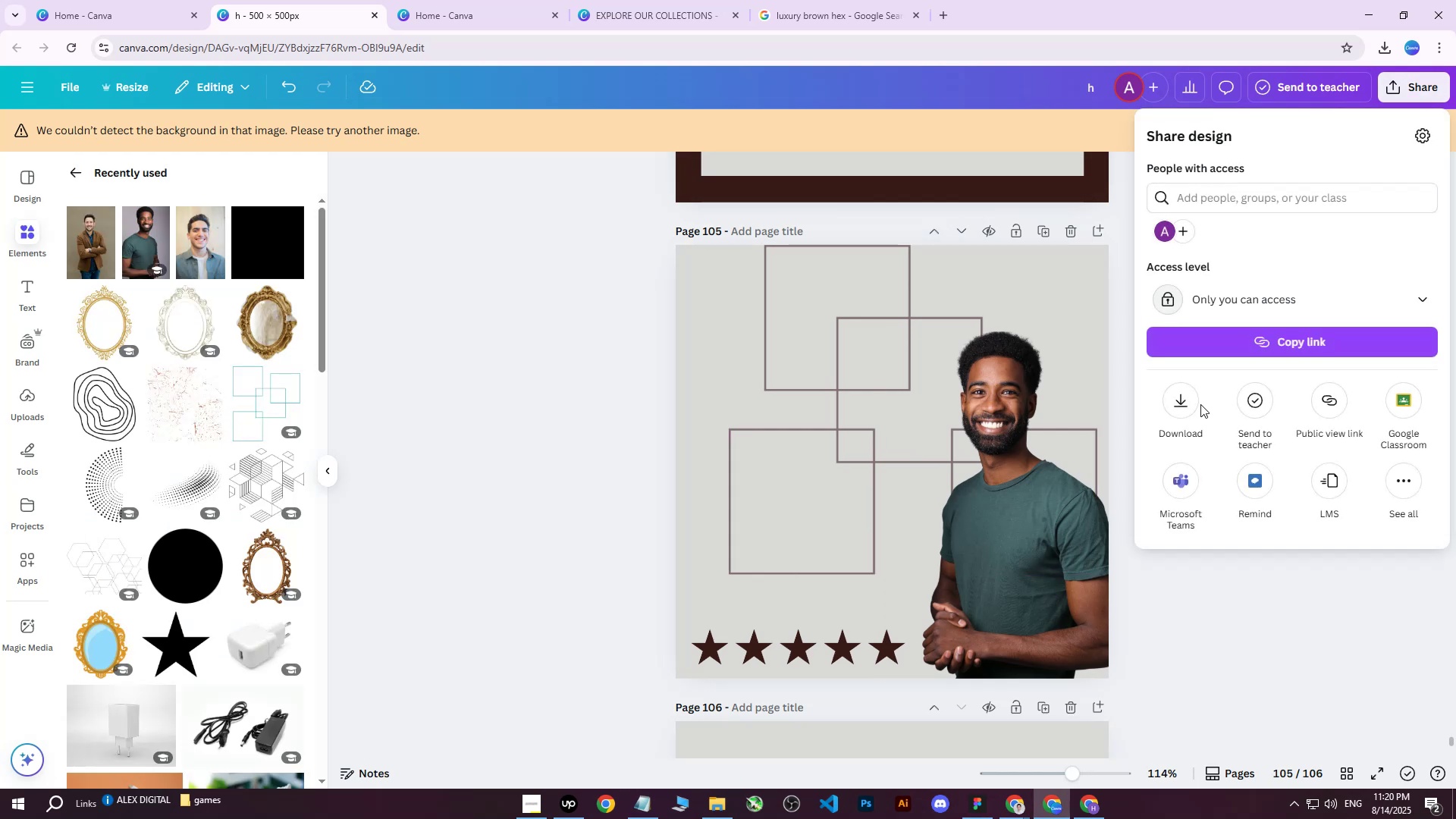 
double_click([1191, 402])
 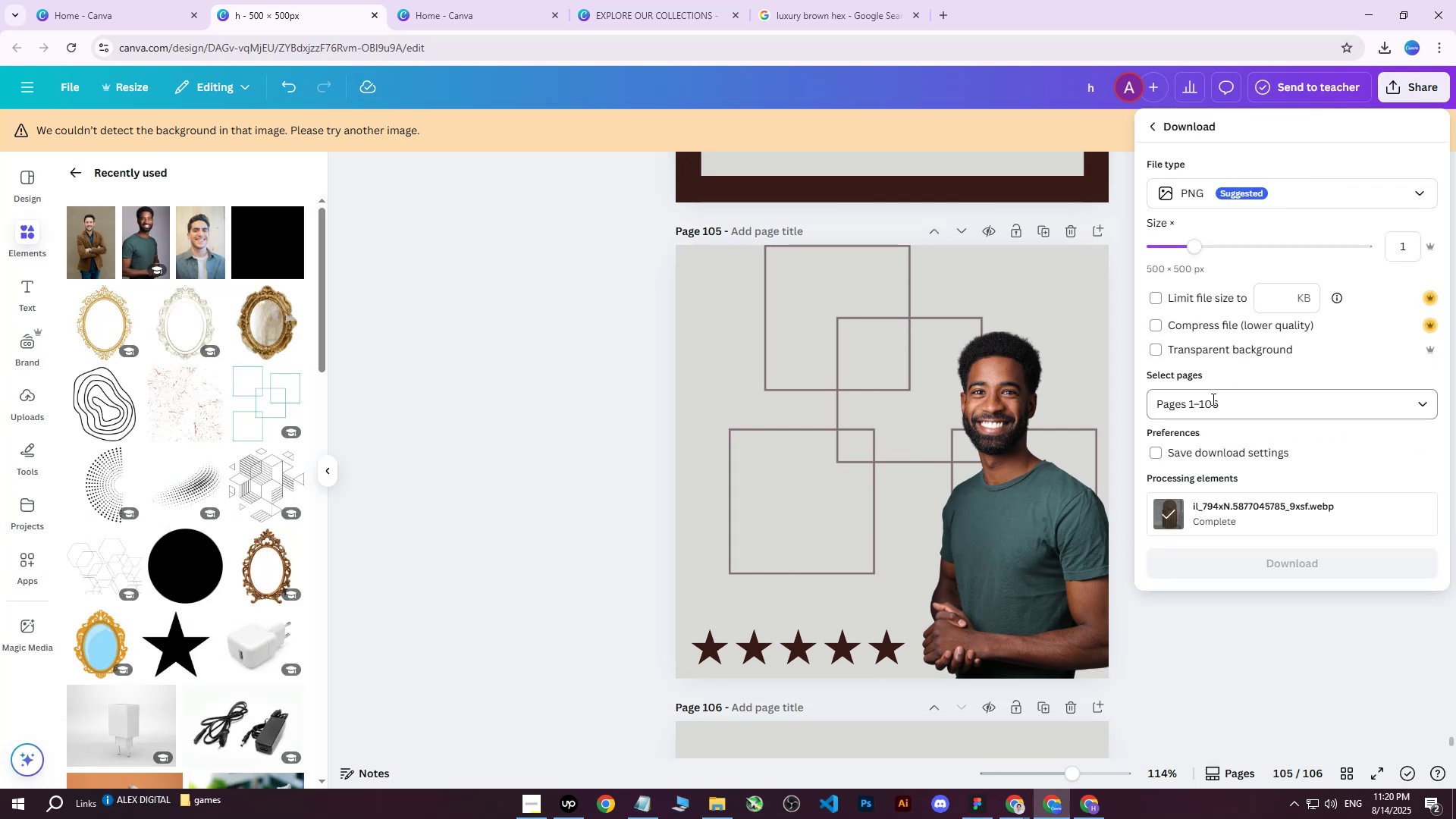 
triple_click([1209, 407])
 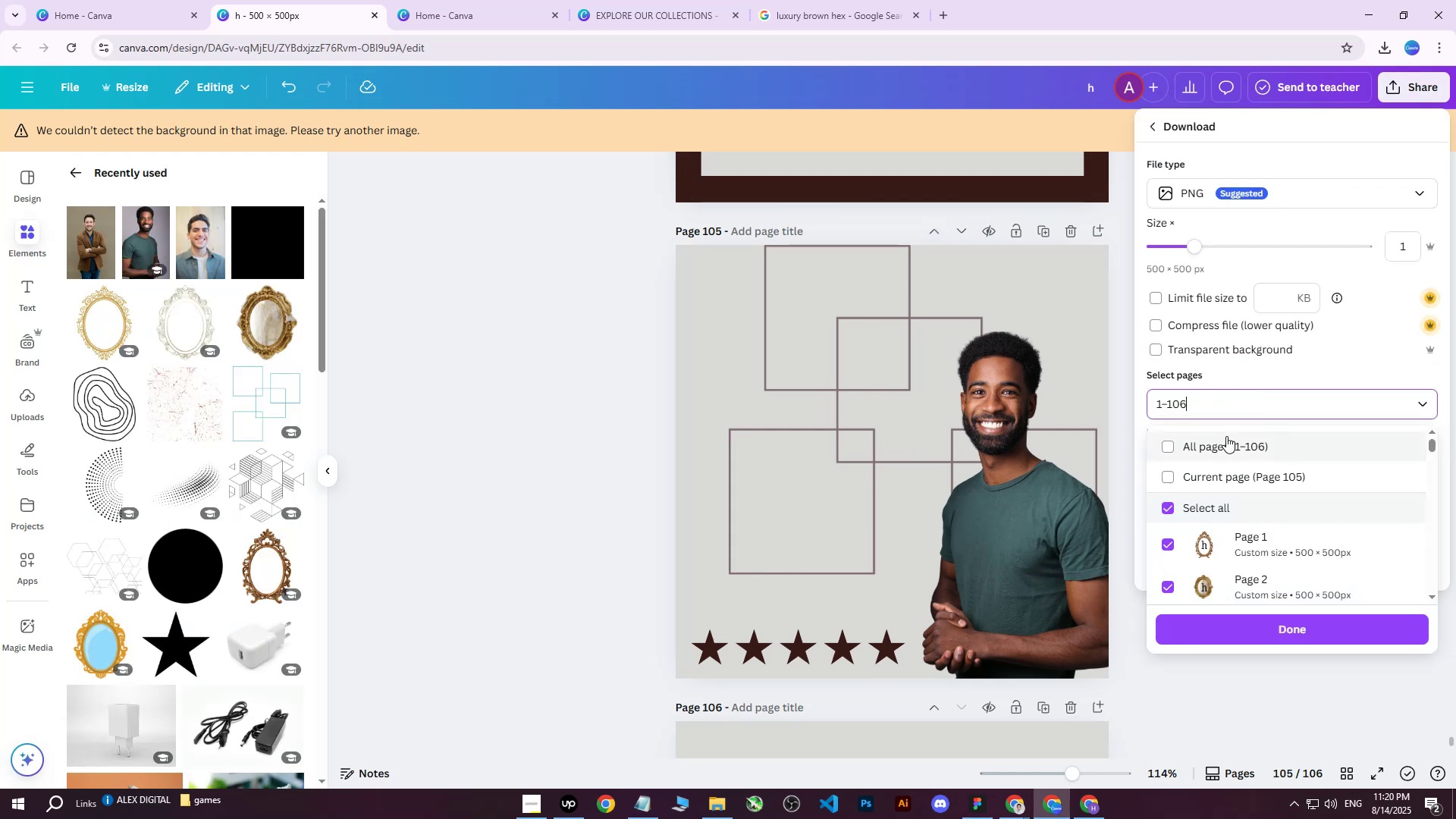 
triple_click([1226, 437])
 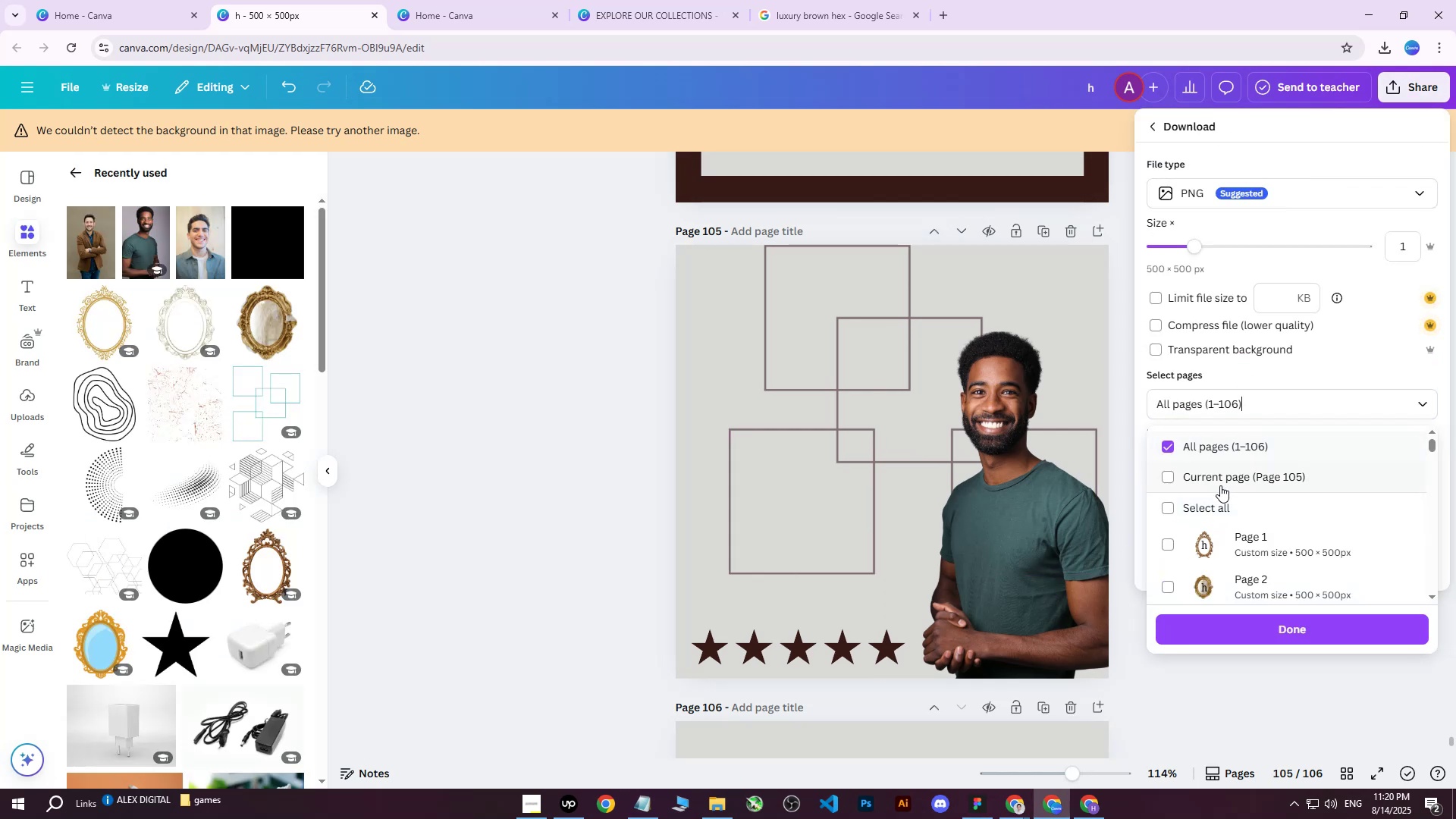 
triple_click([1218, 492])
 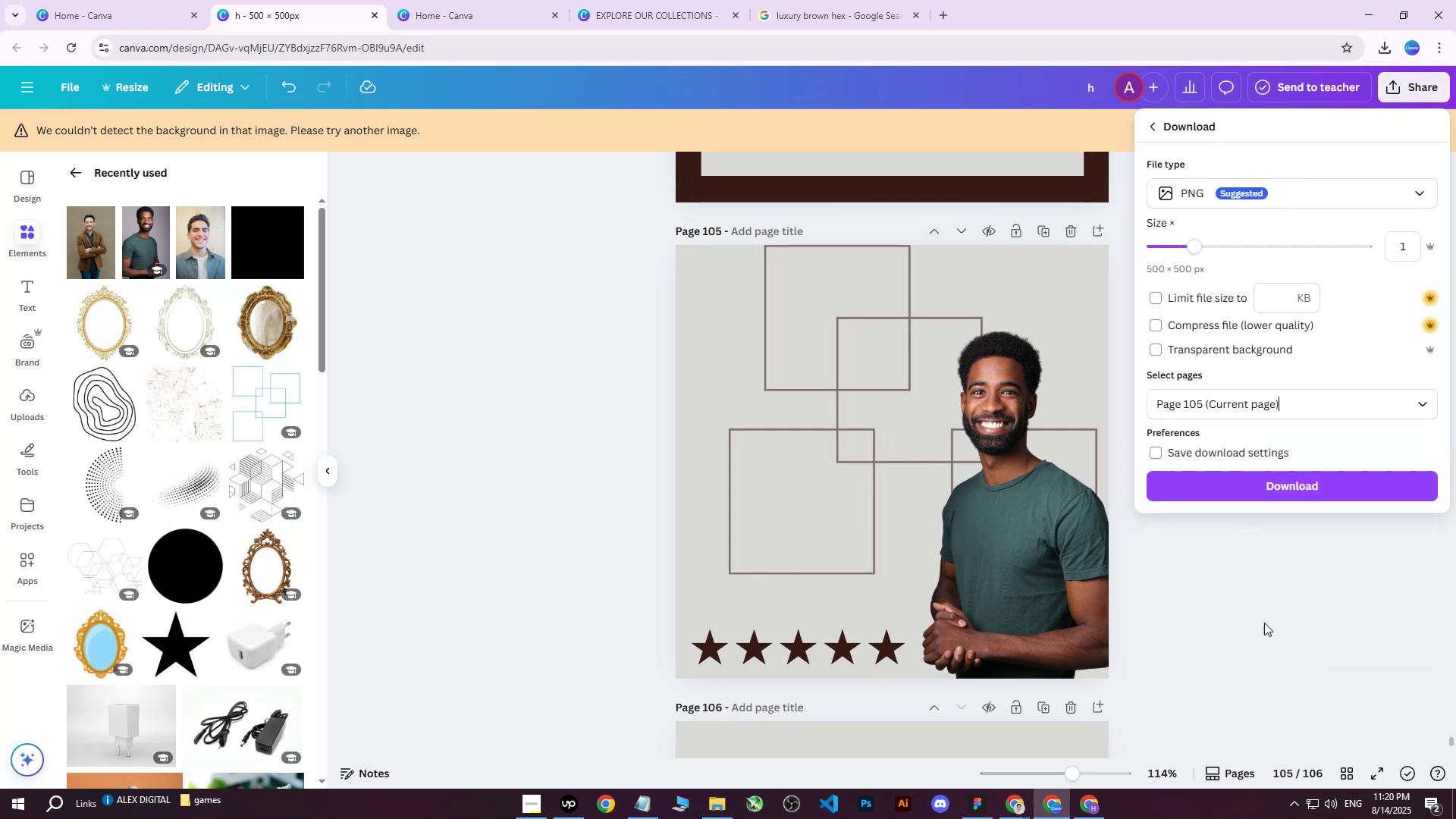 
left_click([1275, 495])
 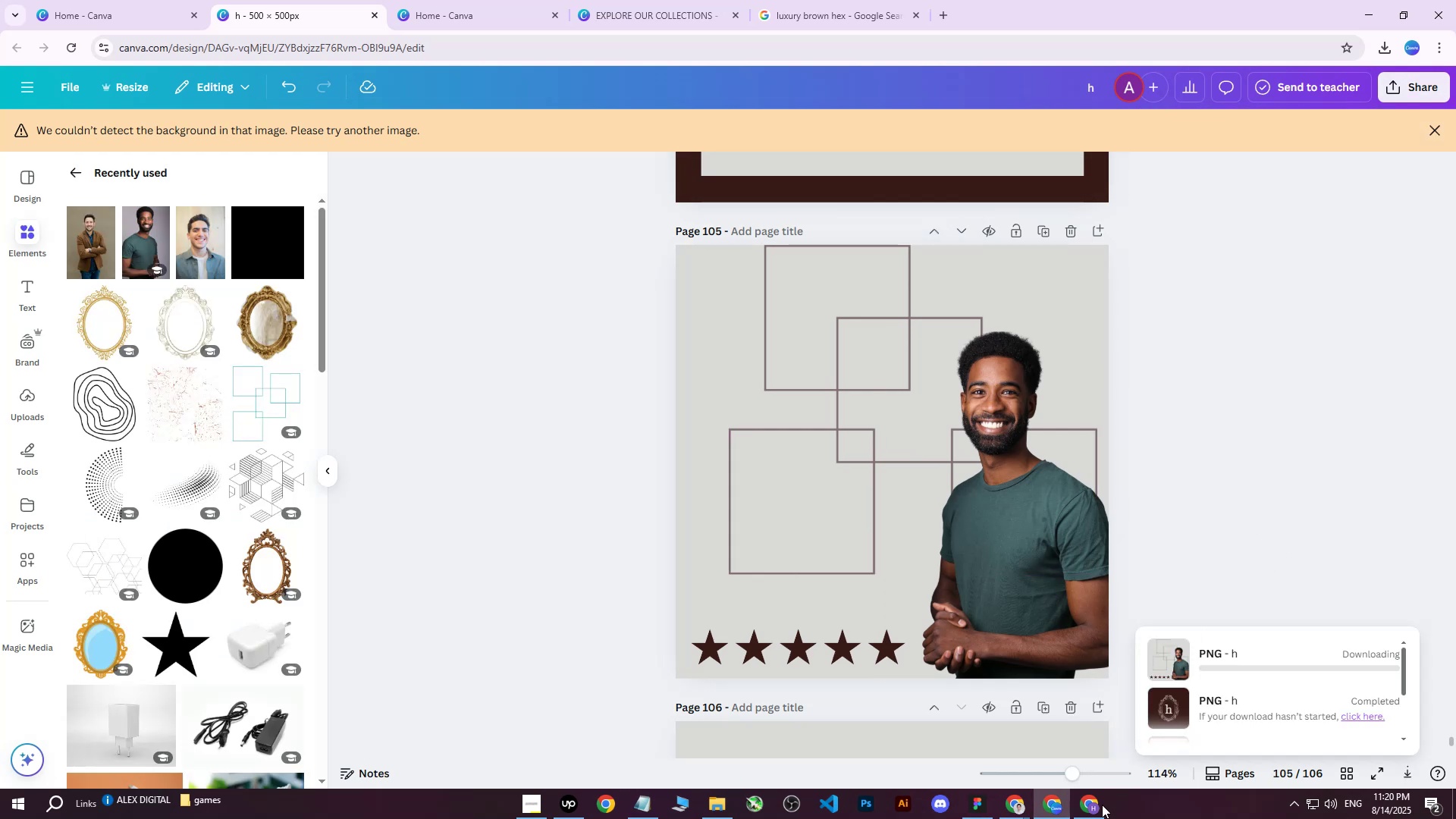 
left_click([1090, 811])
 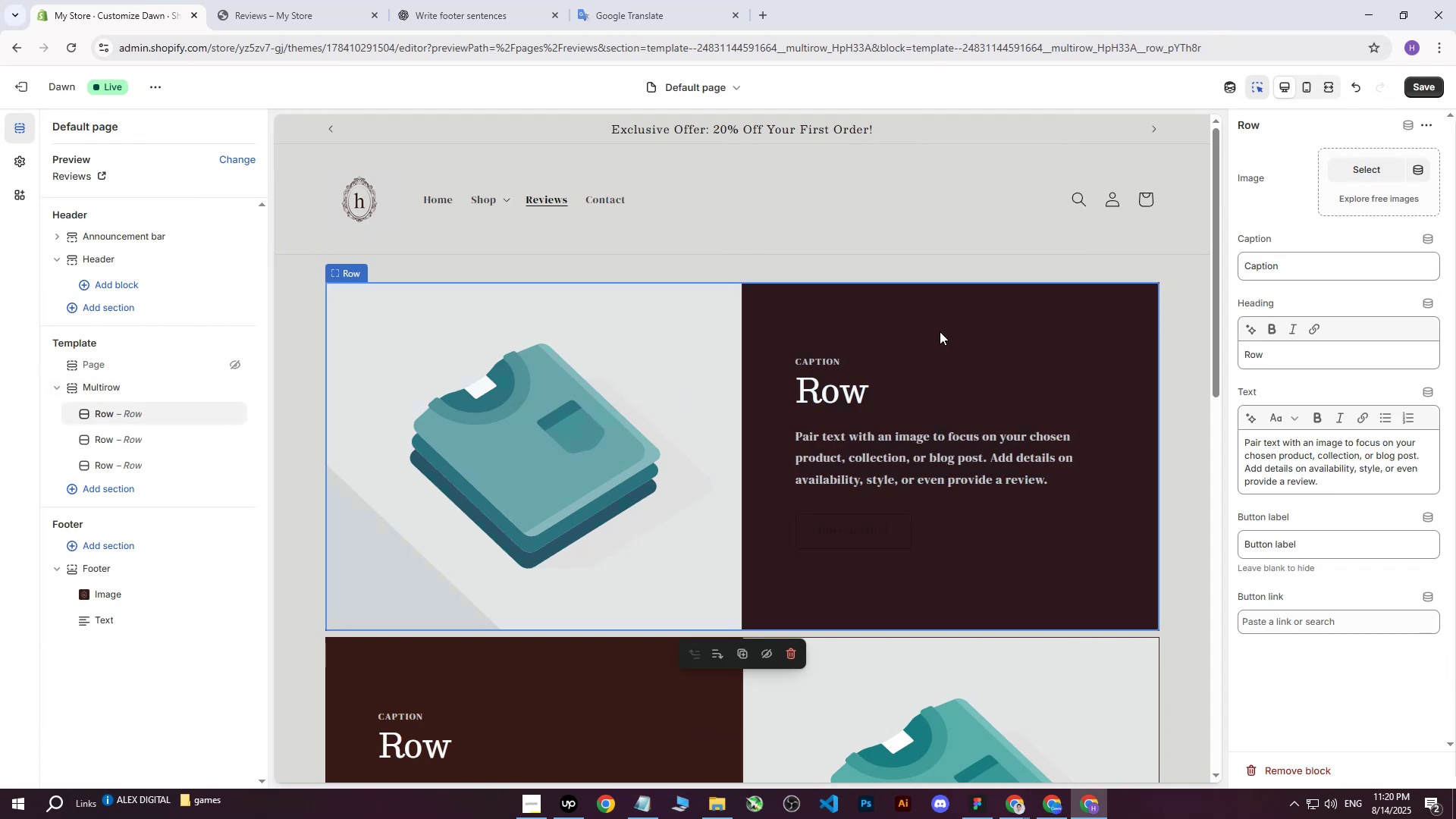 
left_click([1354, 167])
 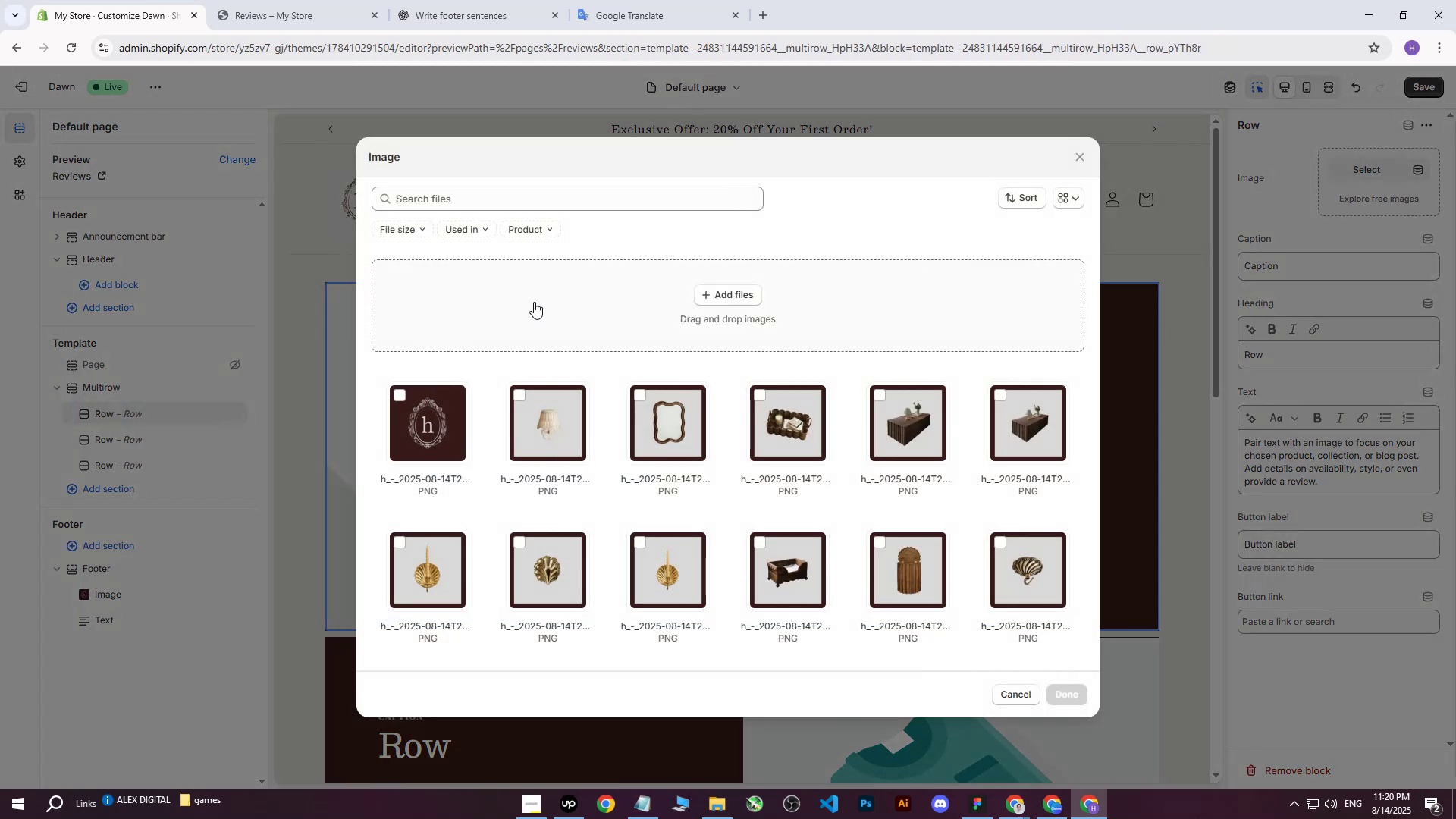 
left_click([714, 295])
 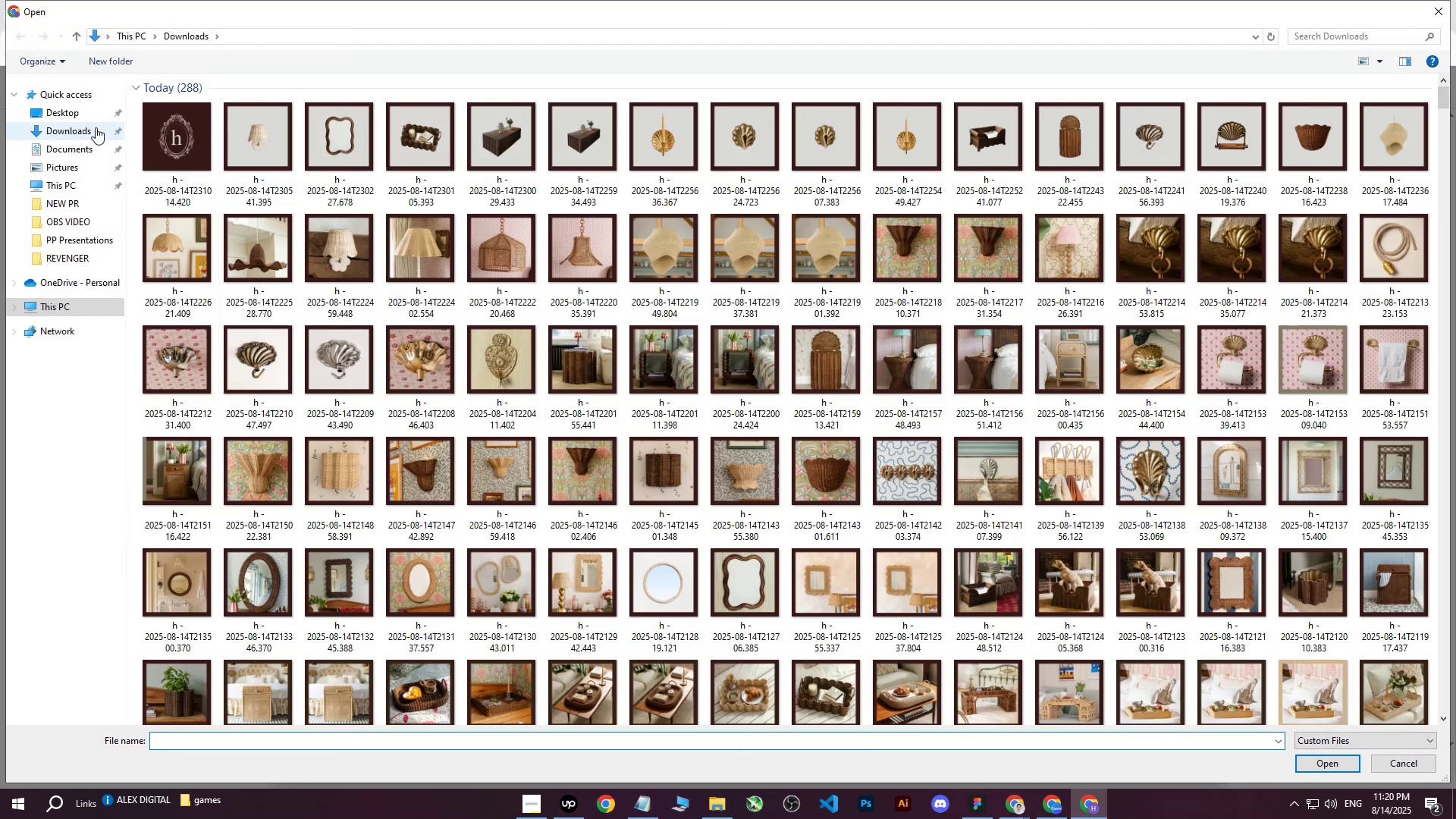 
double_click([64, 133])
 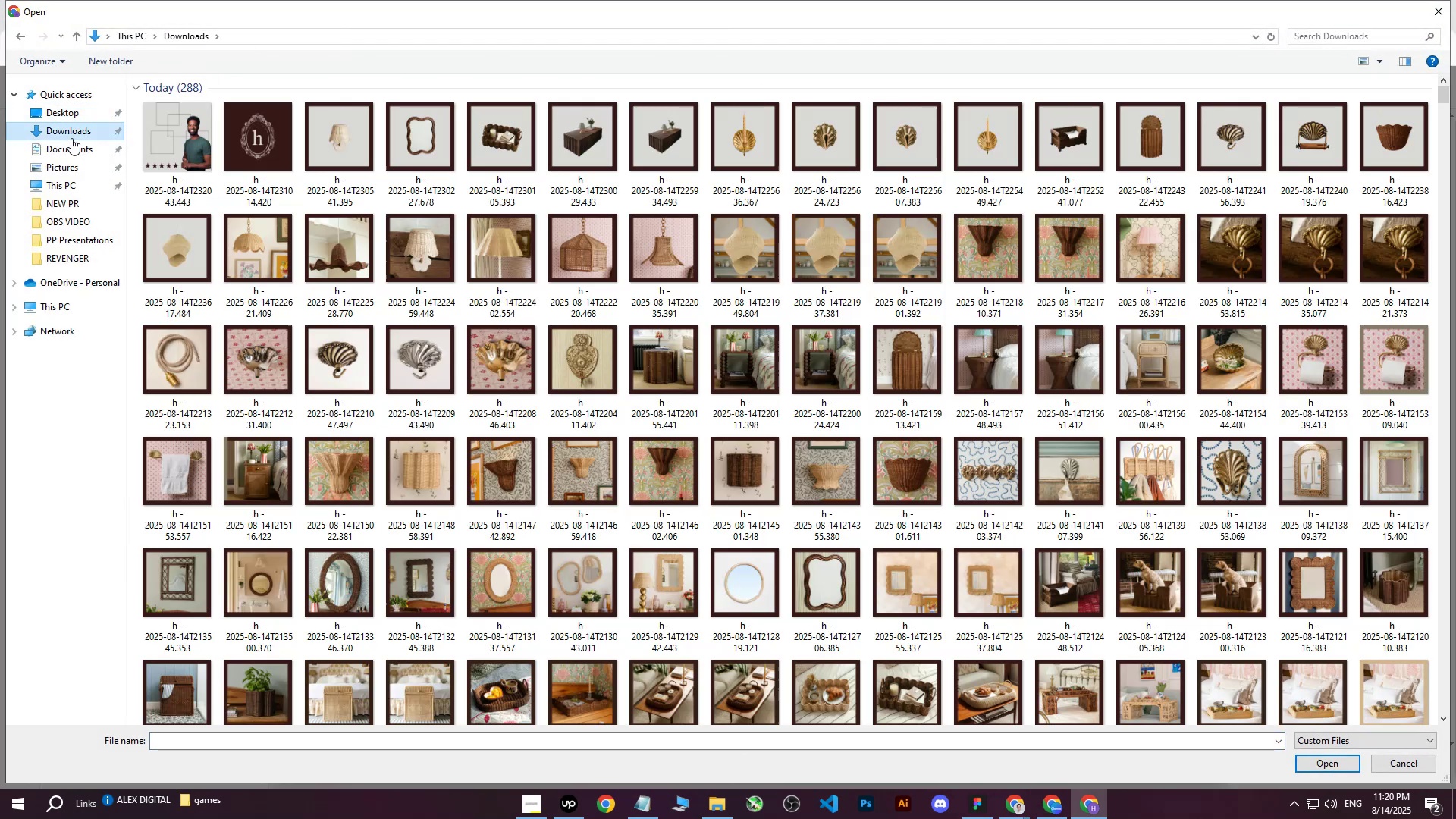 
left_click([163, 140])
 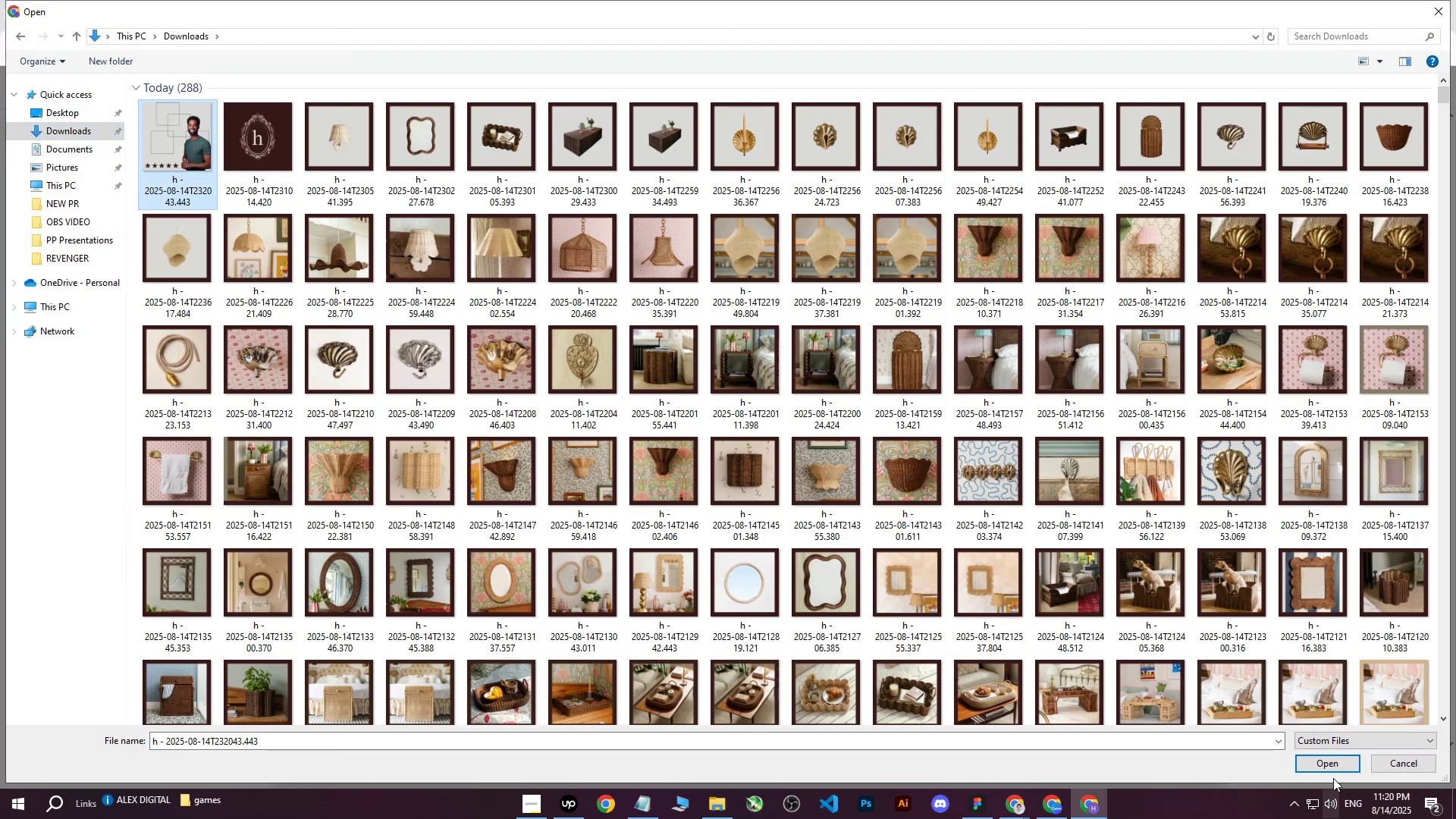 
left_click([1323, 761])
 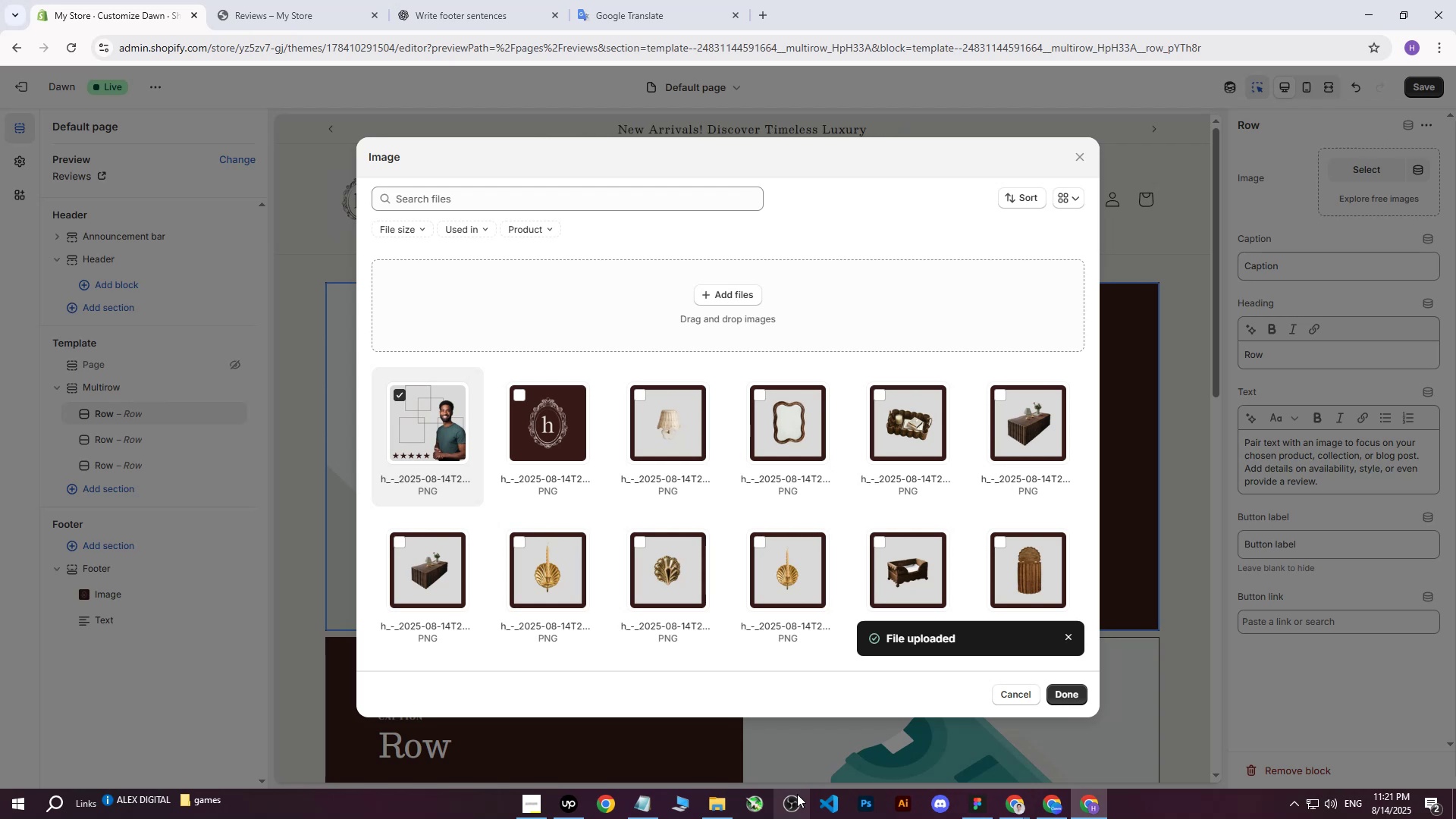 
wait(27.0)
 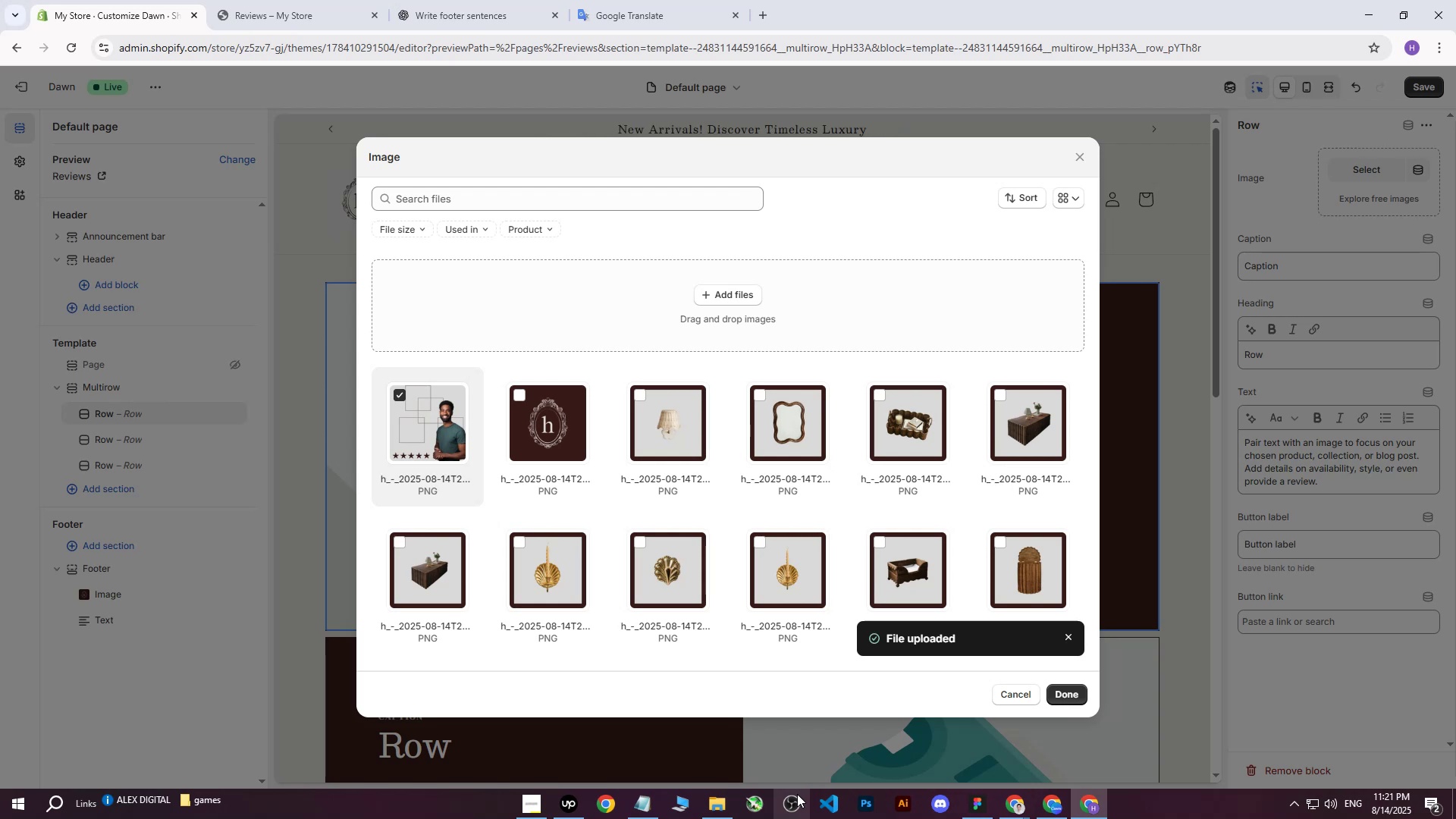 
scroll: coordinate [538, 422], scroll_direction: up, amount: 1.0
 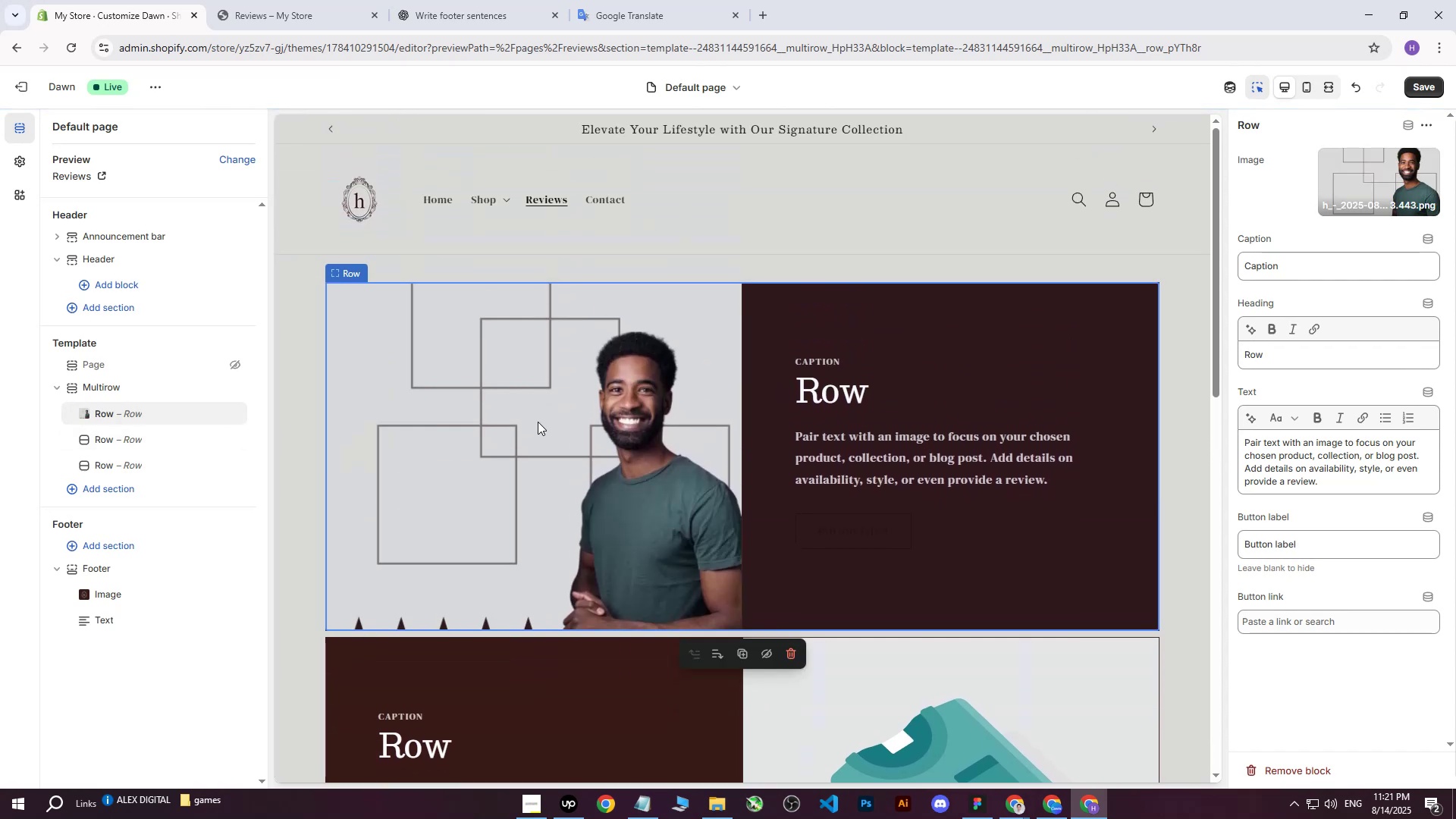 
scroll: coordinate [538, 422], scroll_direction: down, amount: 1.0
 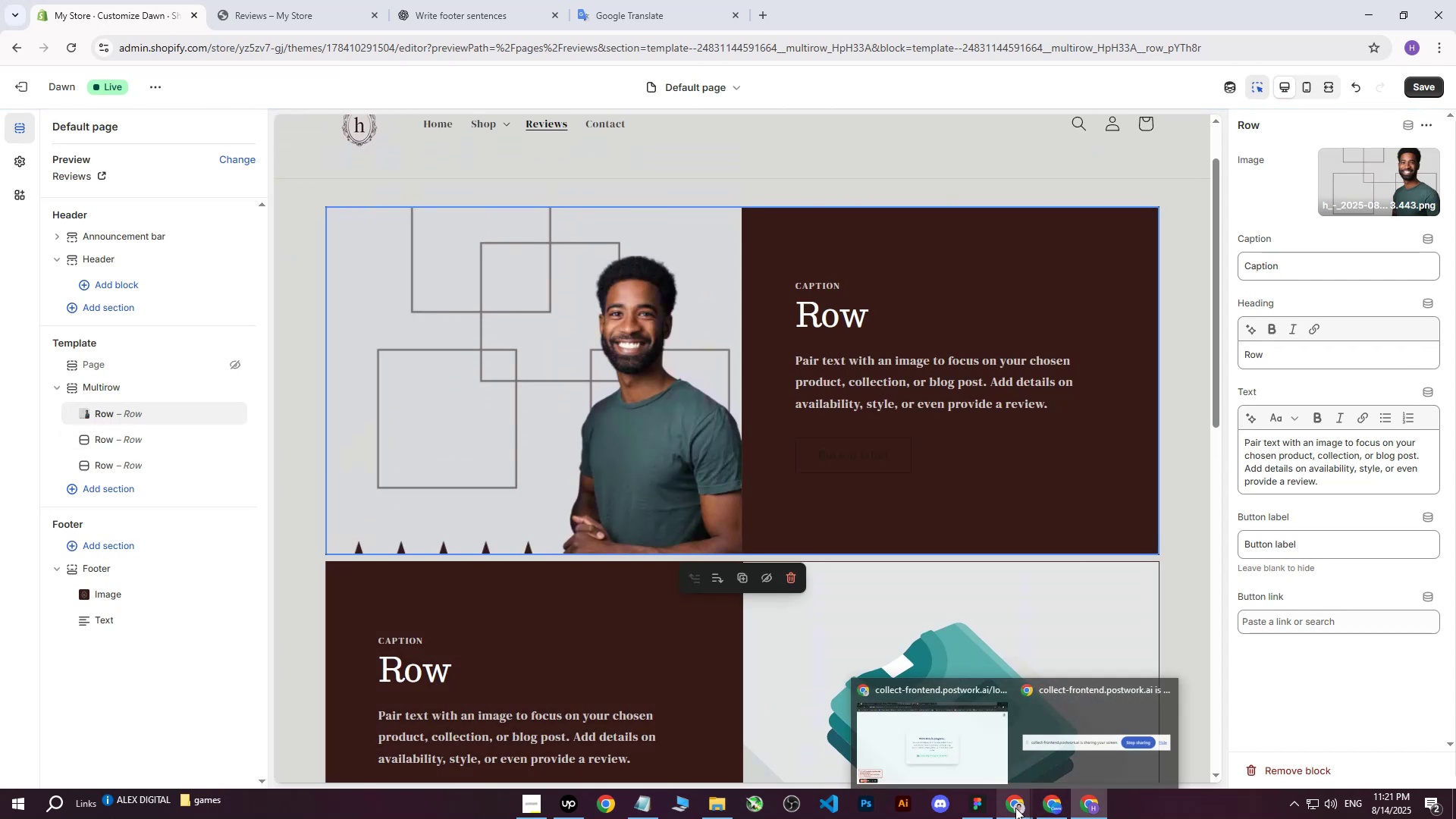 
left_click([1015, 808])
 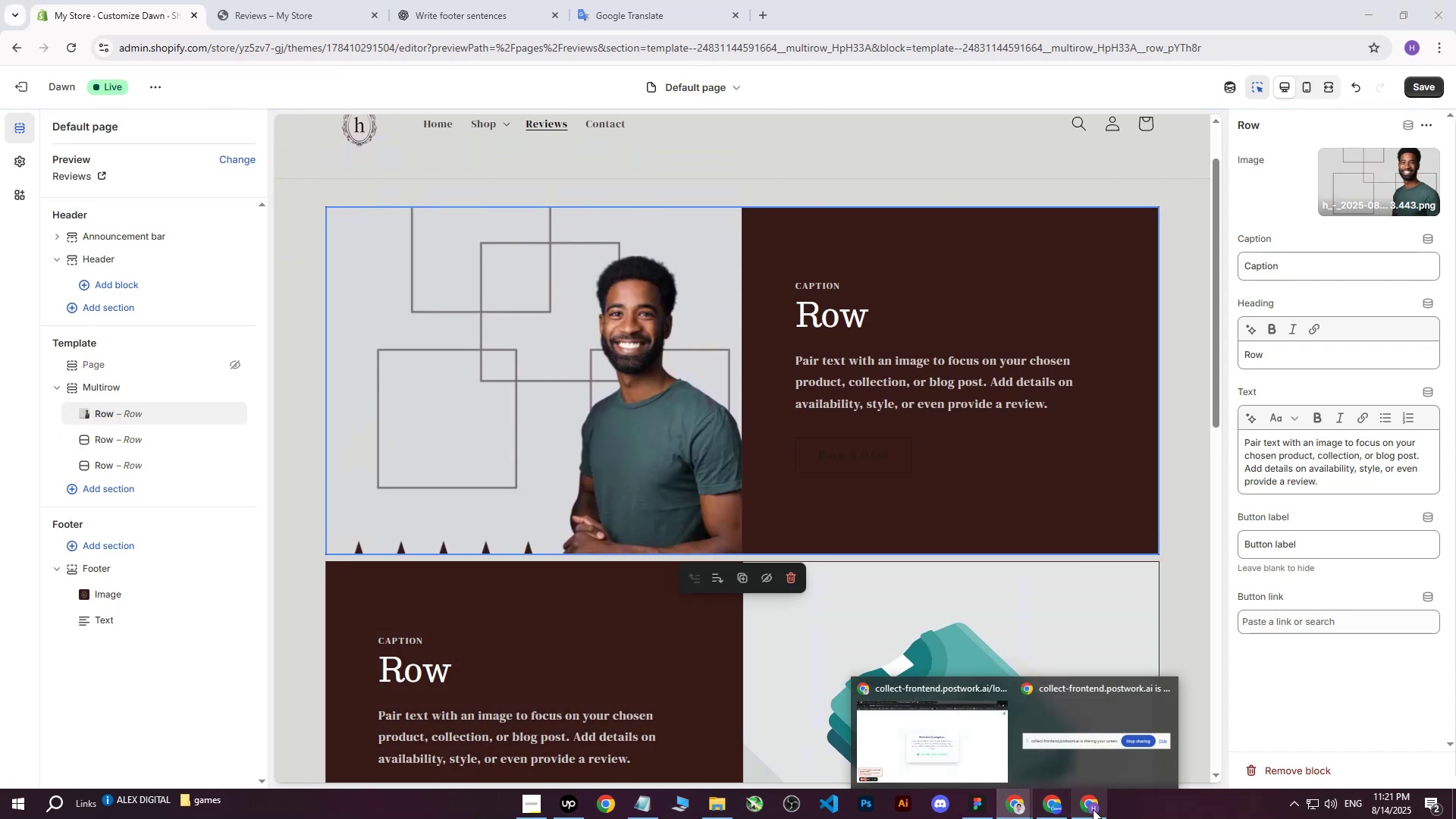 
left_click([1060, 810])
 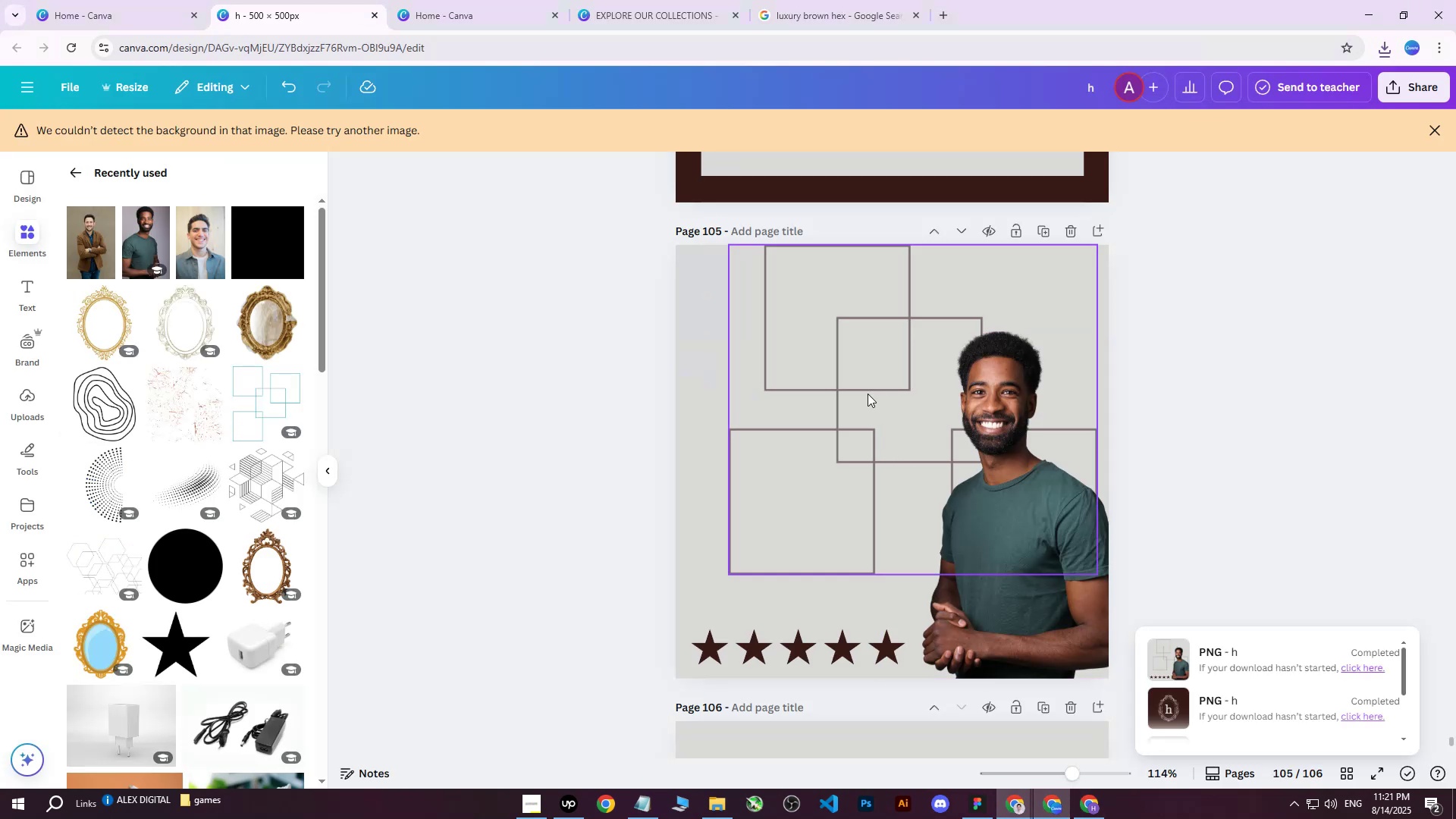 
left_click([582, 281])
 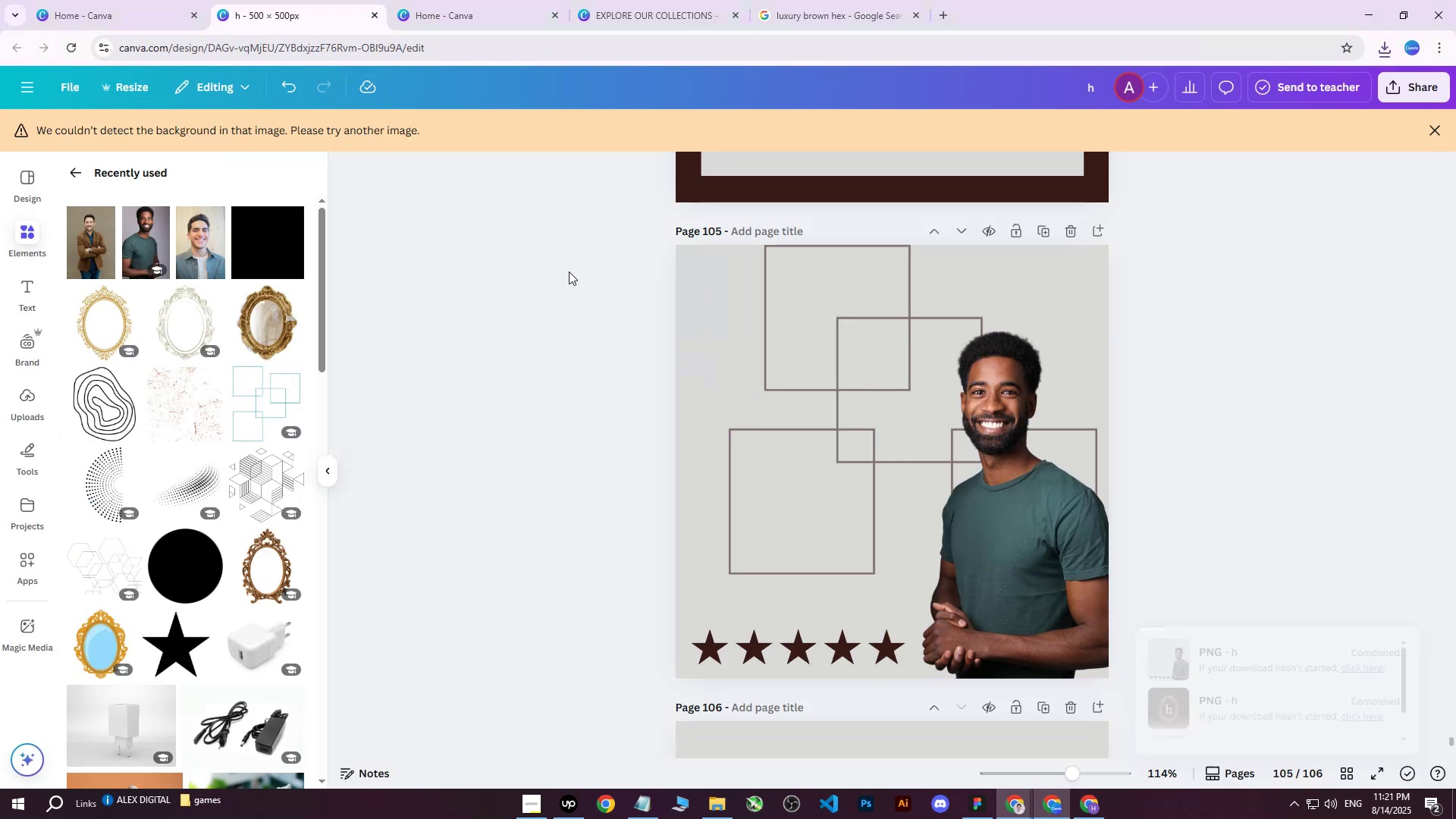 
left_click_drag(start_coordinate=[565, 264], to_coordinate=[1169, 716])
 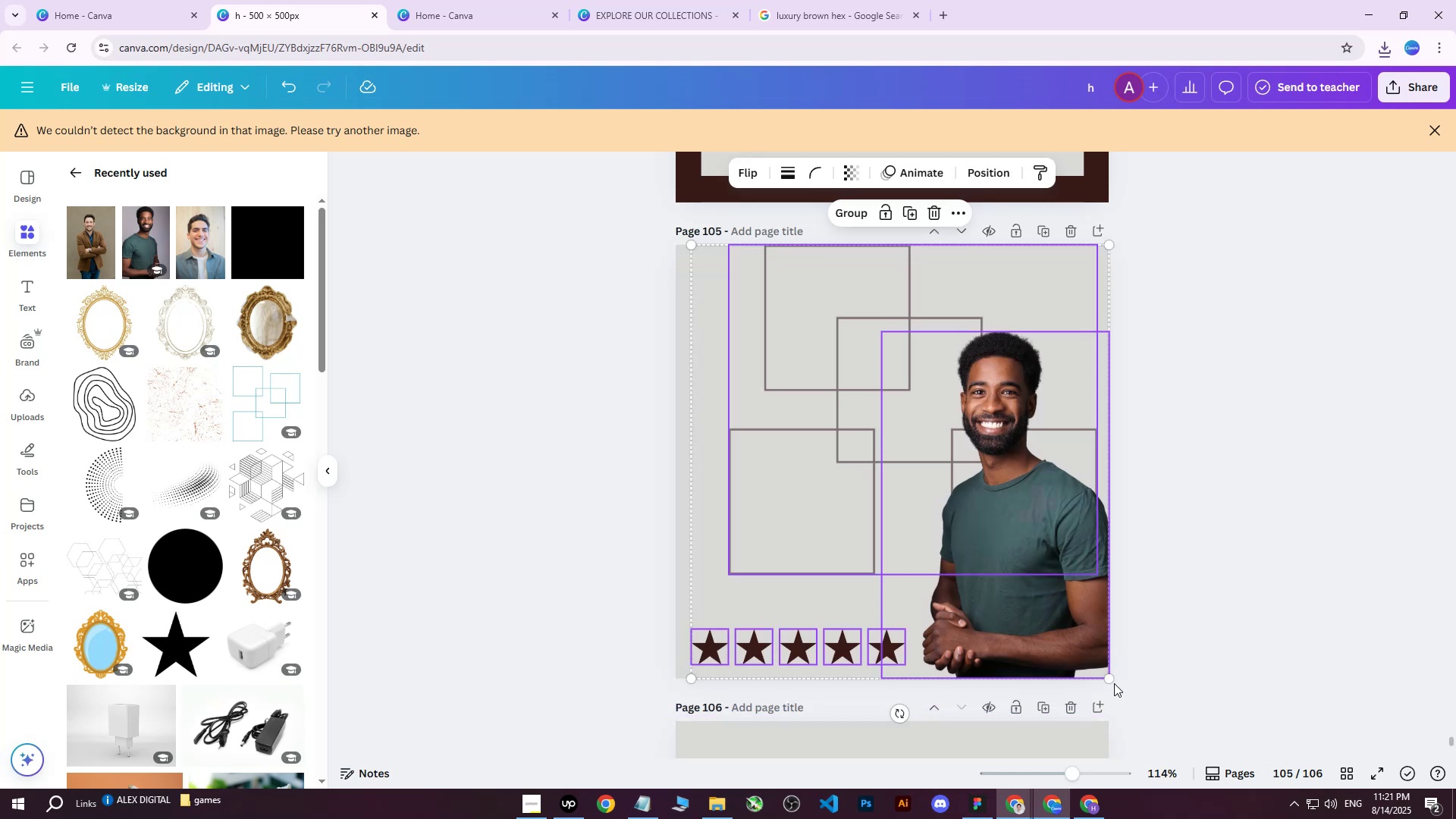 
left_click_drag(start_coordinate=[1112, 679], to_coordinate=[1051, 585])
 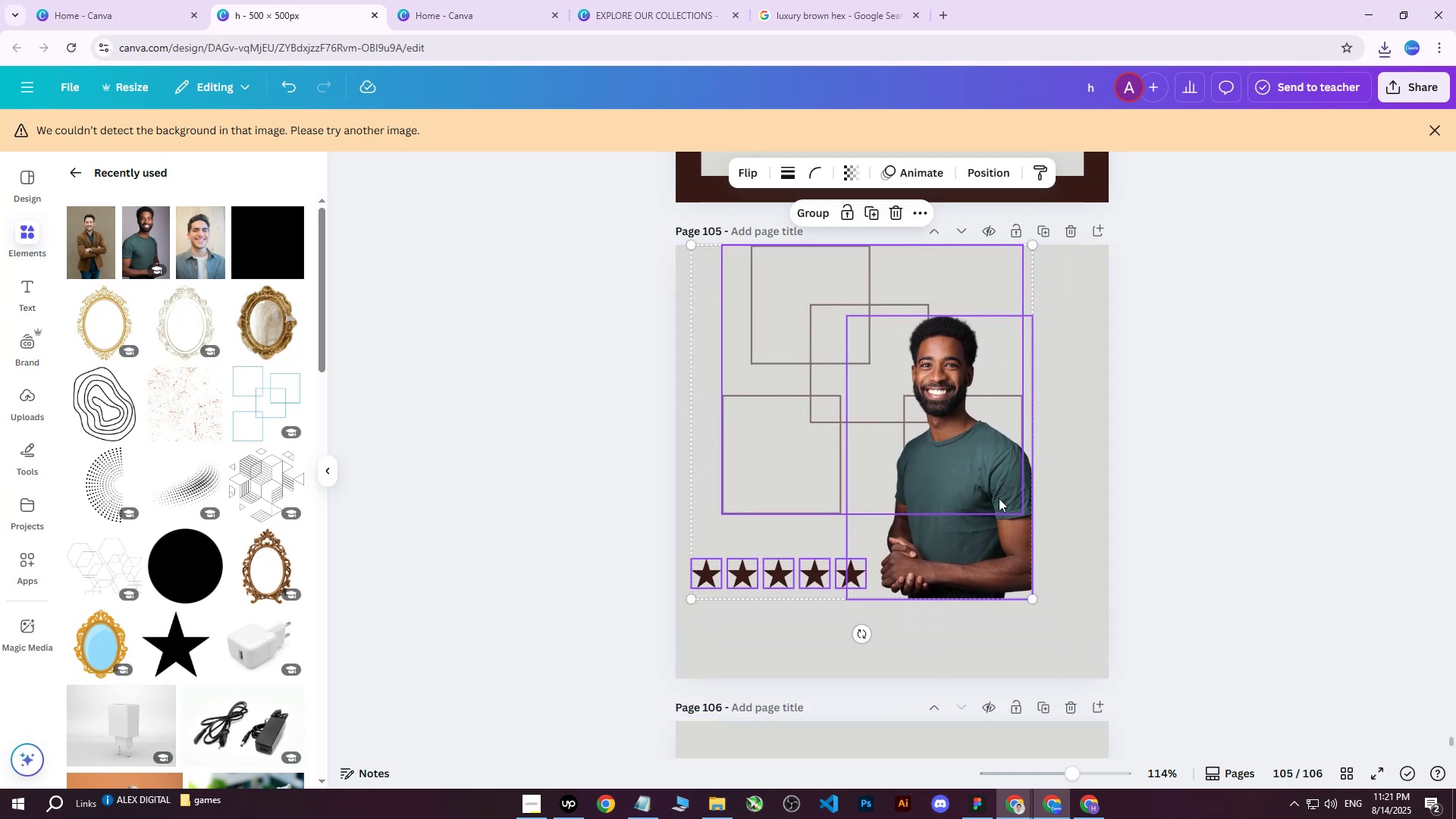 
left_click_drag(start_coordinate=[960, 423], to_coordinate=[992, 463])
 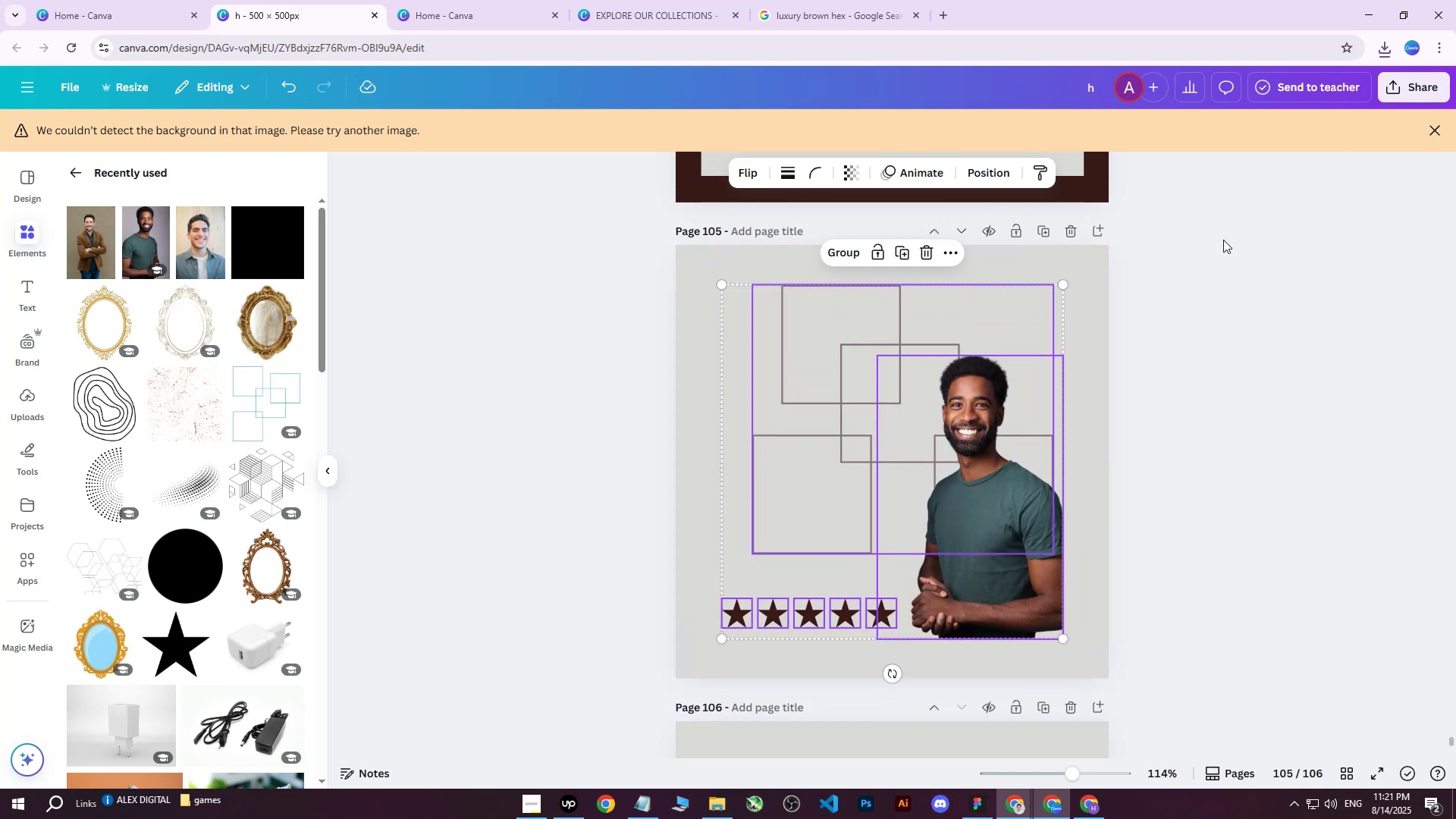 
left_click([1405, 89])
 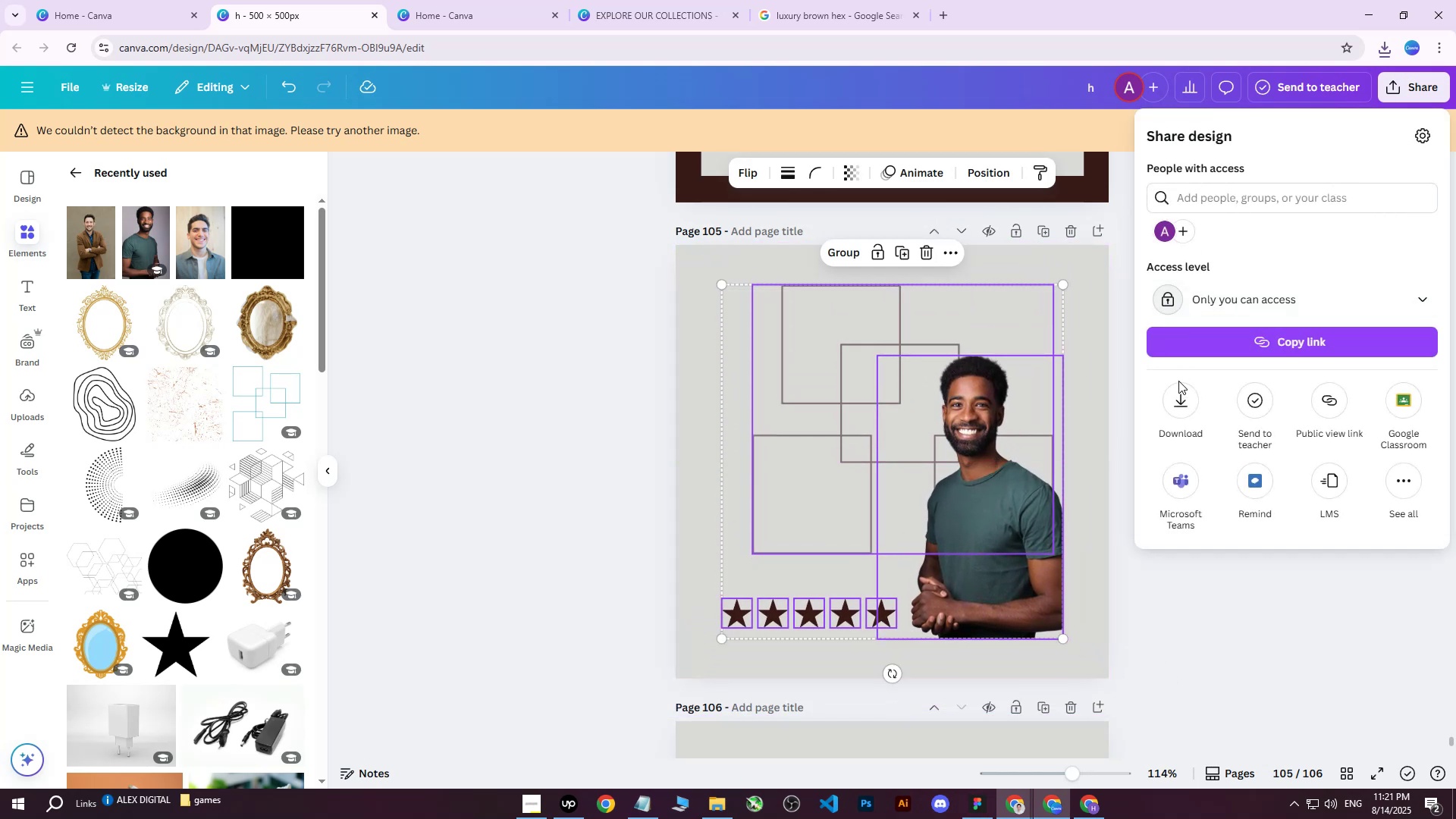 
double_click([1181, 401])
 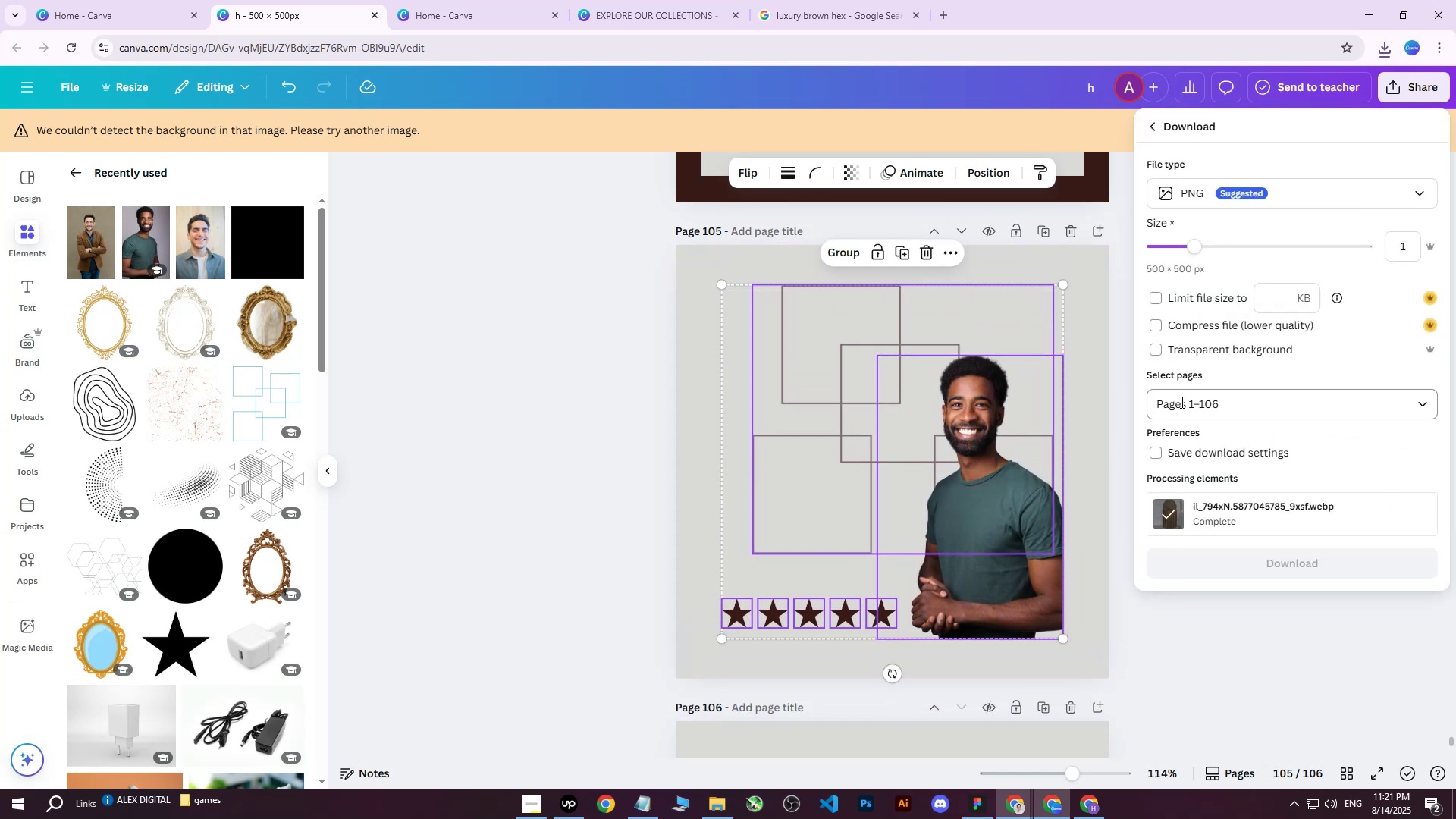 
triple_click([1182, 402])
 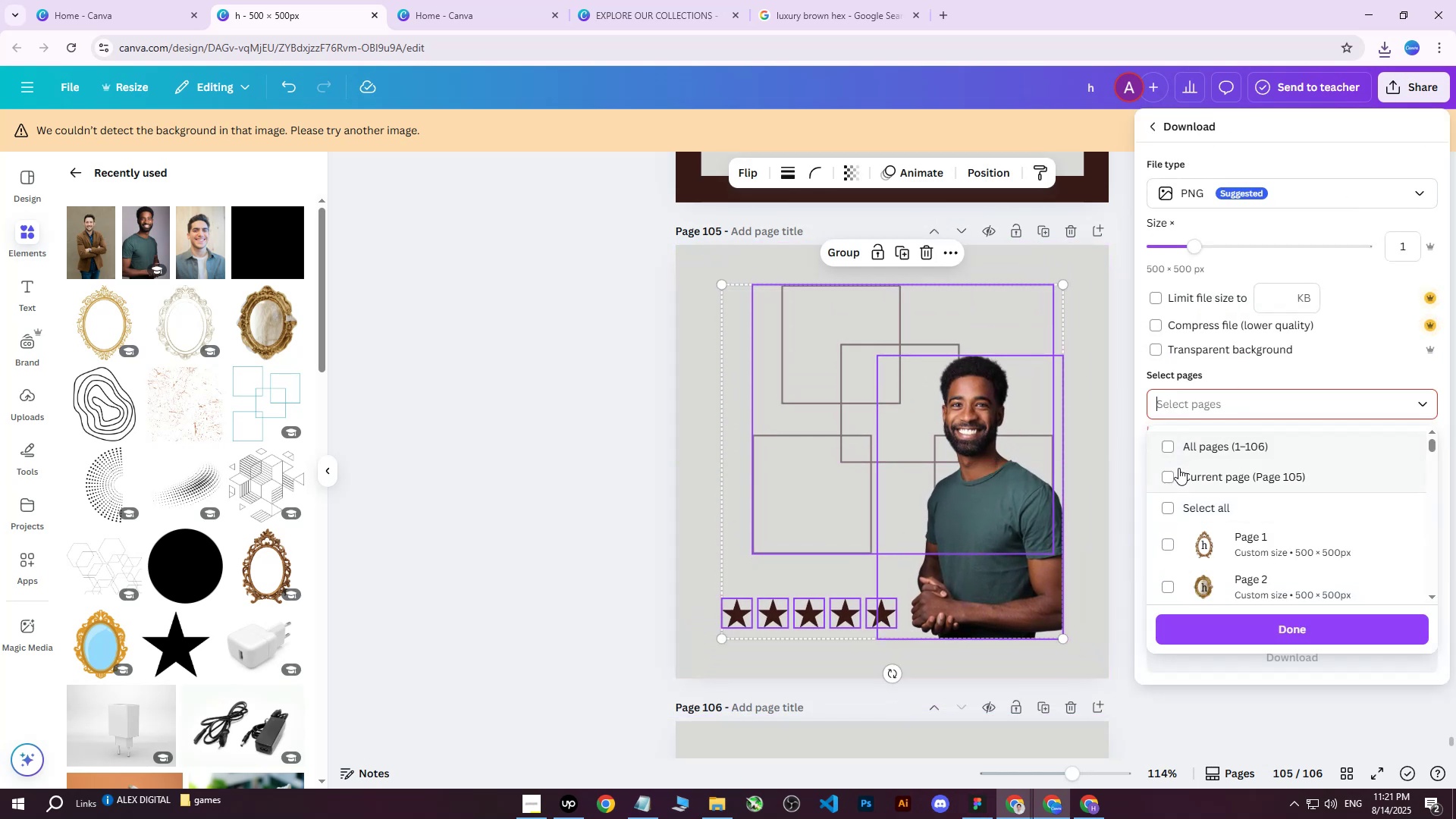 
triple_click([1176, 475])
 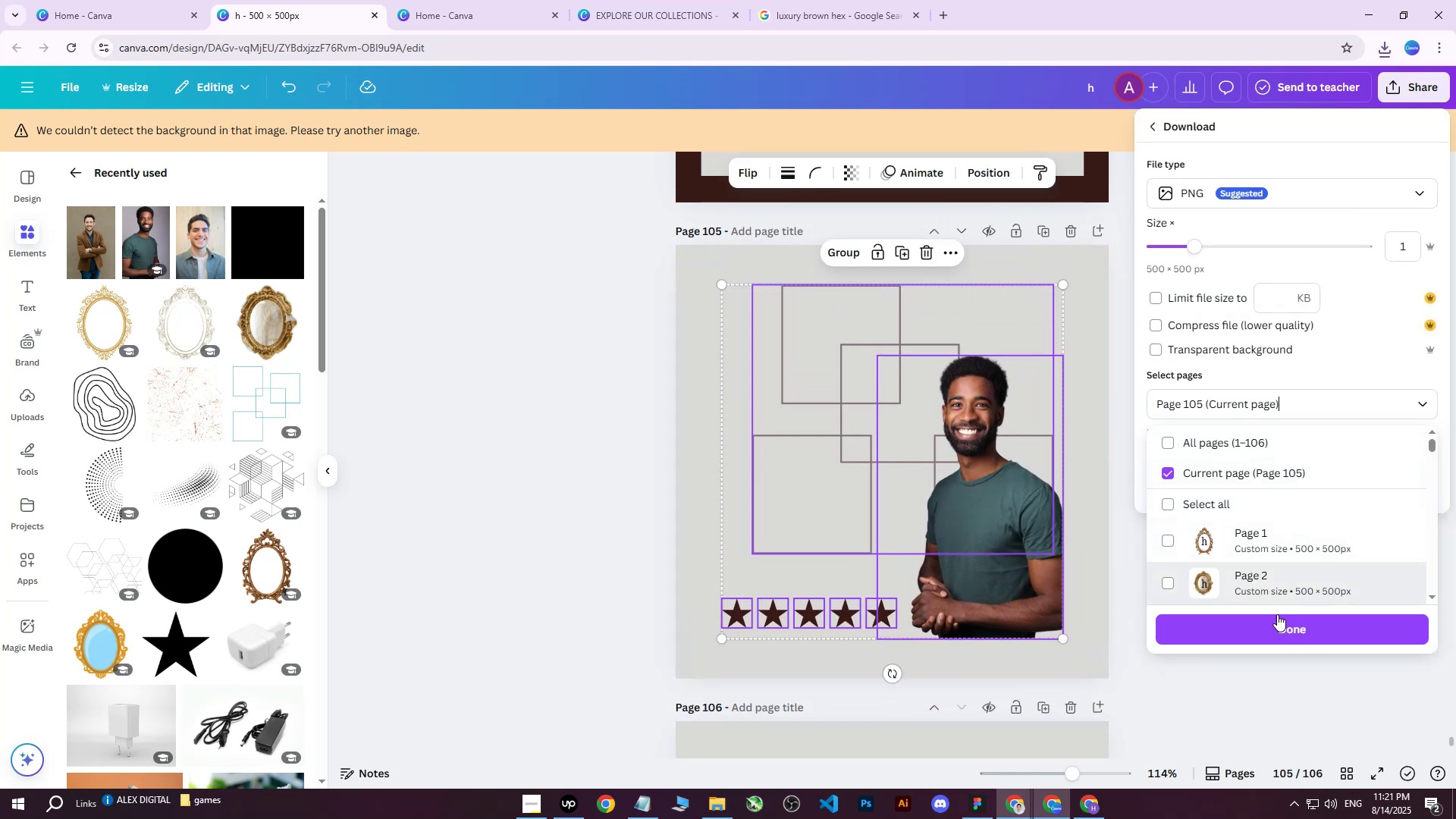 
triple_click([1260, 629])
 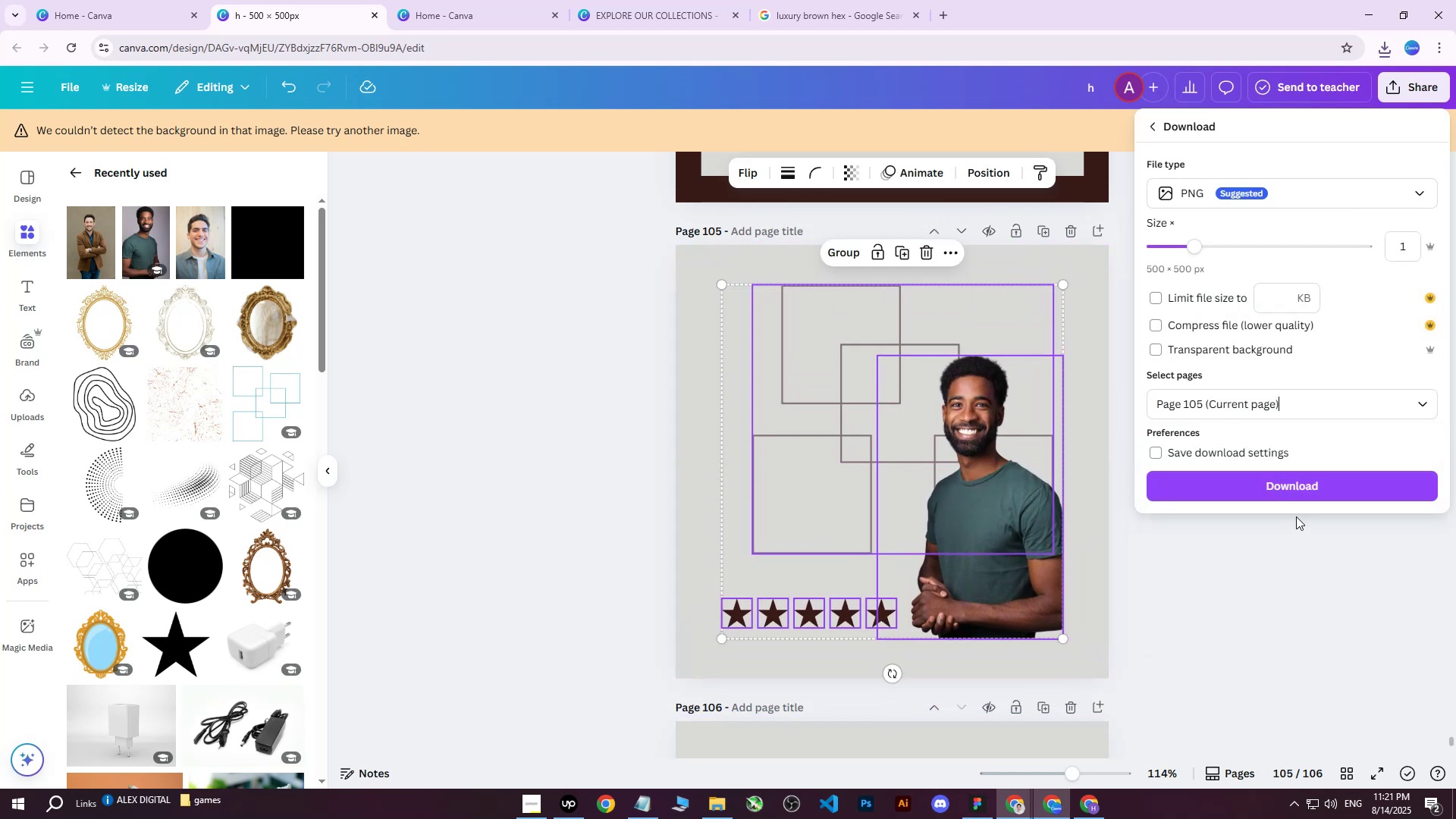 
triple_click([1299, 491])
 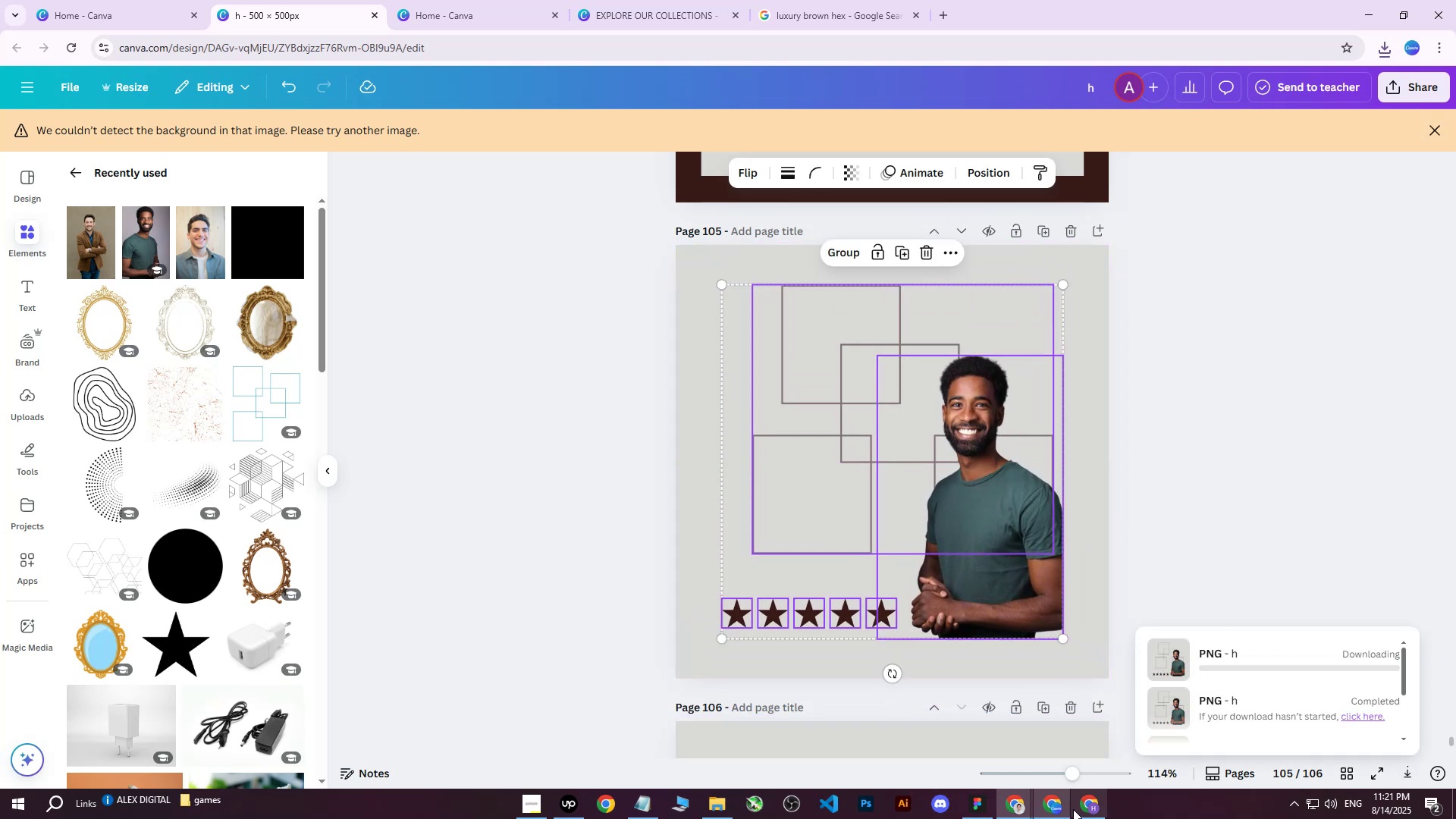 
triple_click([1071, 818])
 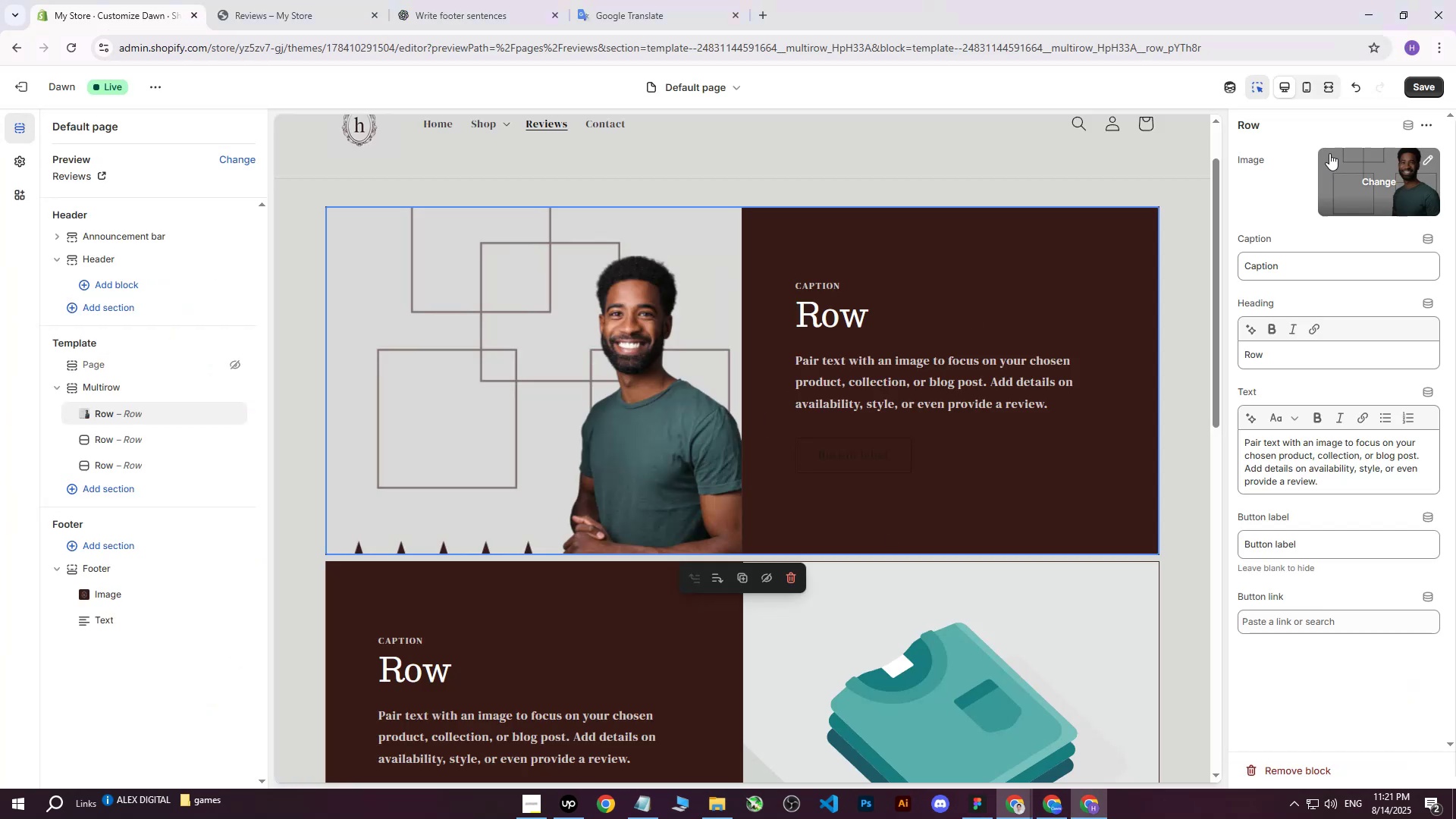 
left_click([1387, 181])
 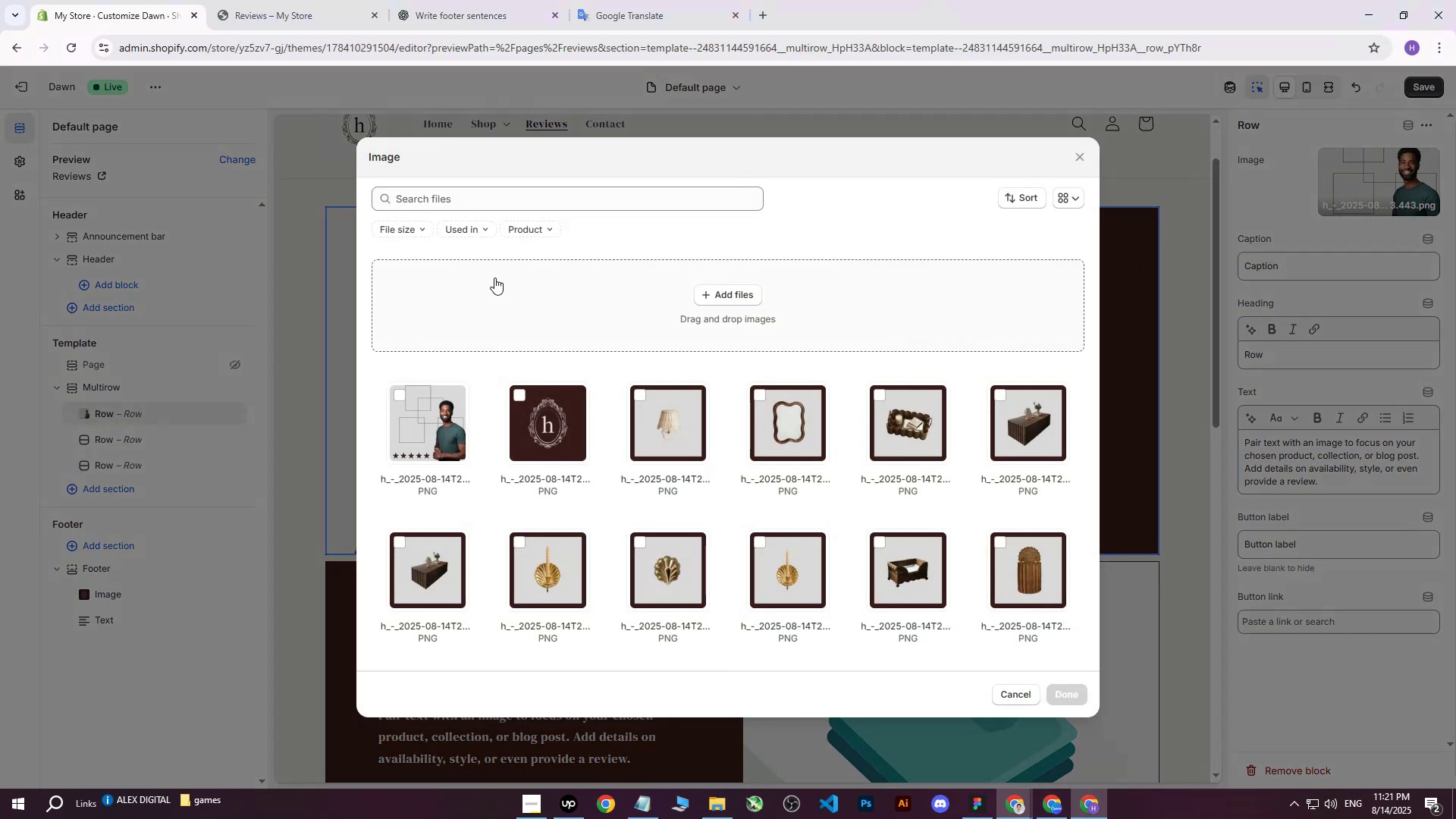 
left_click([774, 303])
 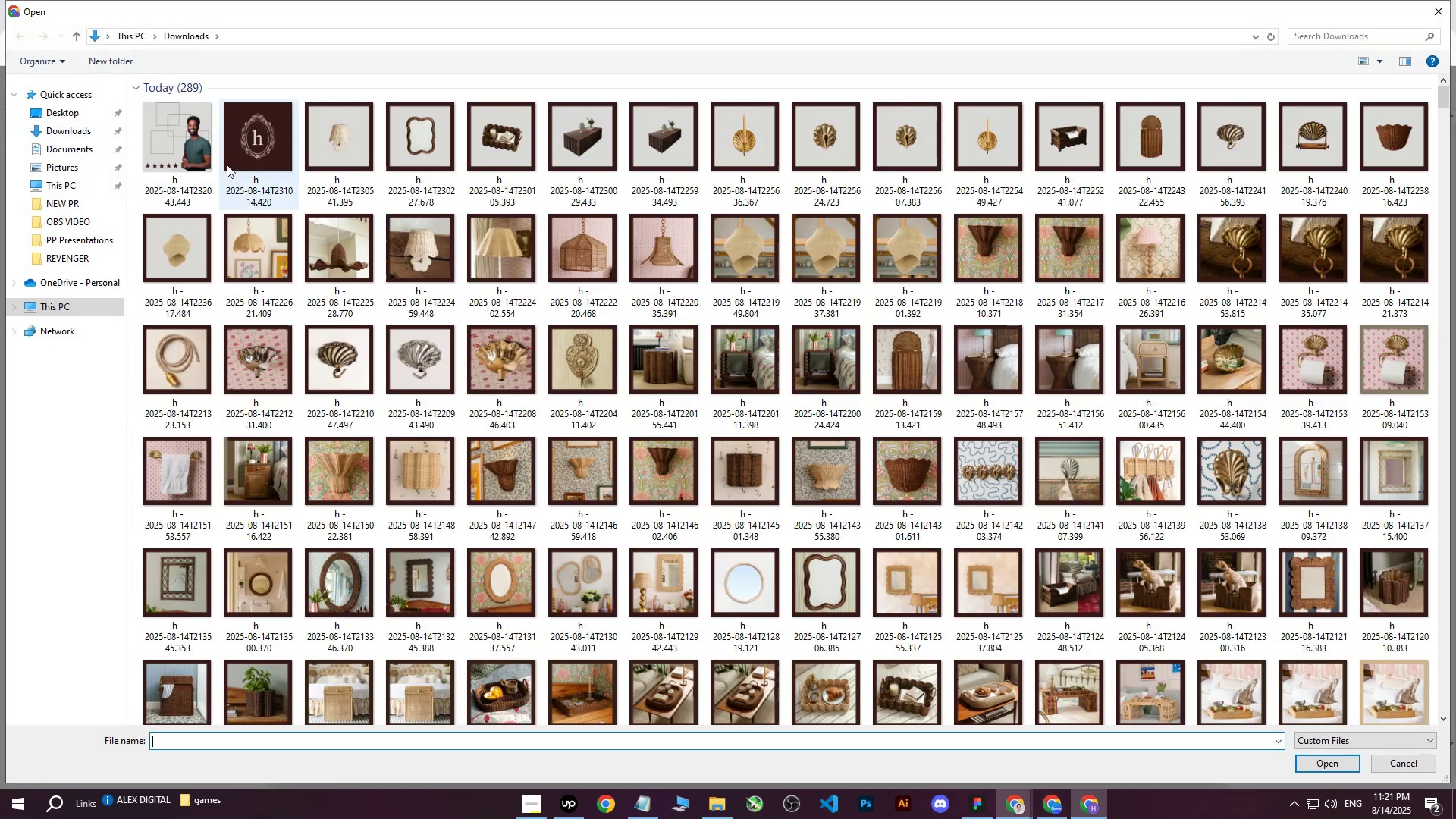 
double_click([74, 115])
 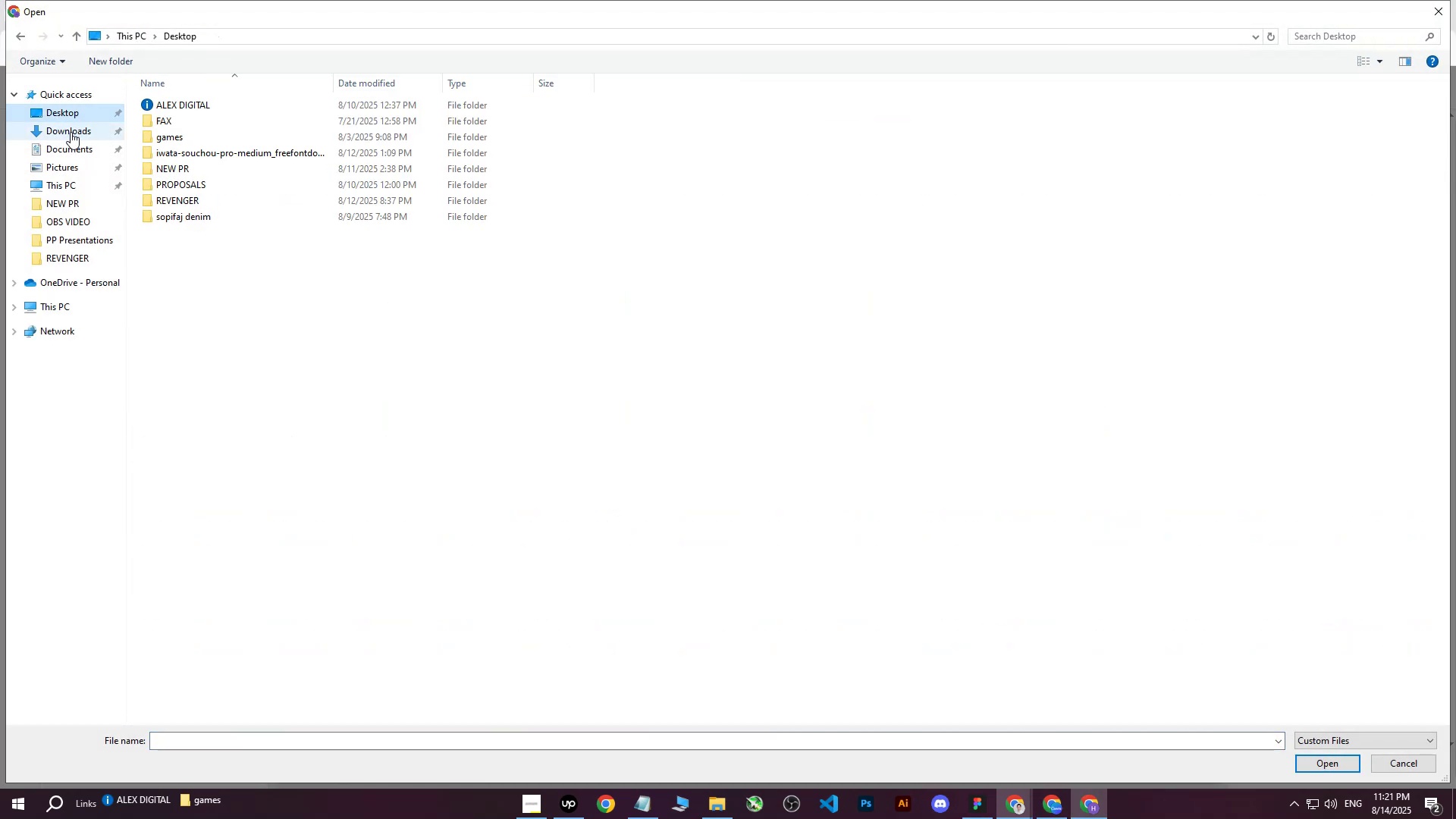 
triple_click([71, 132])
 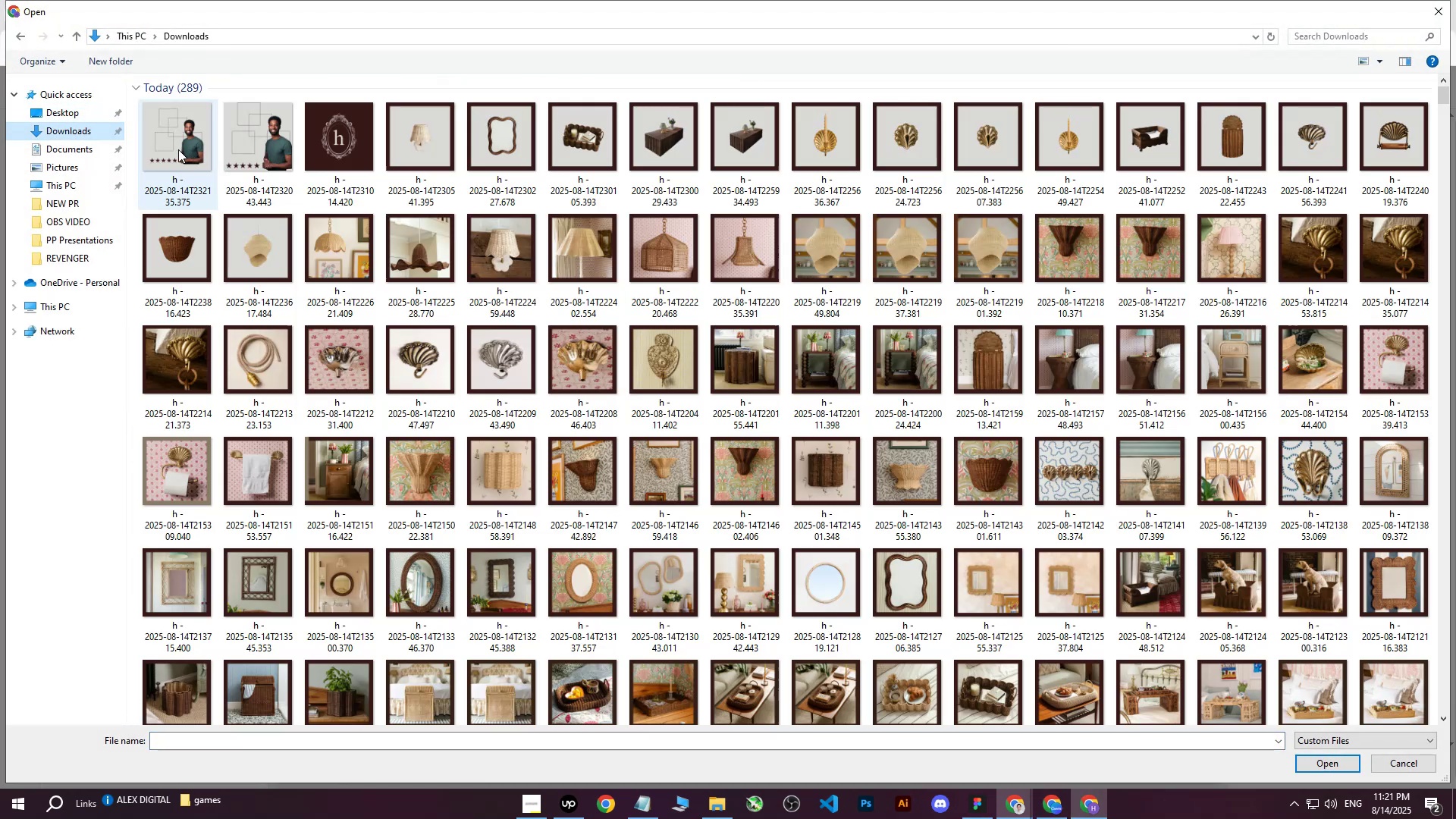 
left_click([177, 149])
 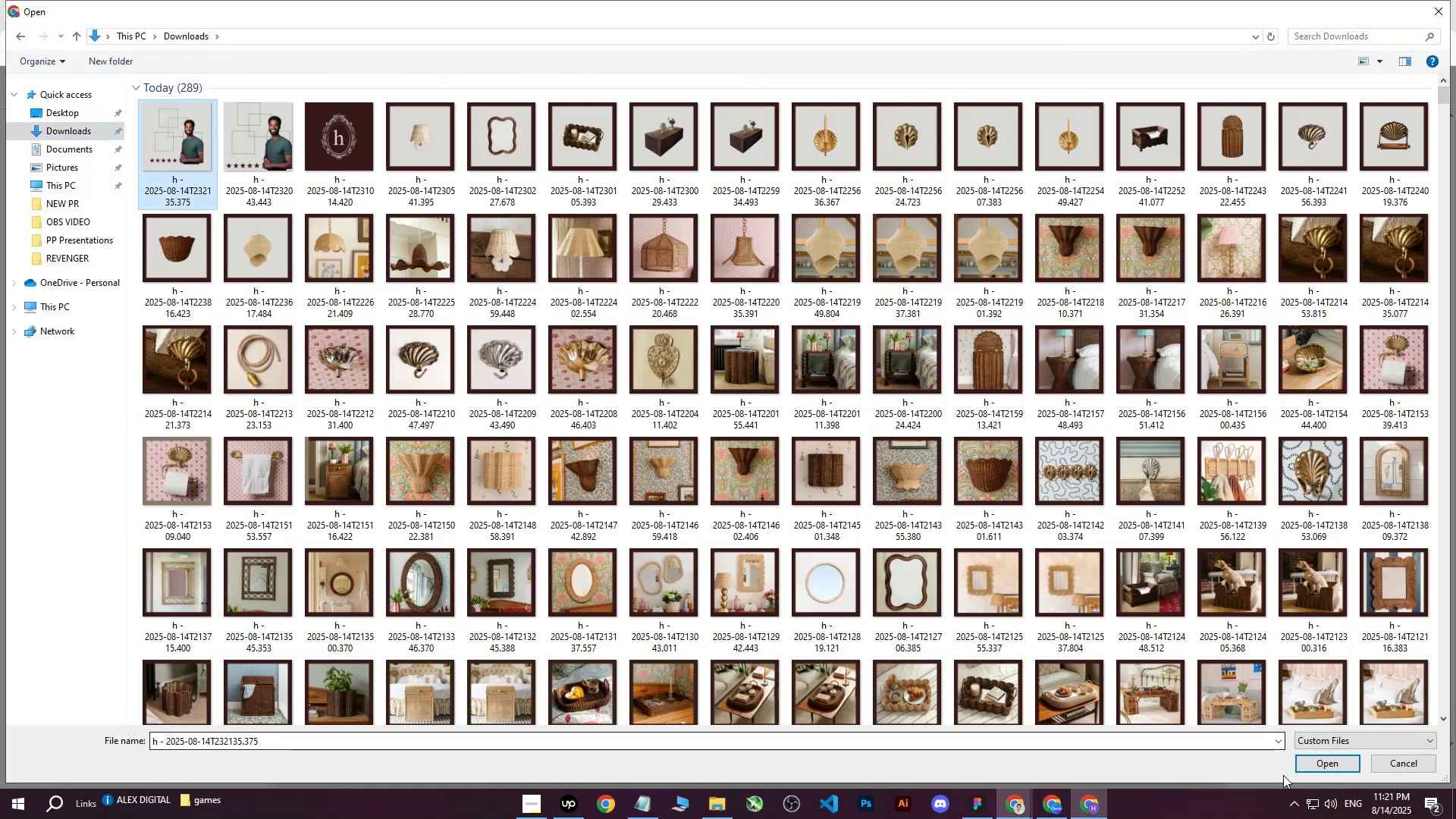 
left_click([1332, 763])
 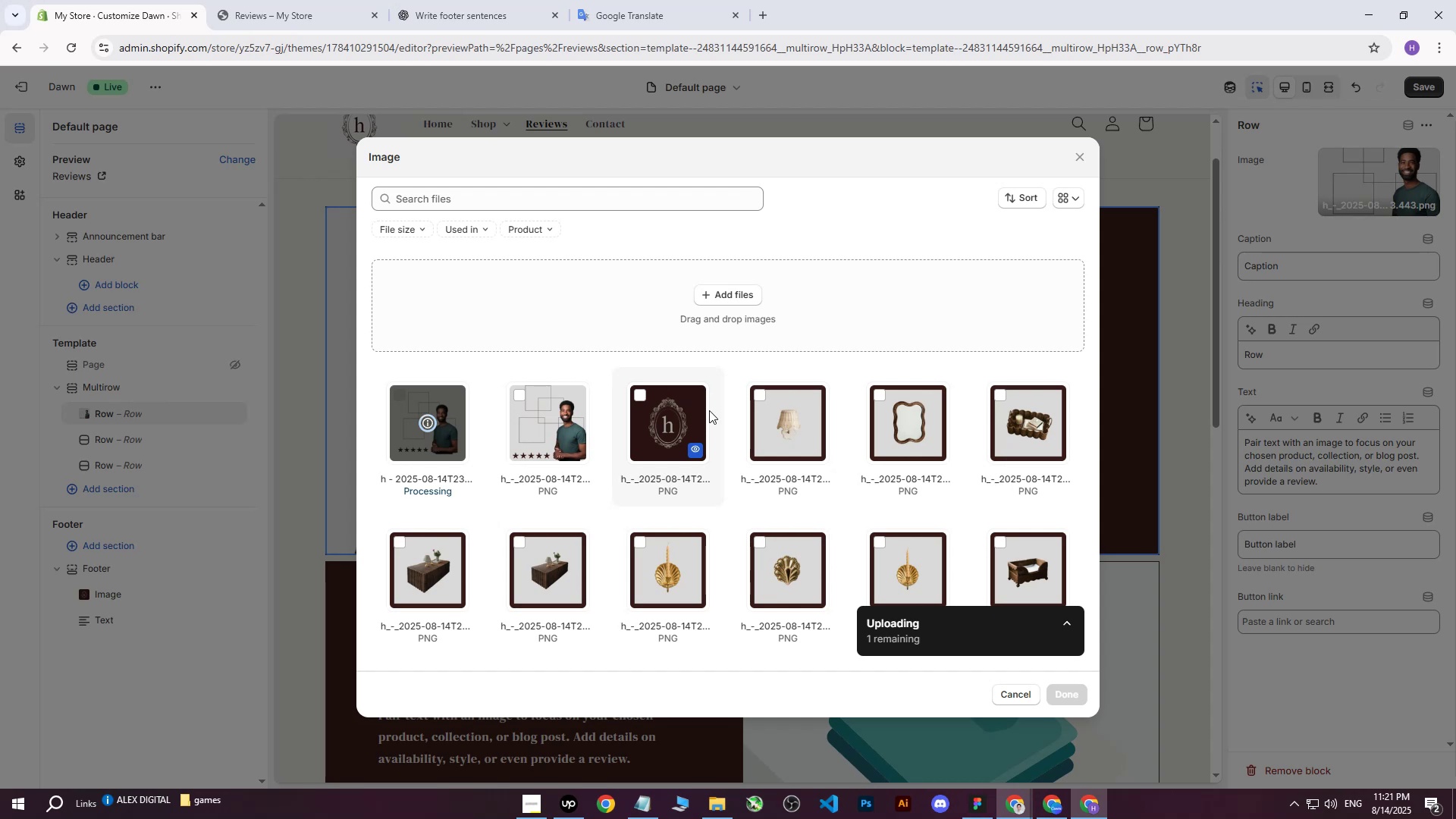 
left_click([1060, 690])
 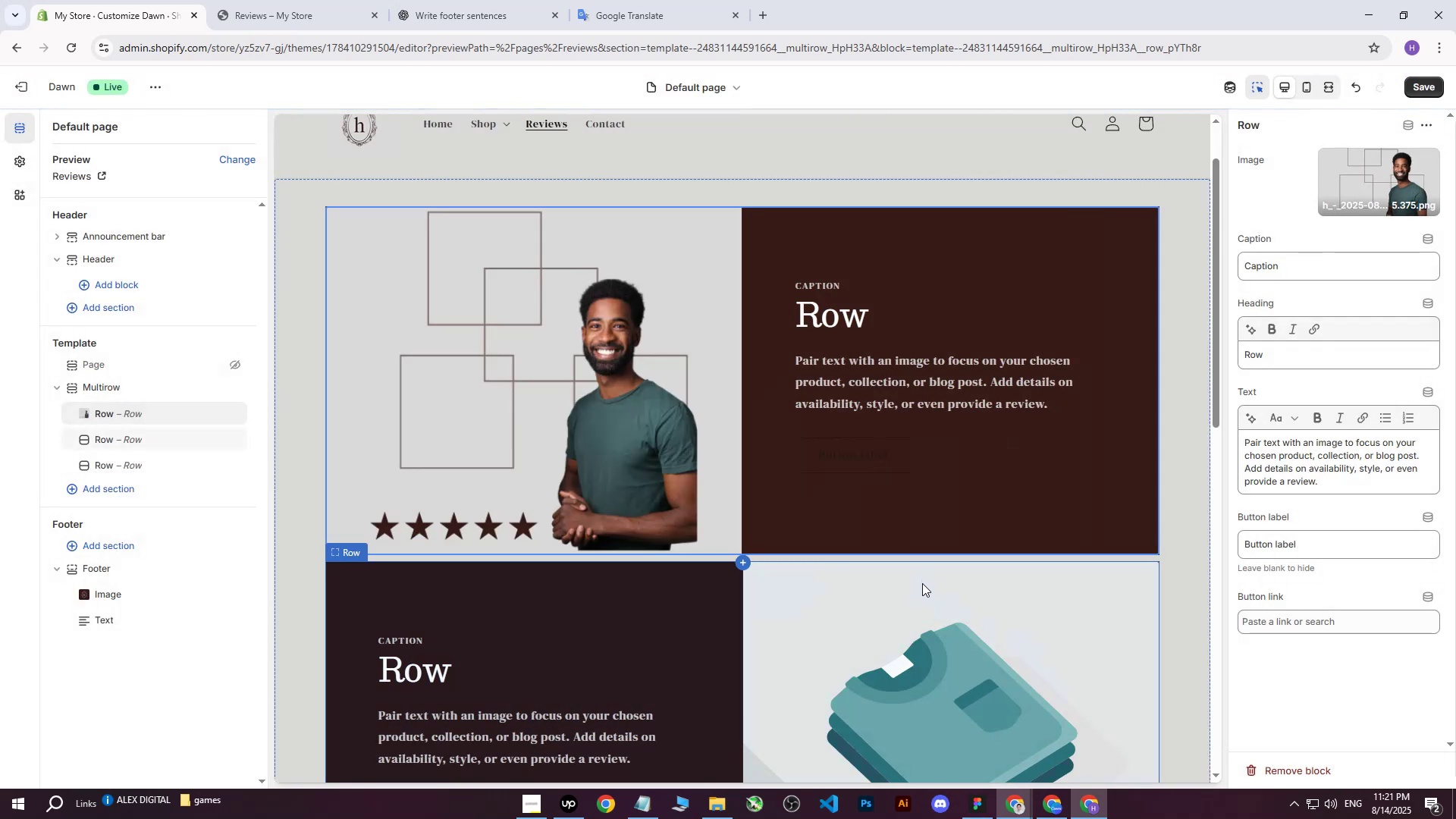 
left_click([299, 327])
 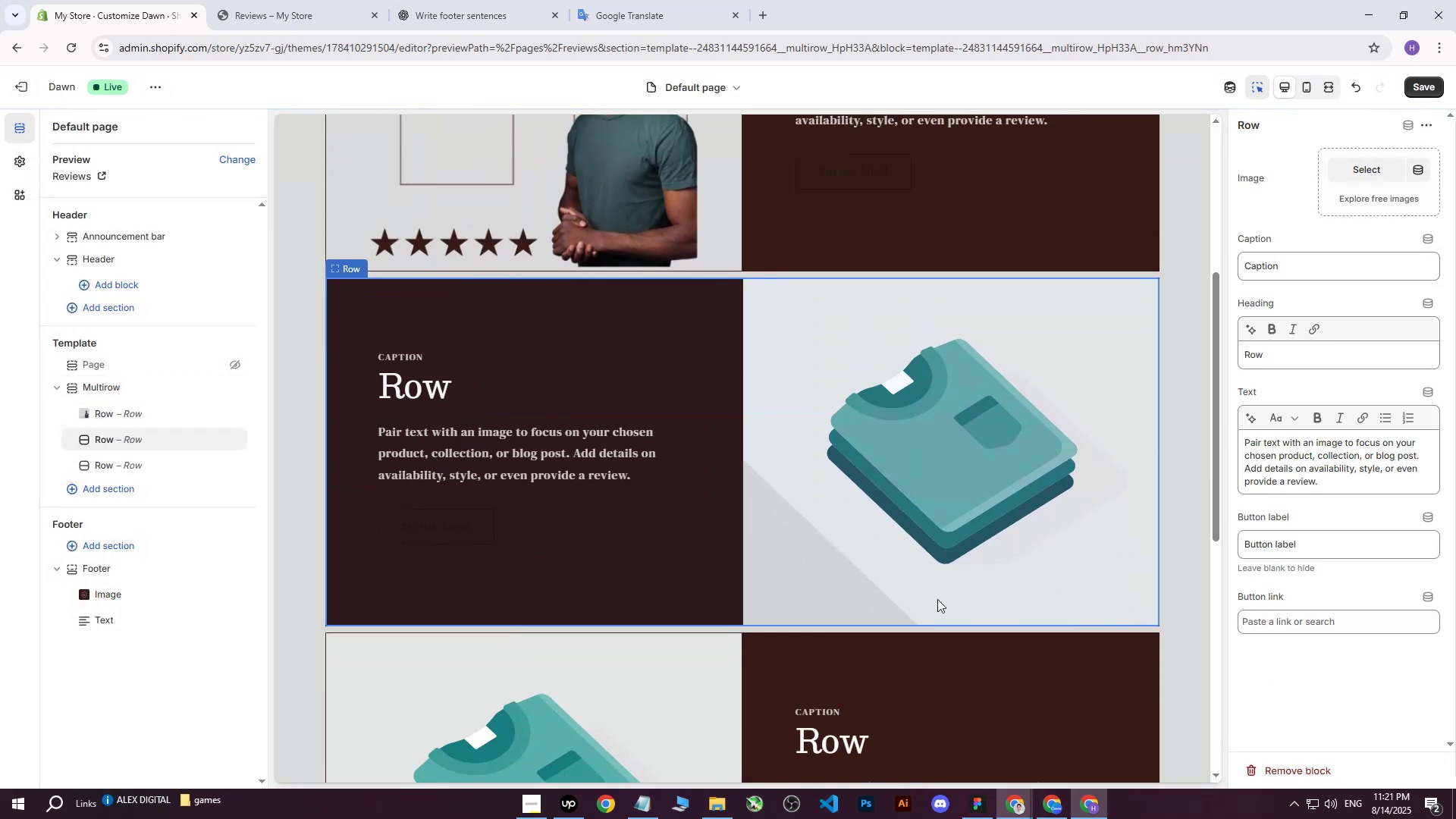 
scroll: coordinate [623, 526], scroll_direction: up, amount: 7.0
 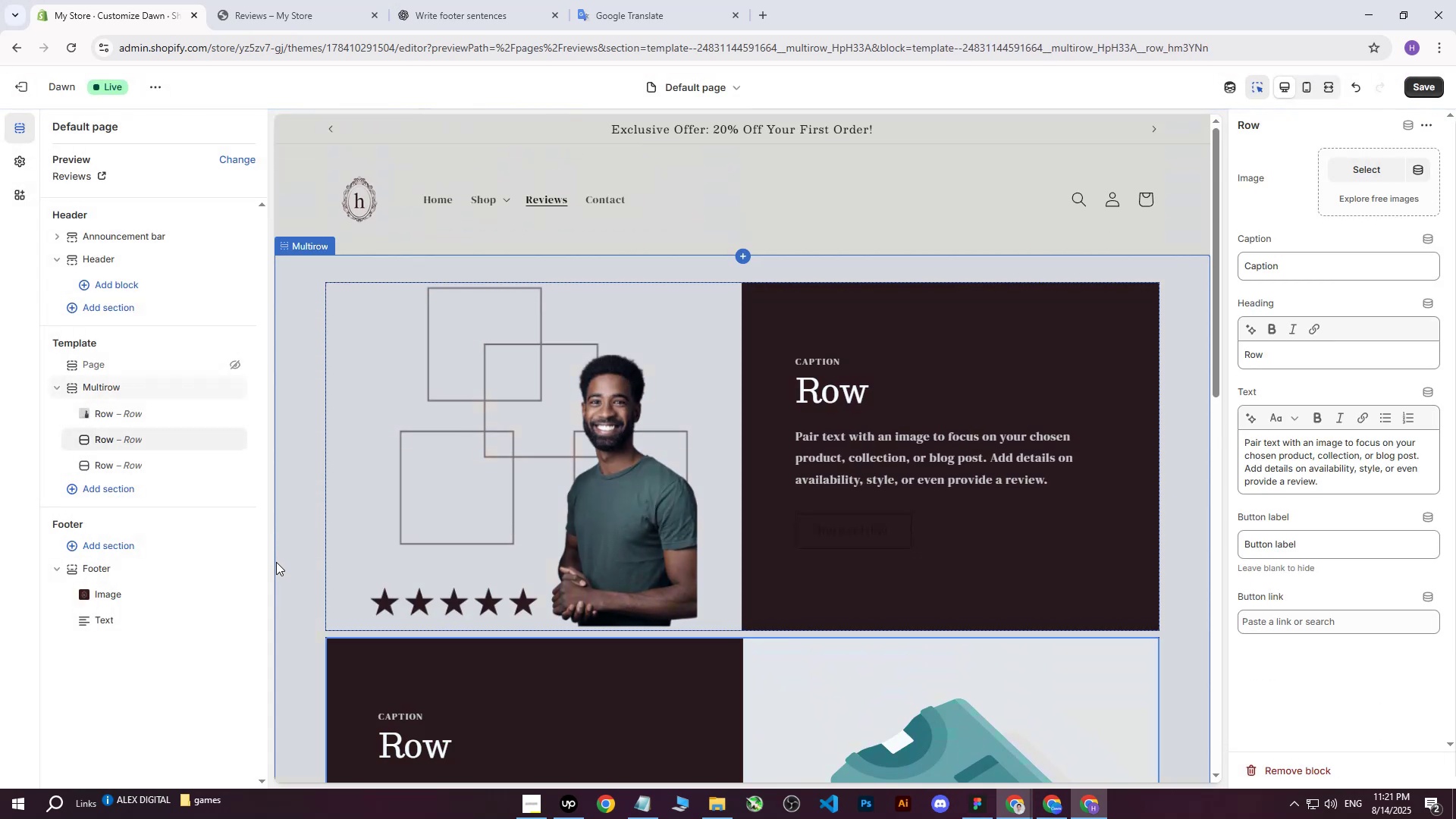 
left_click([296, 570])
 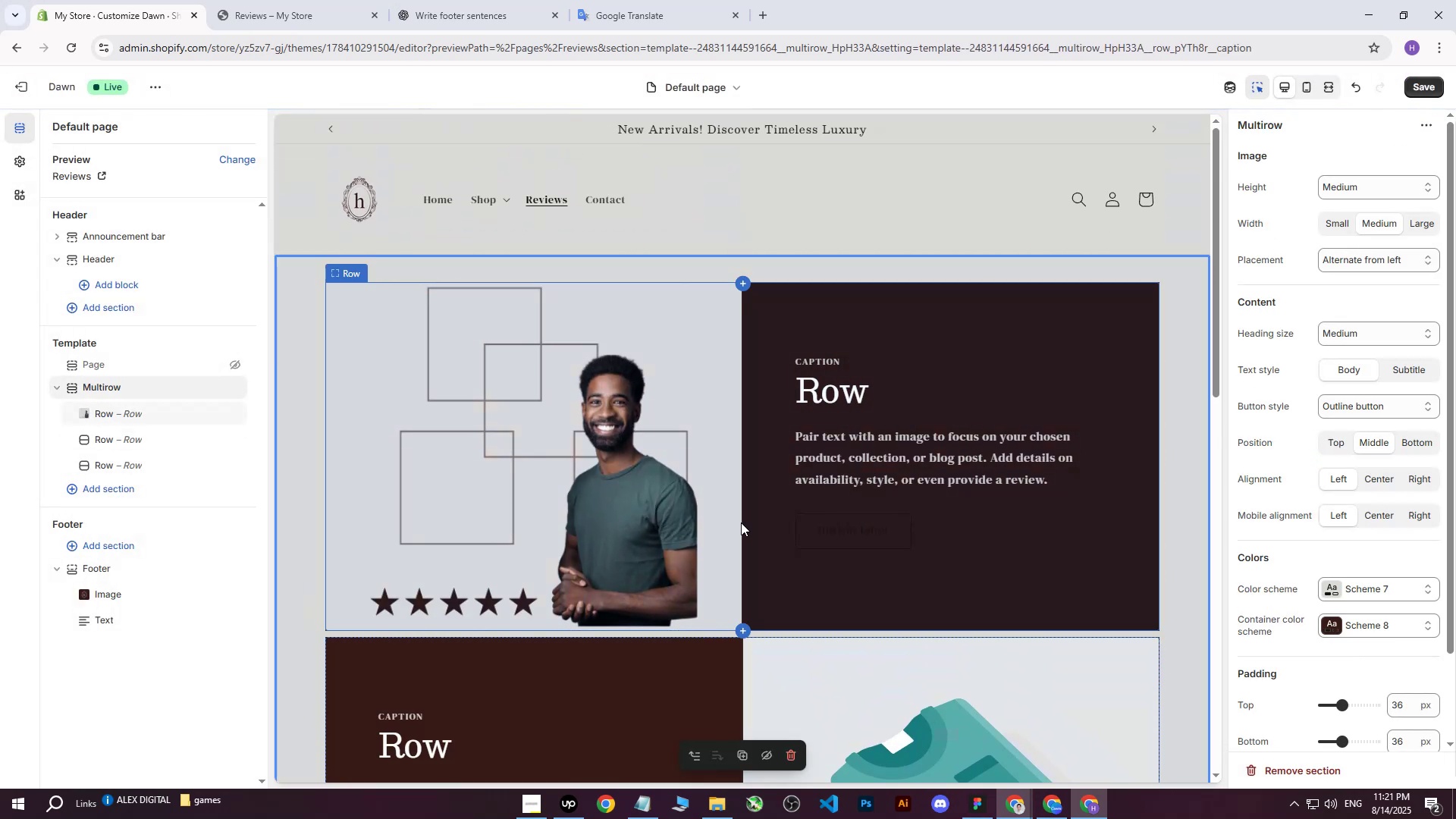 
left_click([1055, 805])
 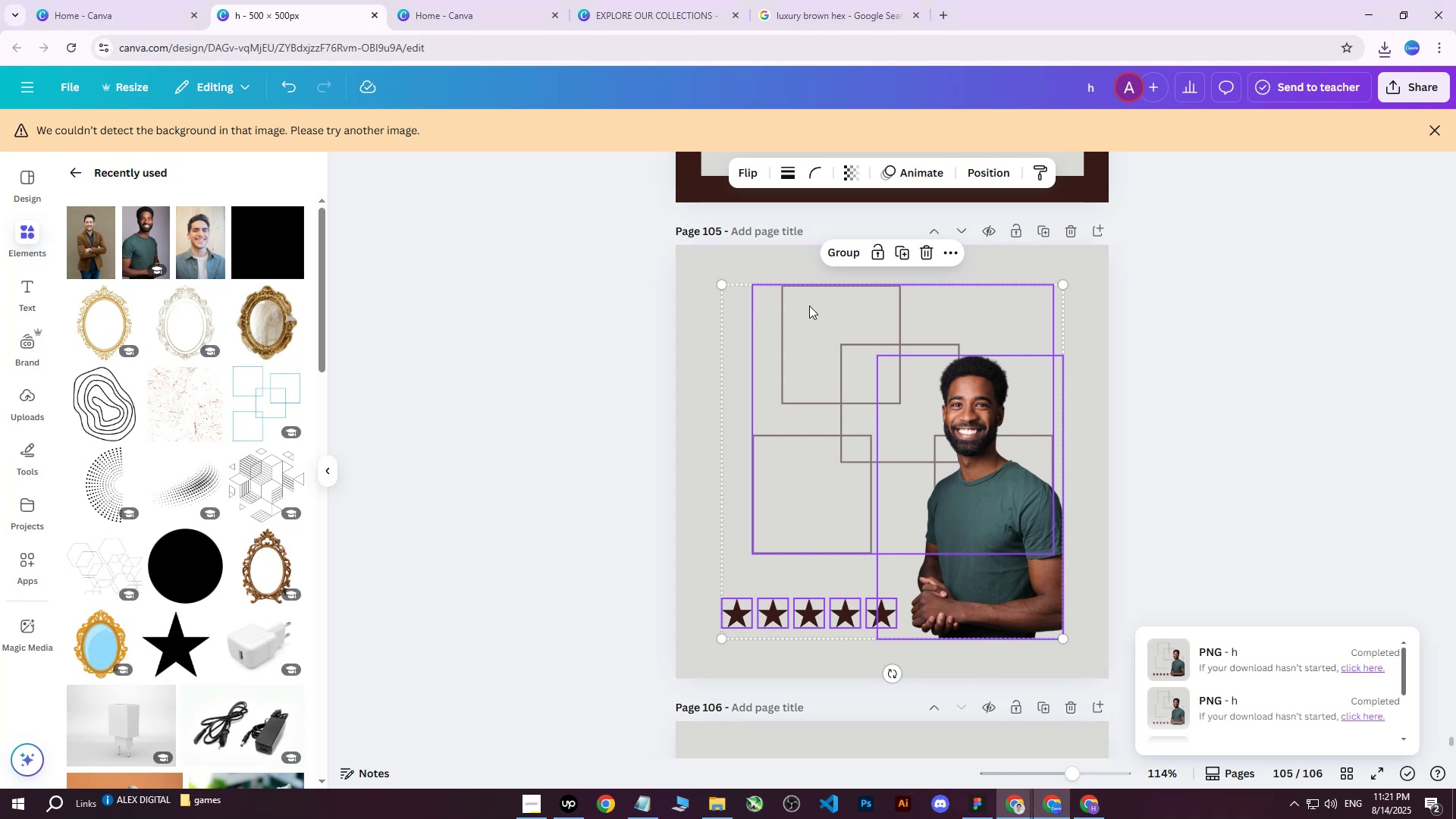 
left_click([697, 0])
 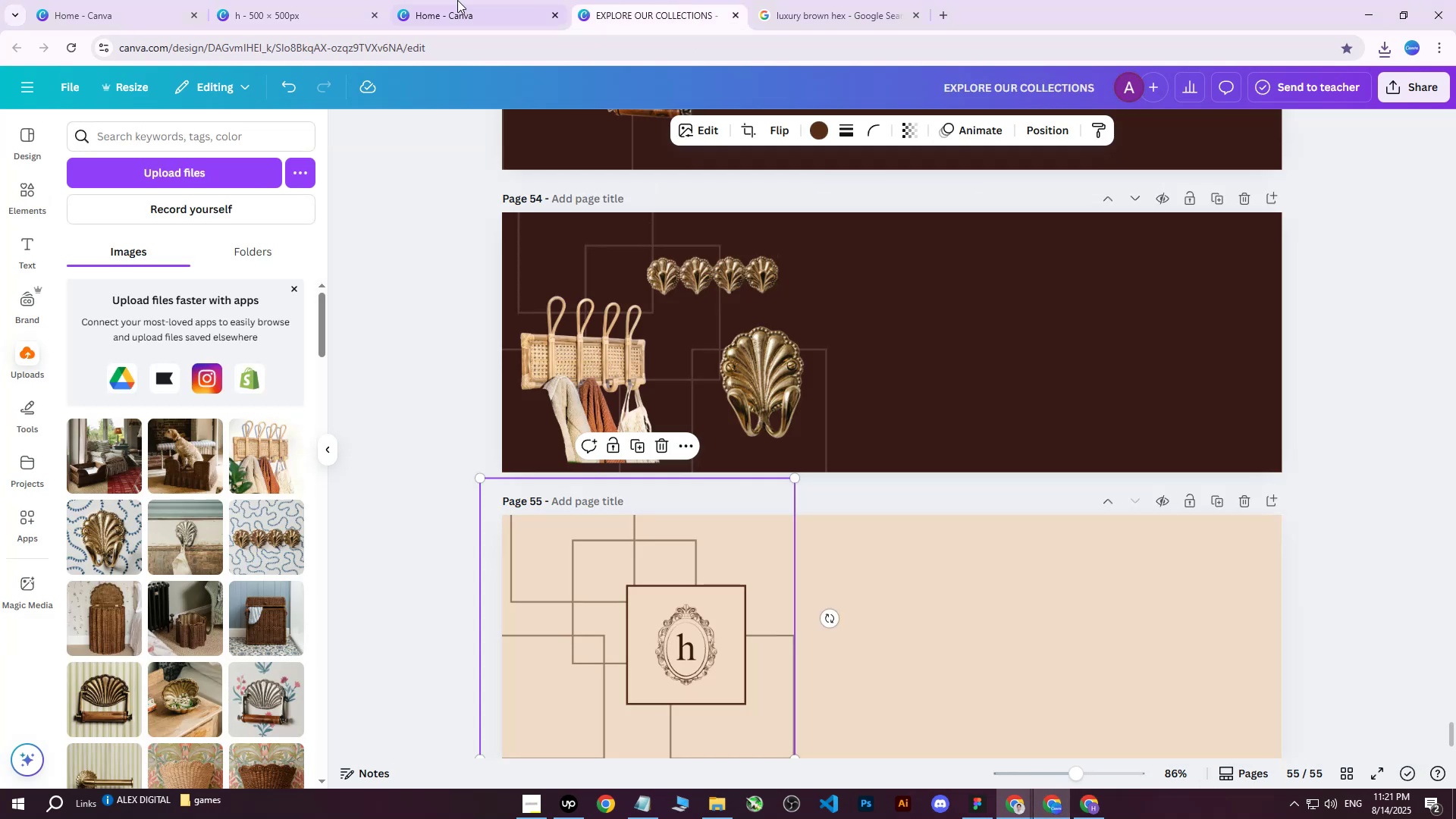 
left_click([414, 0])
 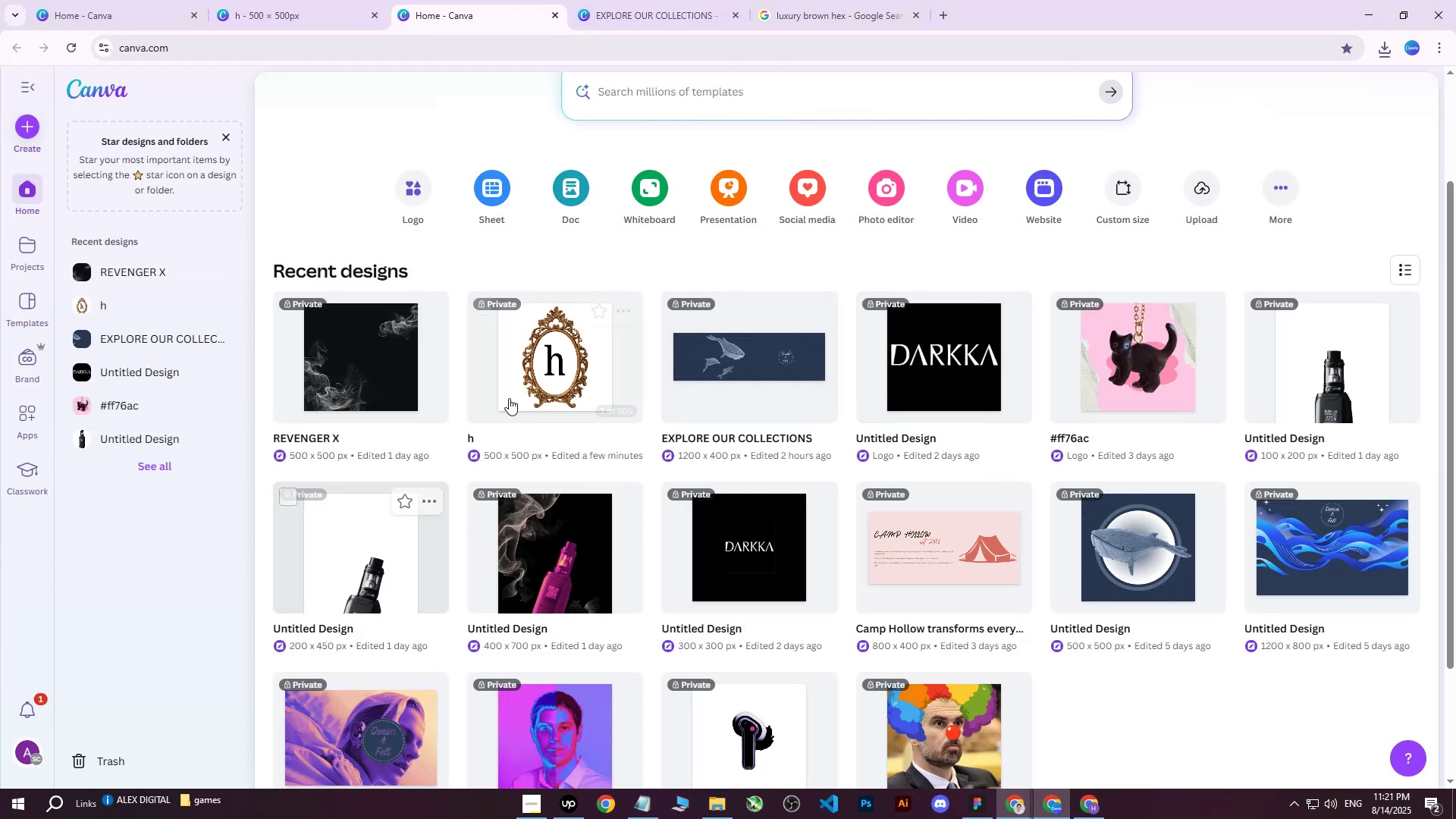 
left_click([340, 378])
 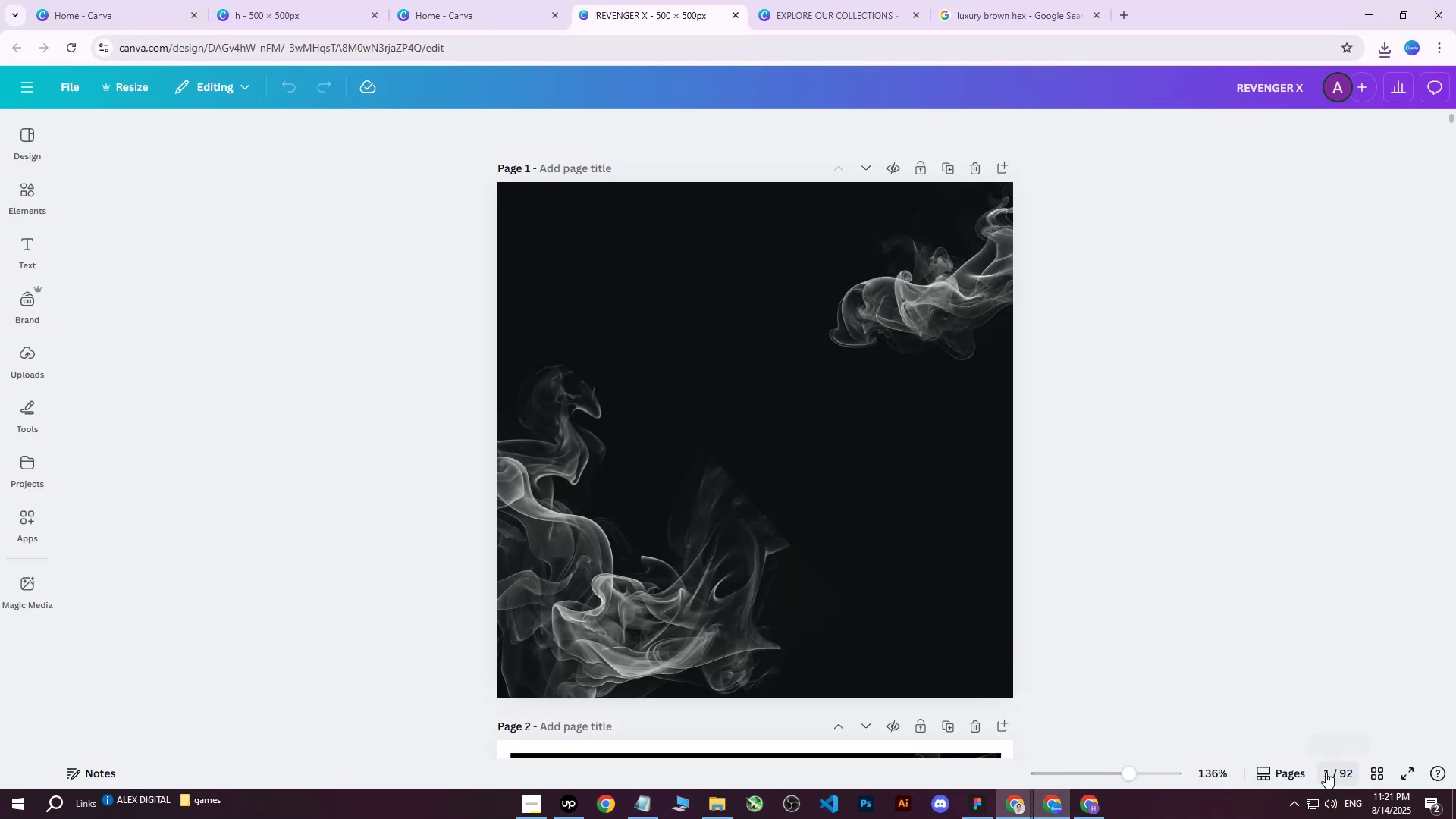 
left_click([1367, 777])
 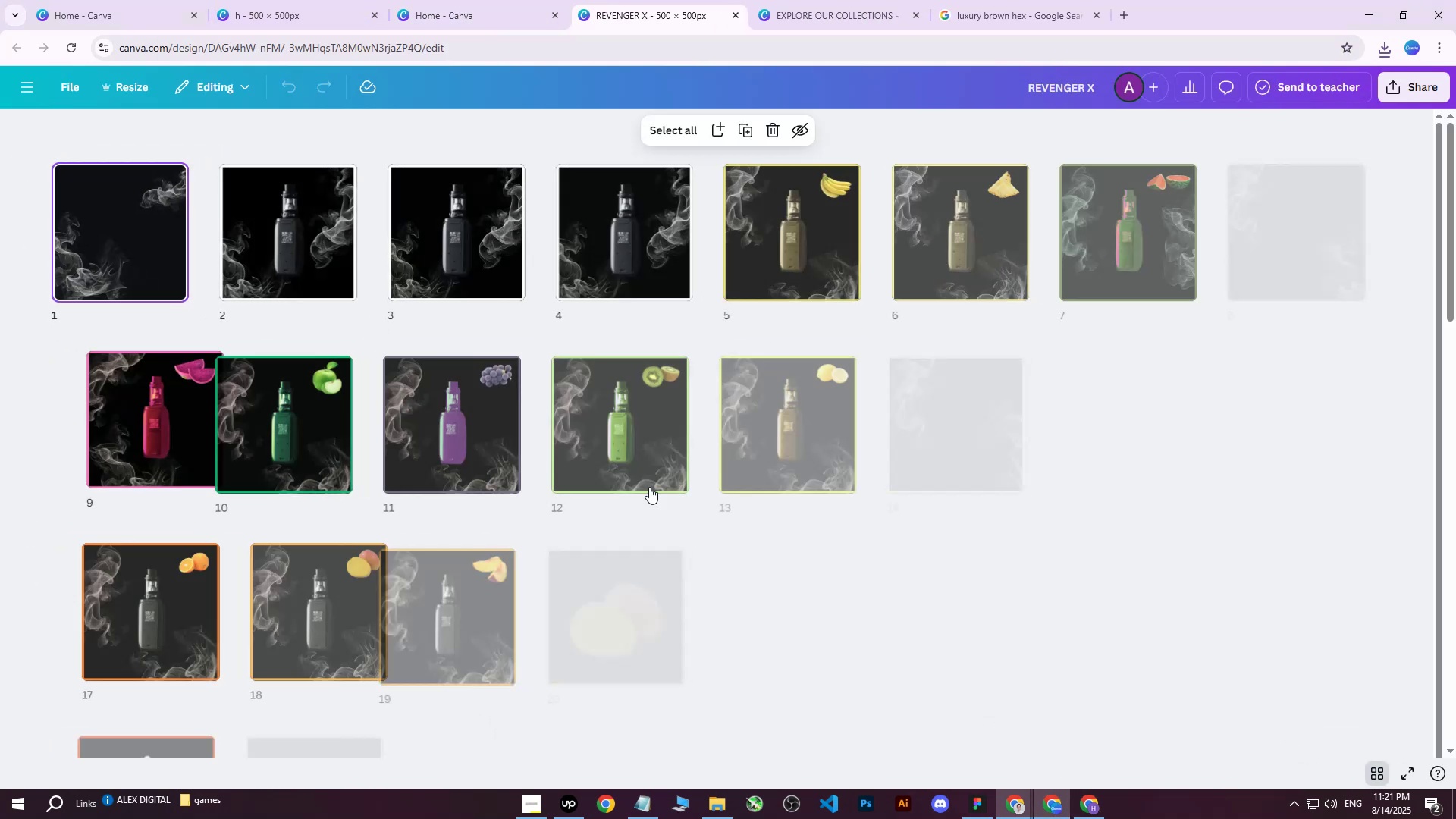 
scroll: coordinate [659, 477], scroll_direction: down, amount: 27.0
 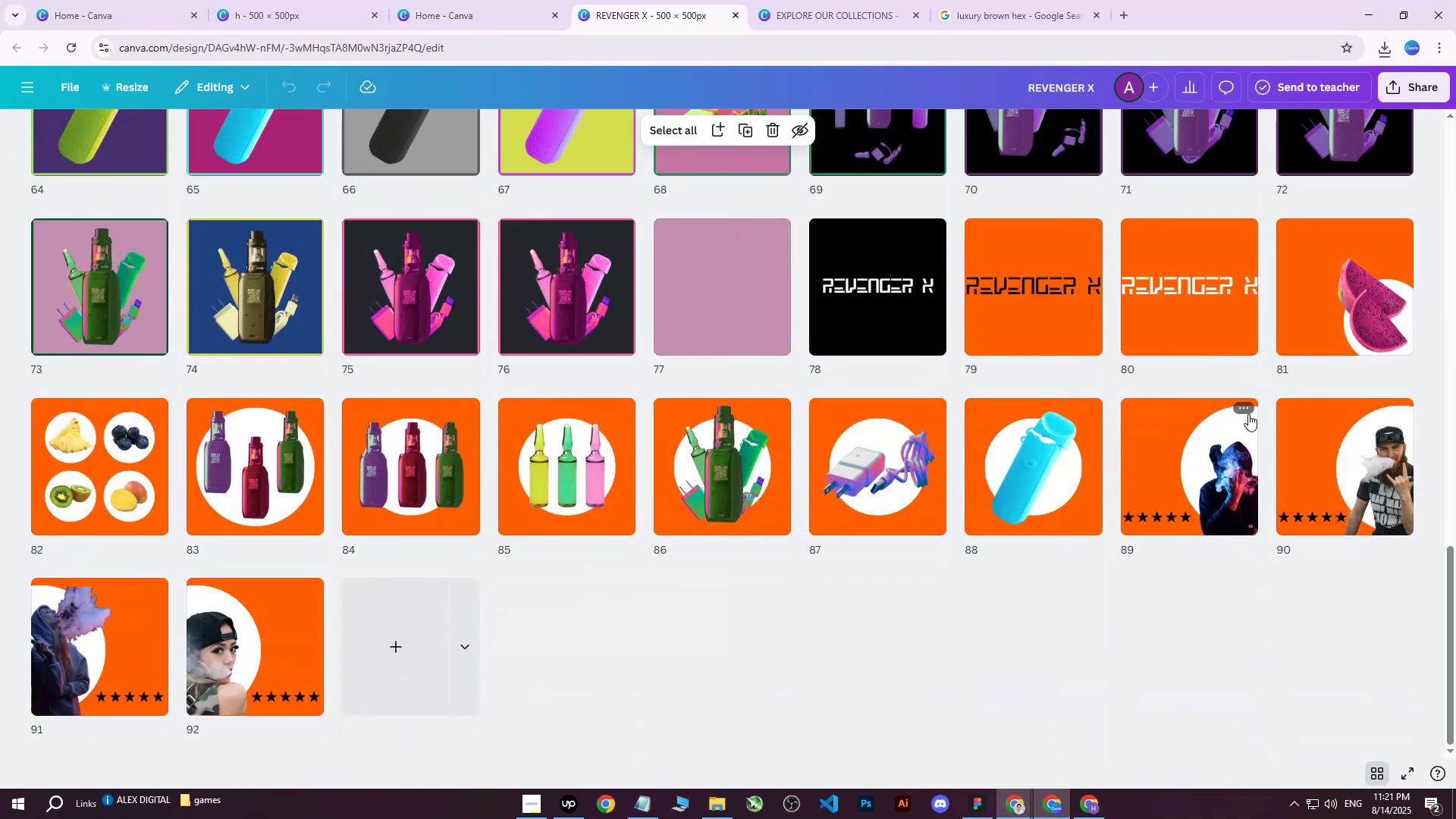 
left_click([1247, 407])
 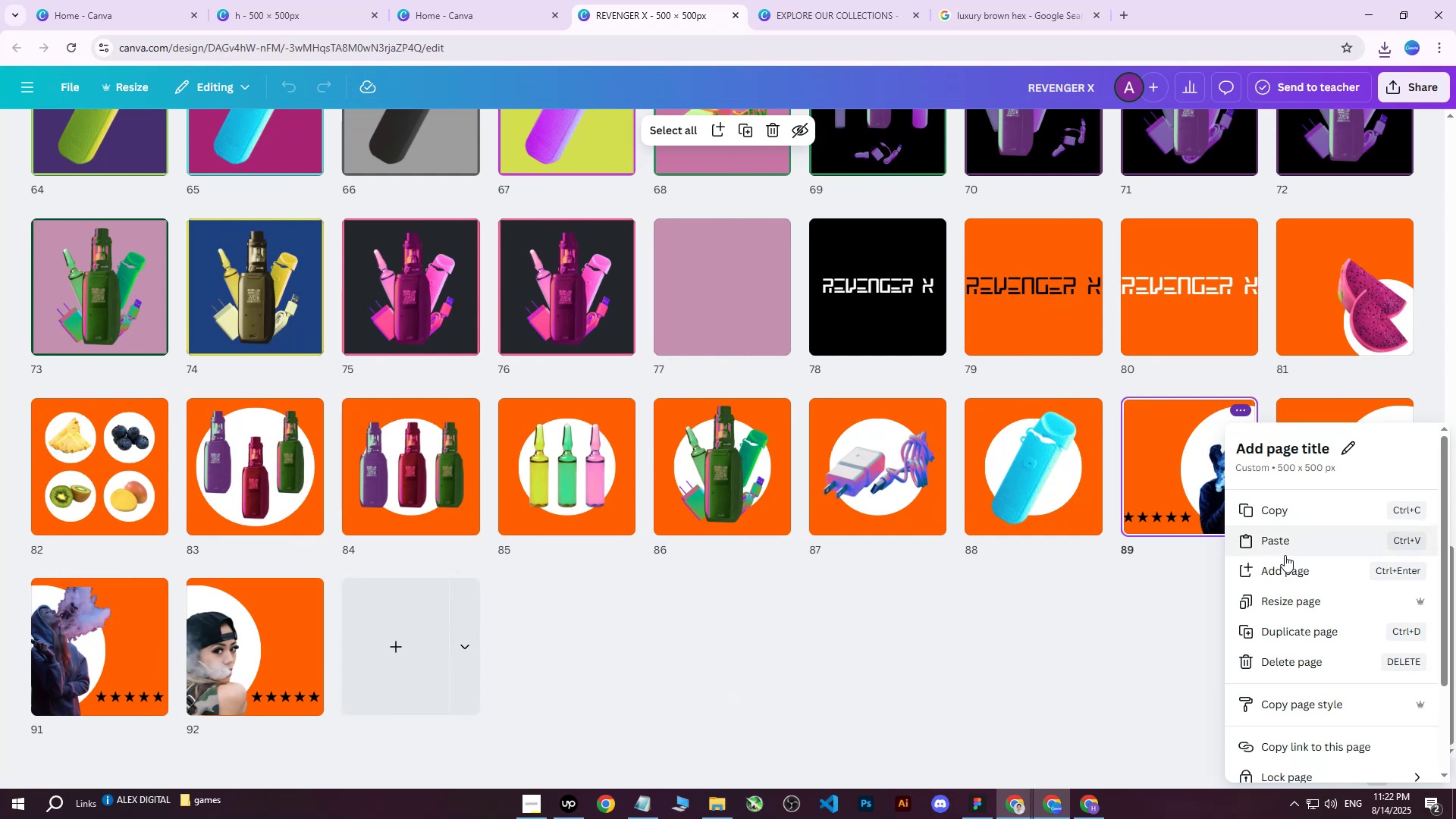 
left_click([1288, 507])
 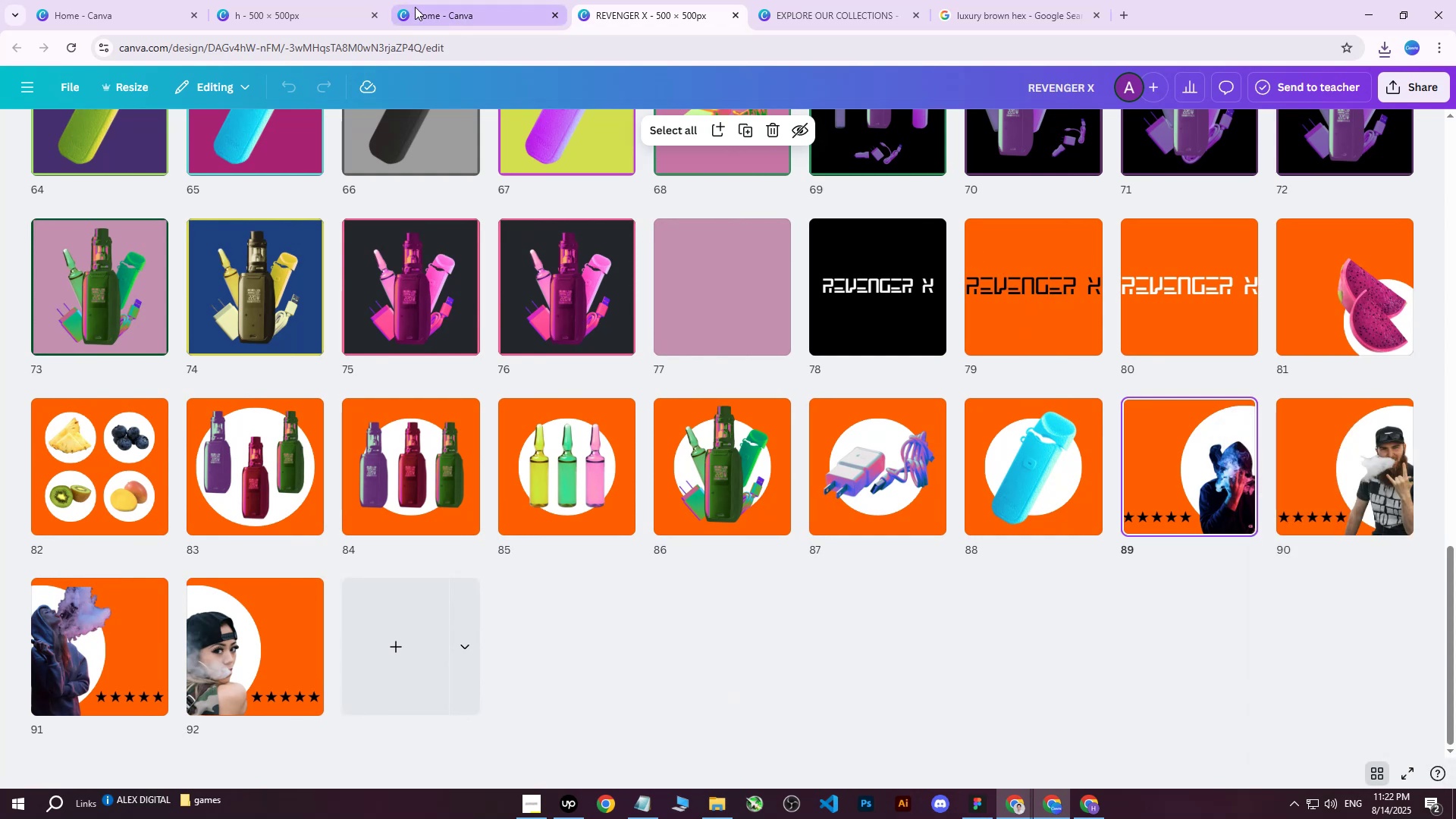 
left_click([222, 0])
 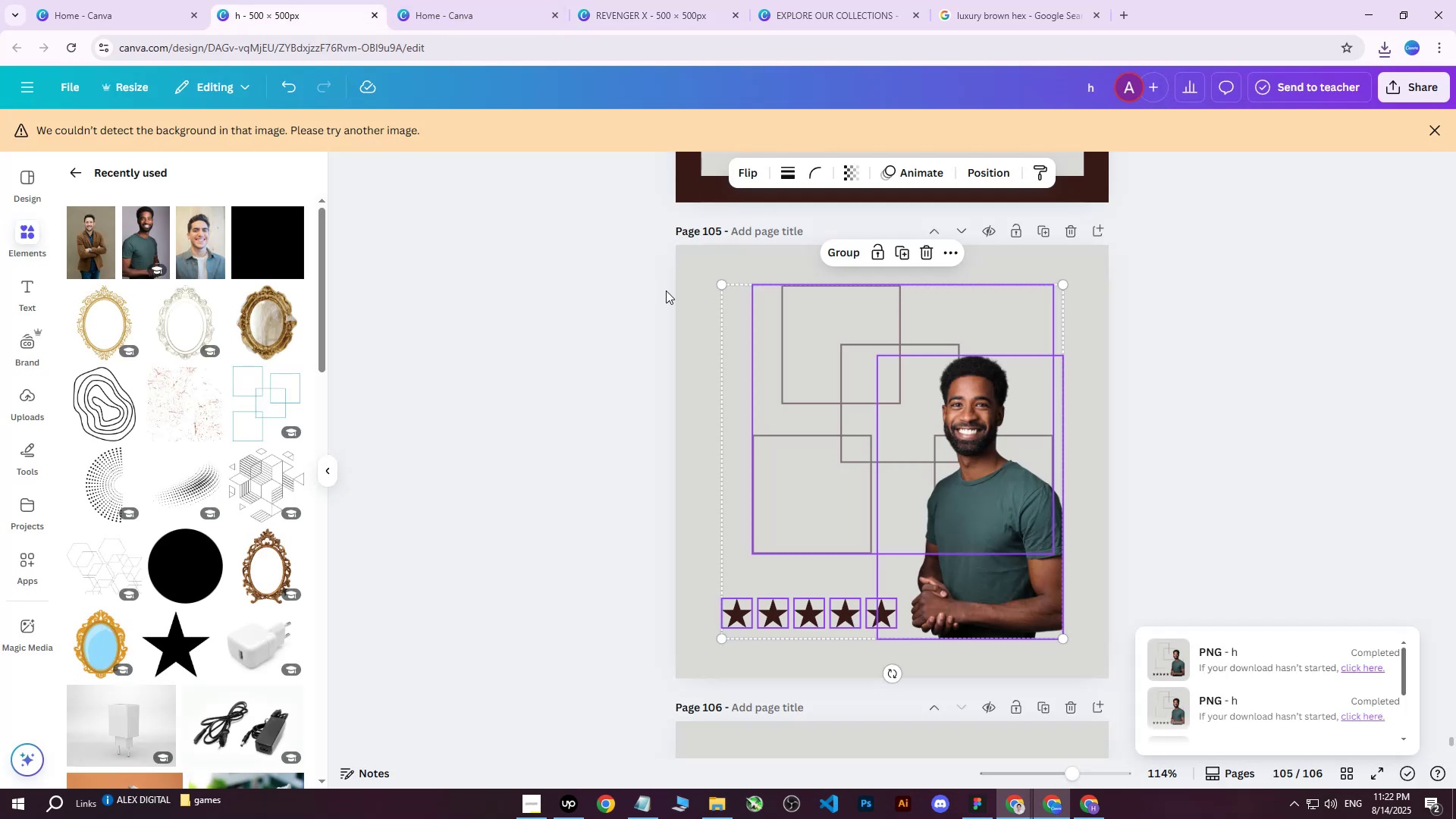 
hold_key(key=ControlLeft, duration=0.47)
 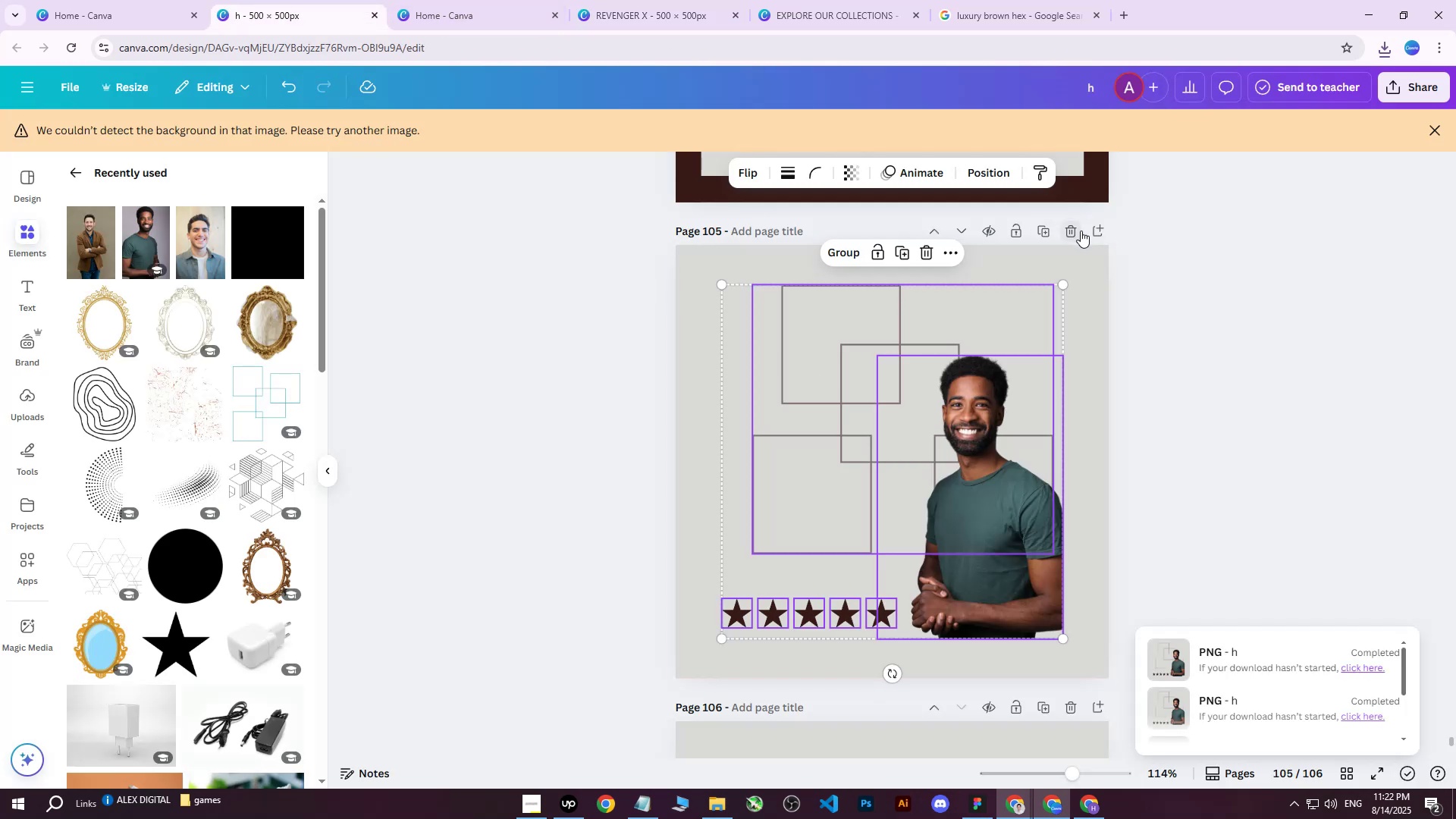 
key(Control+V)
 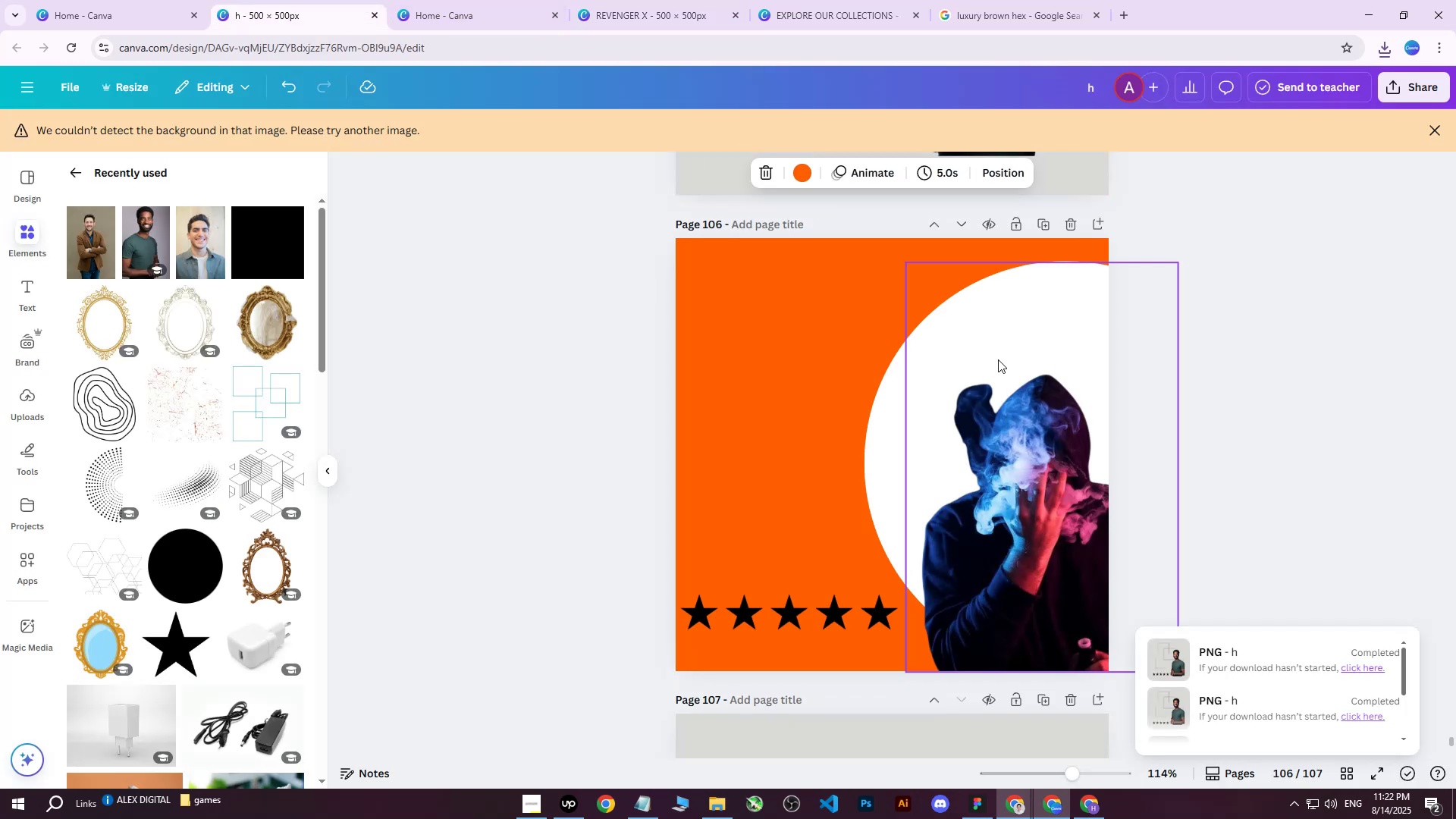 
scroll: coordinate [968, 362], scroll_direction: up, amount: 2.0
 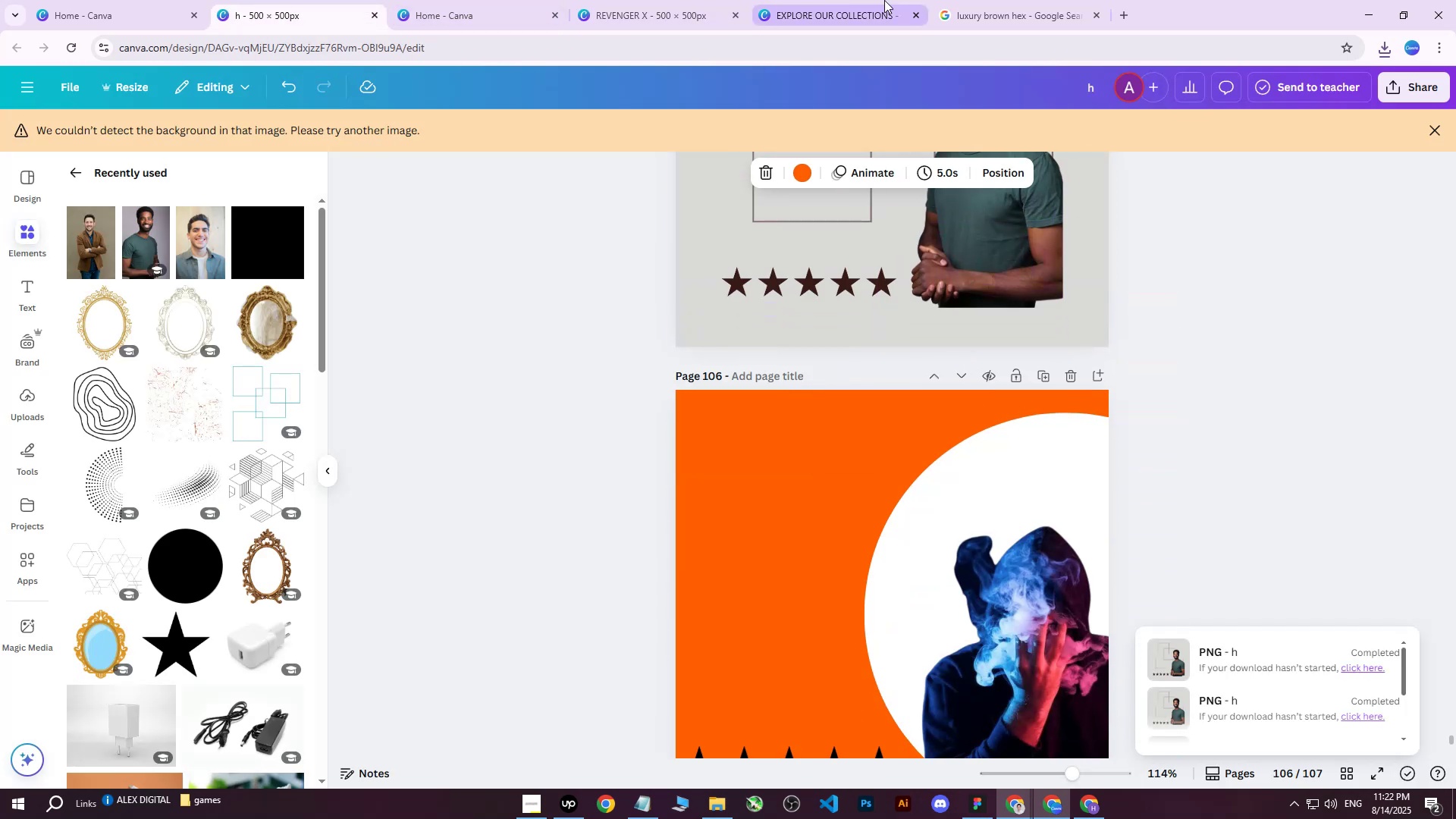 
double_click([644, 0])
 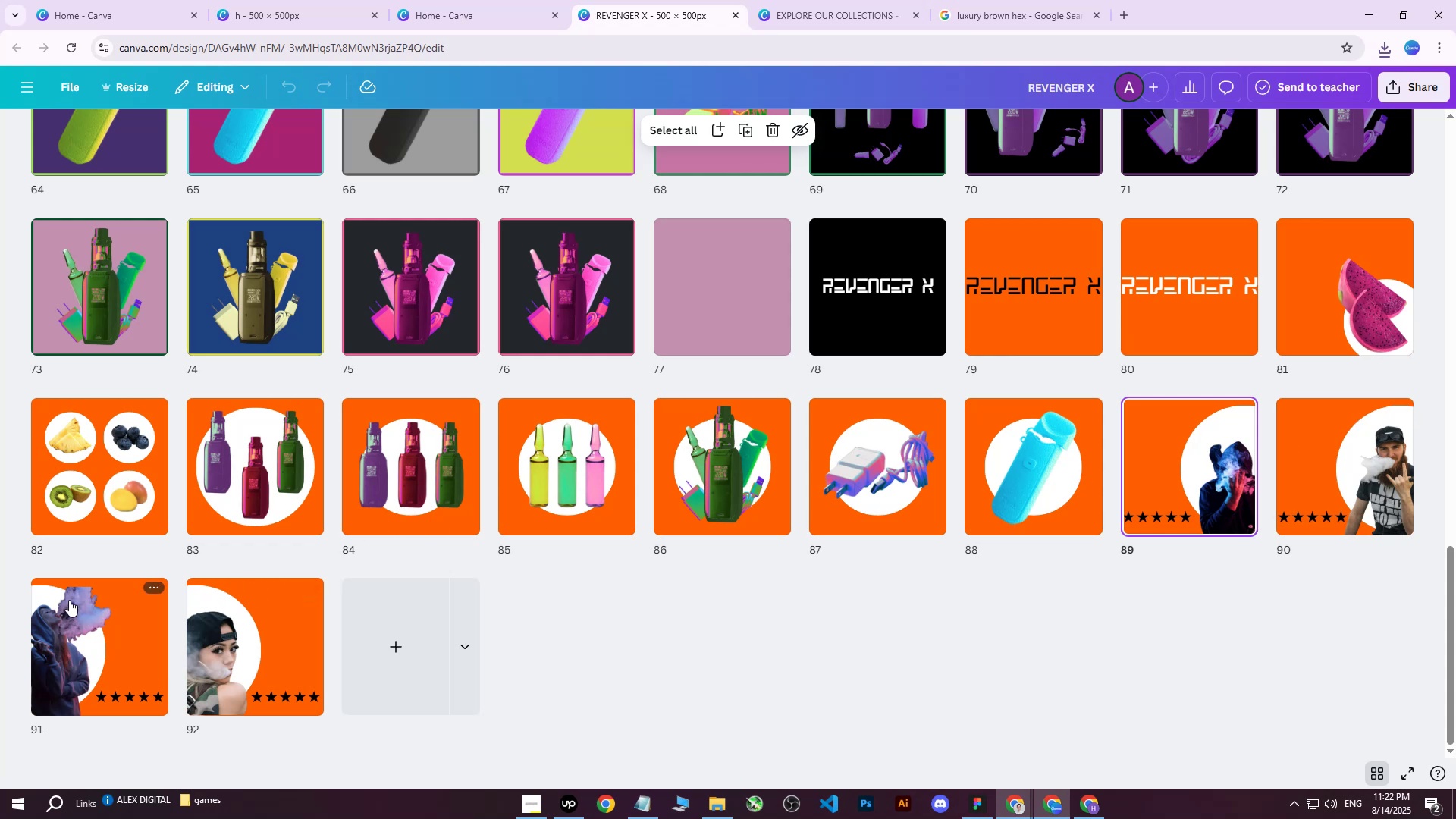 
left_click([156, 588])
 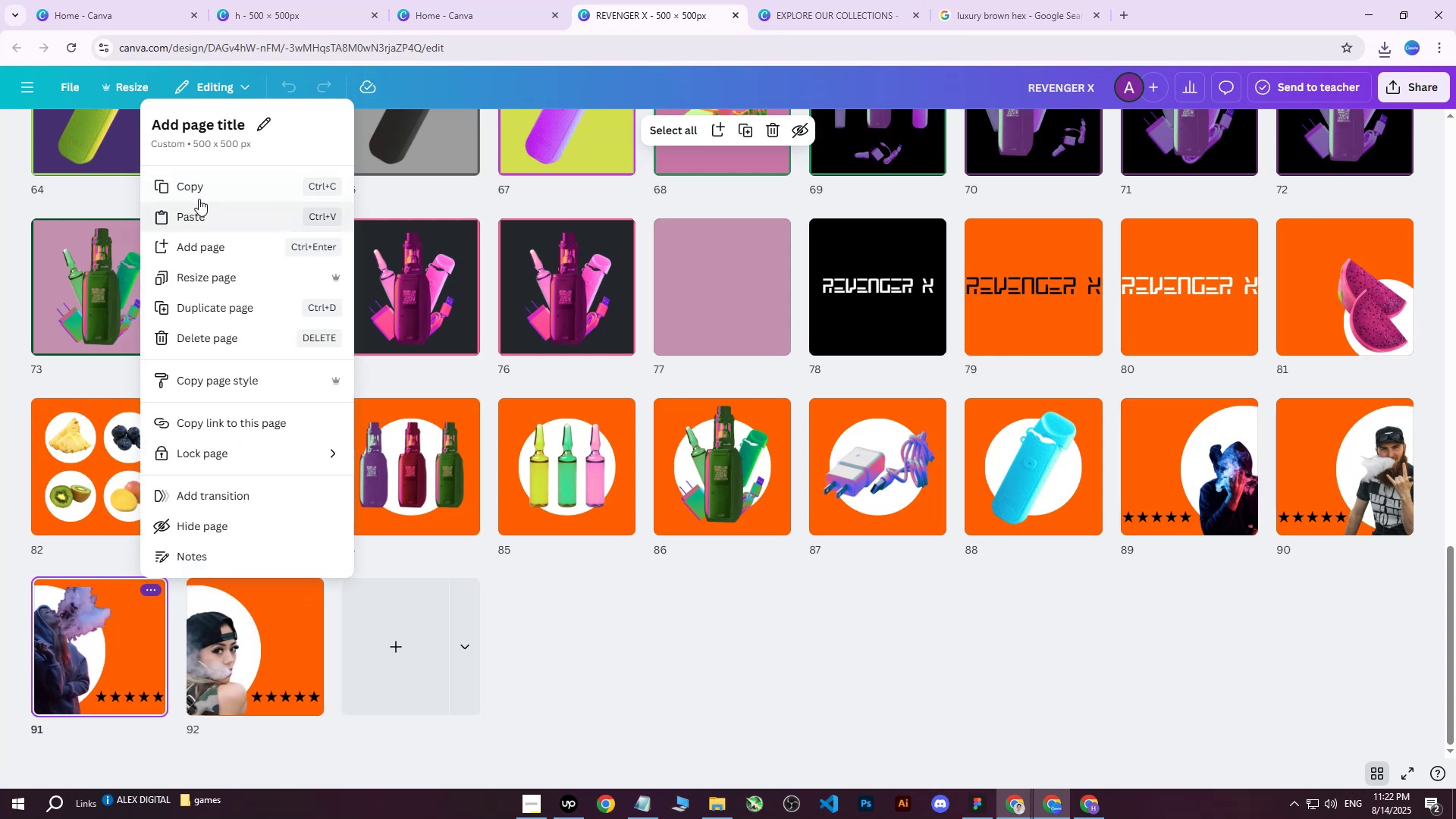 
left_click([200, 190])
 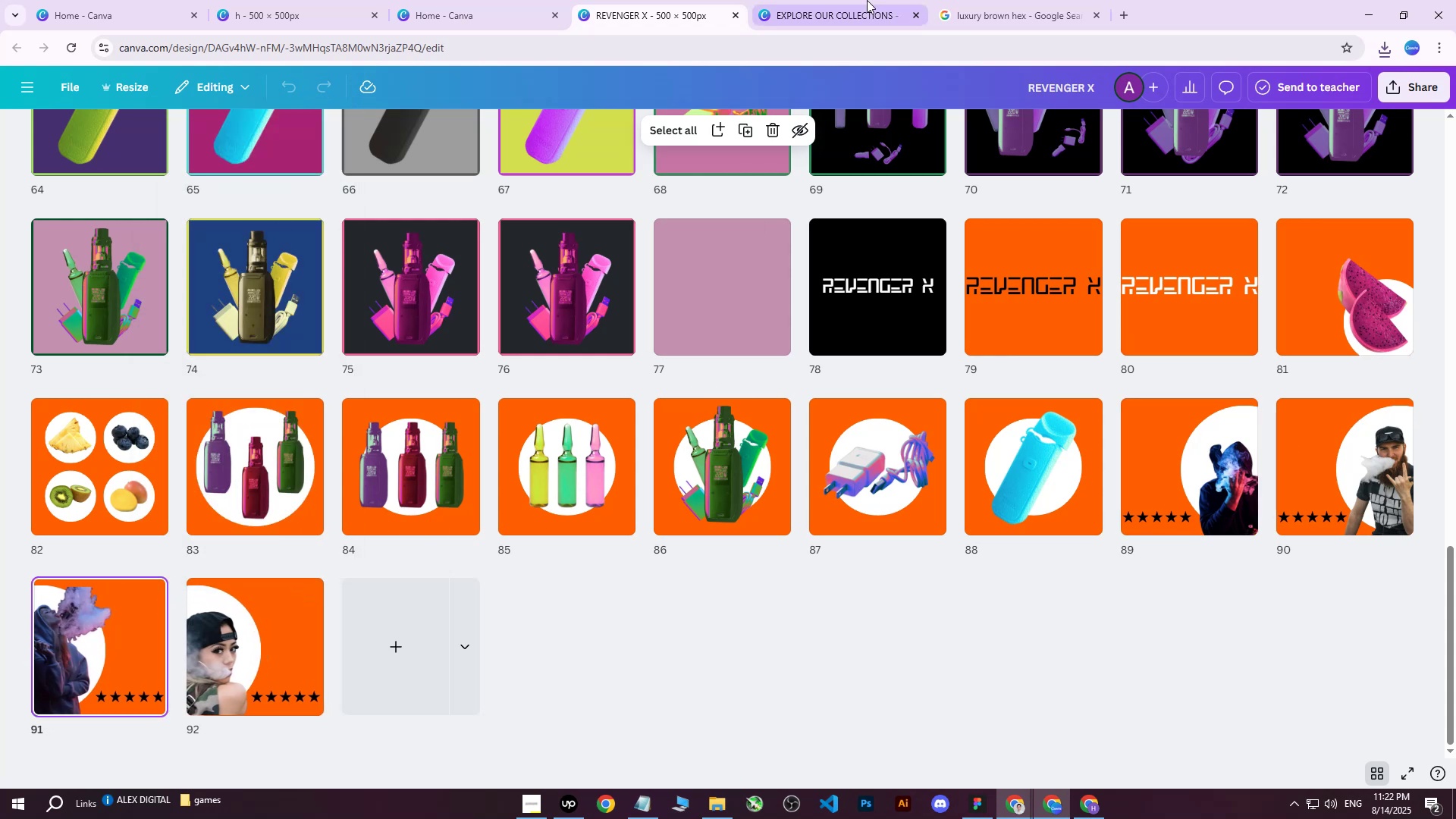 
left_click([855, 0])
 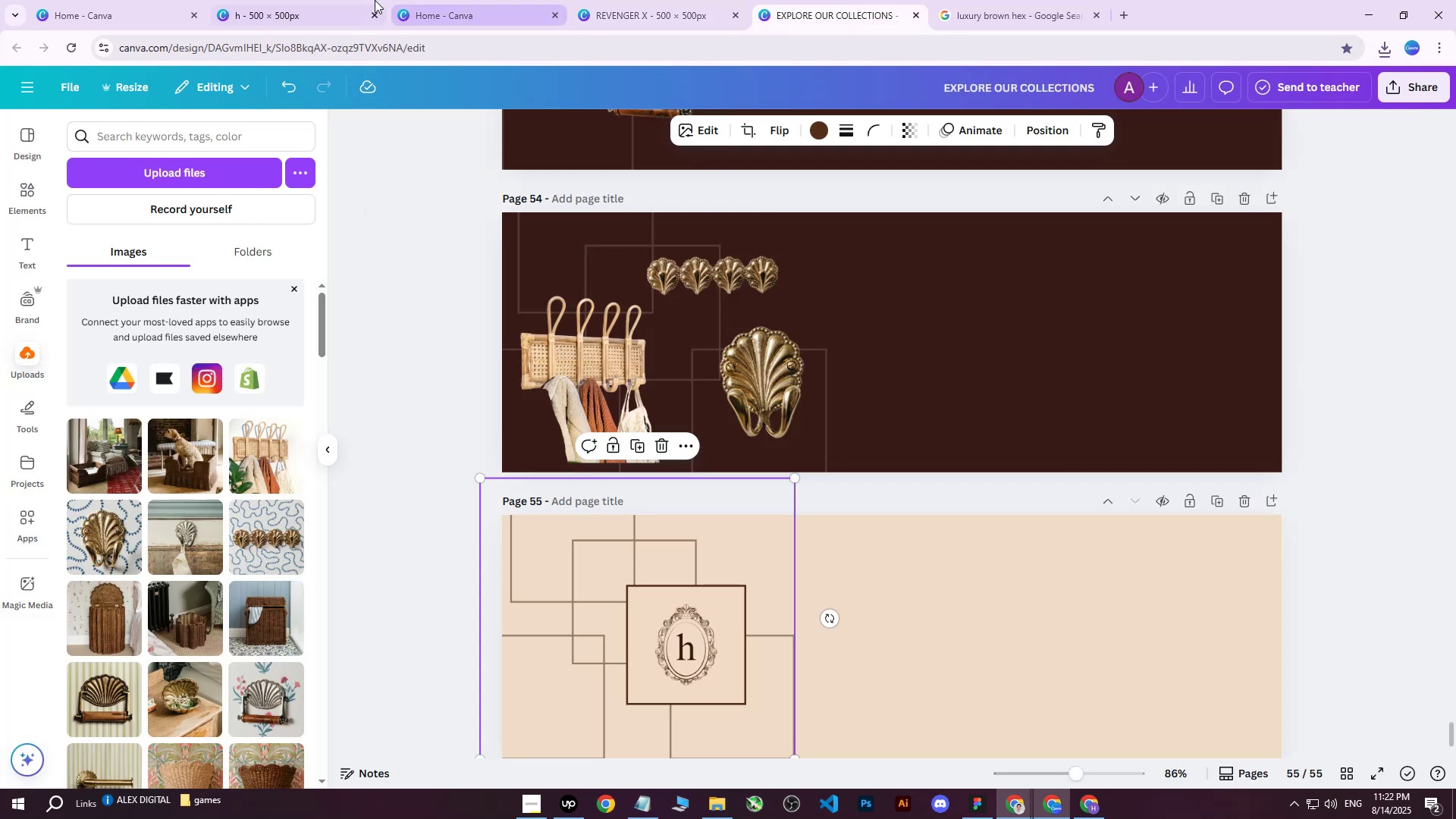 
left_click([275, 0])
 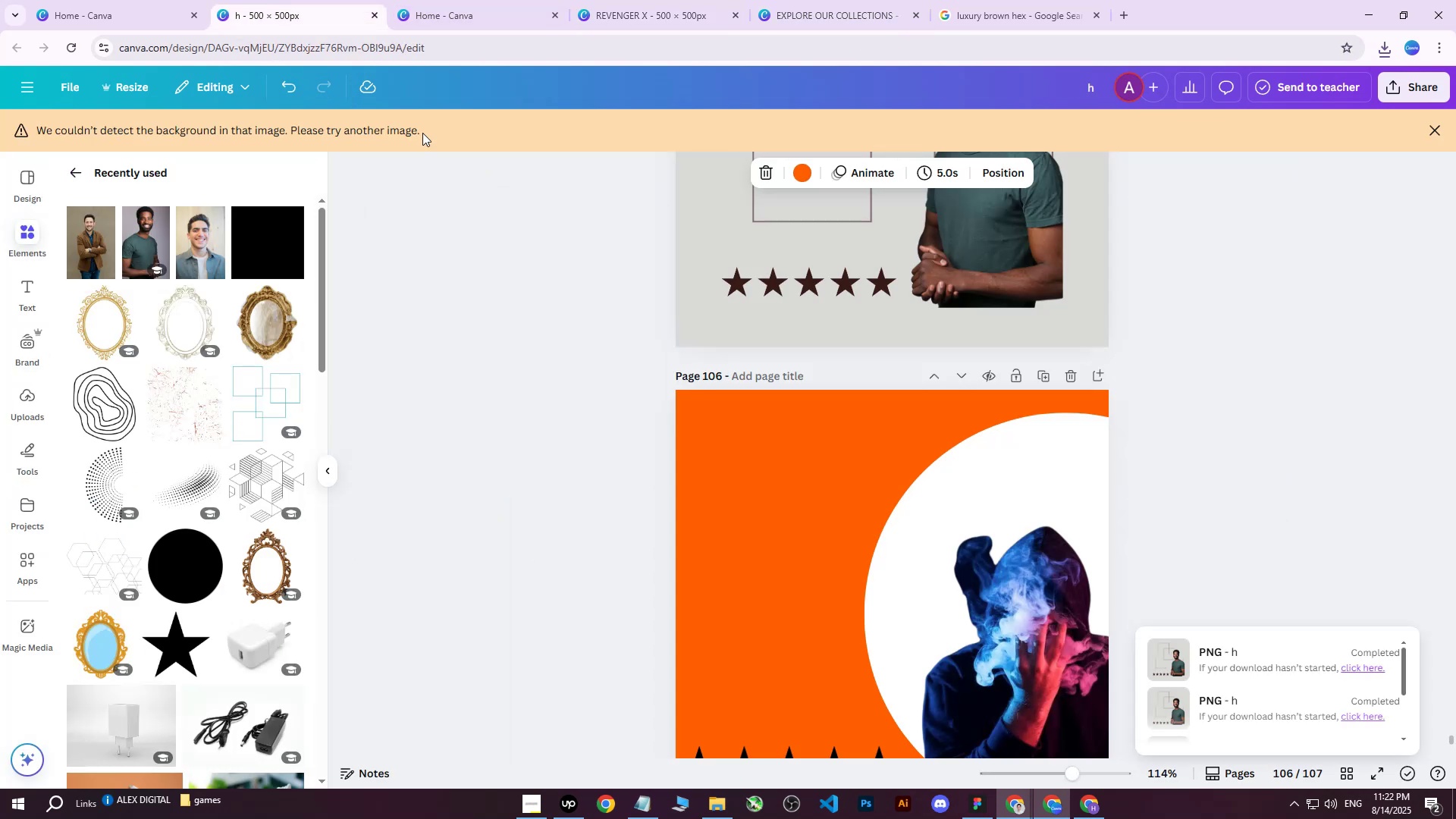 
scroll: coordinate [838, 397], scroll_direction: down, amount: 3.0
 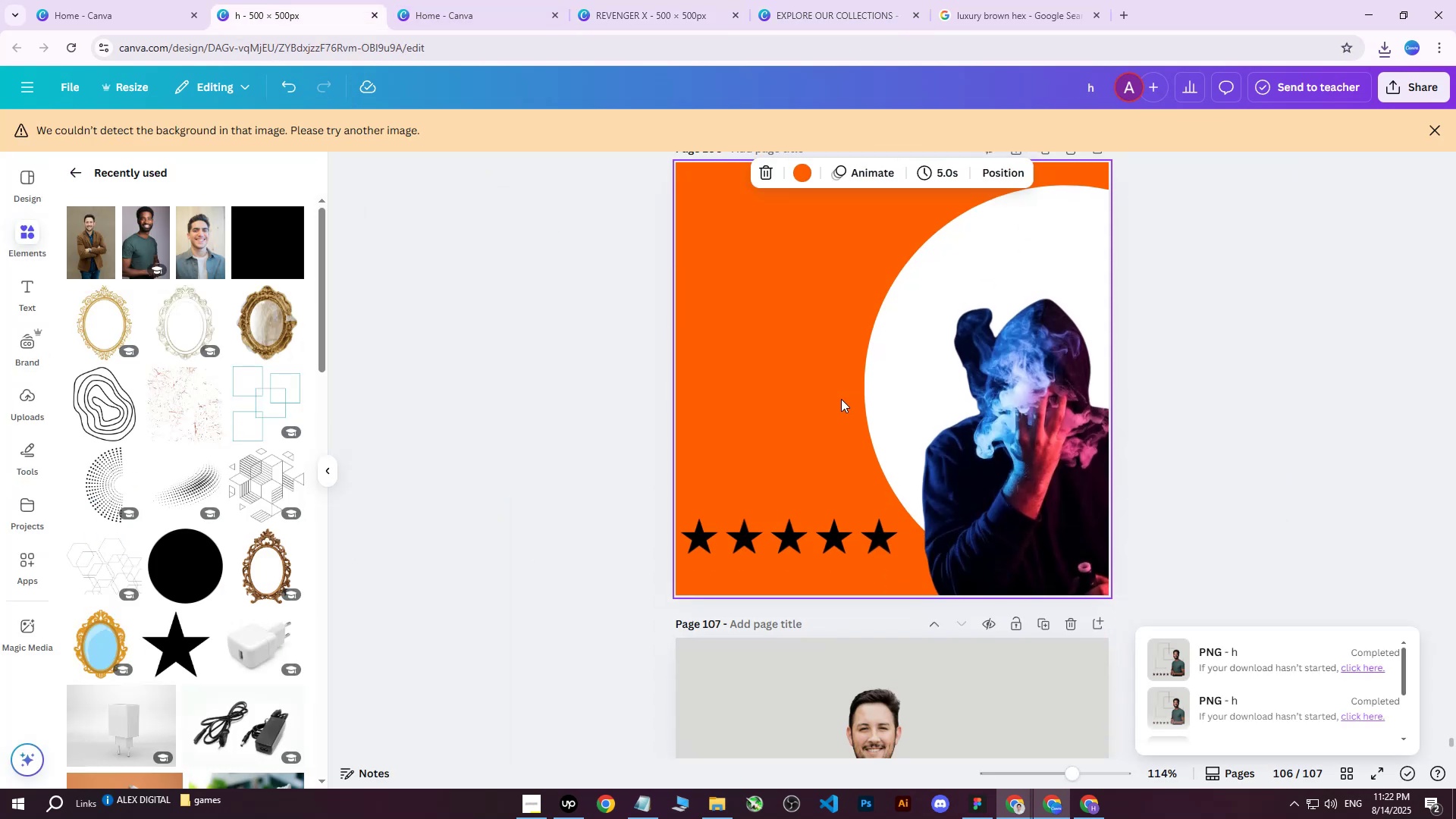 
key(Control+V)
 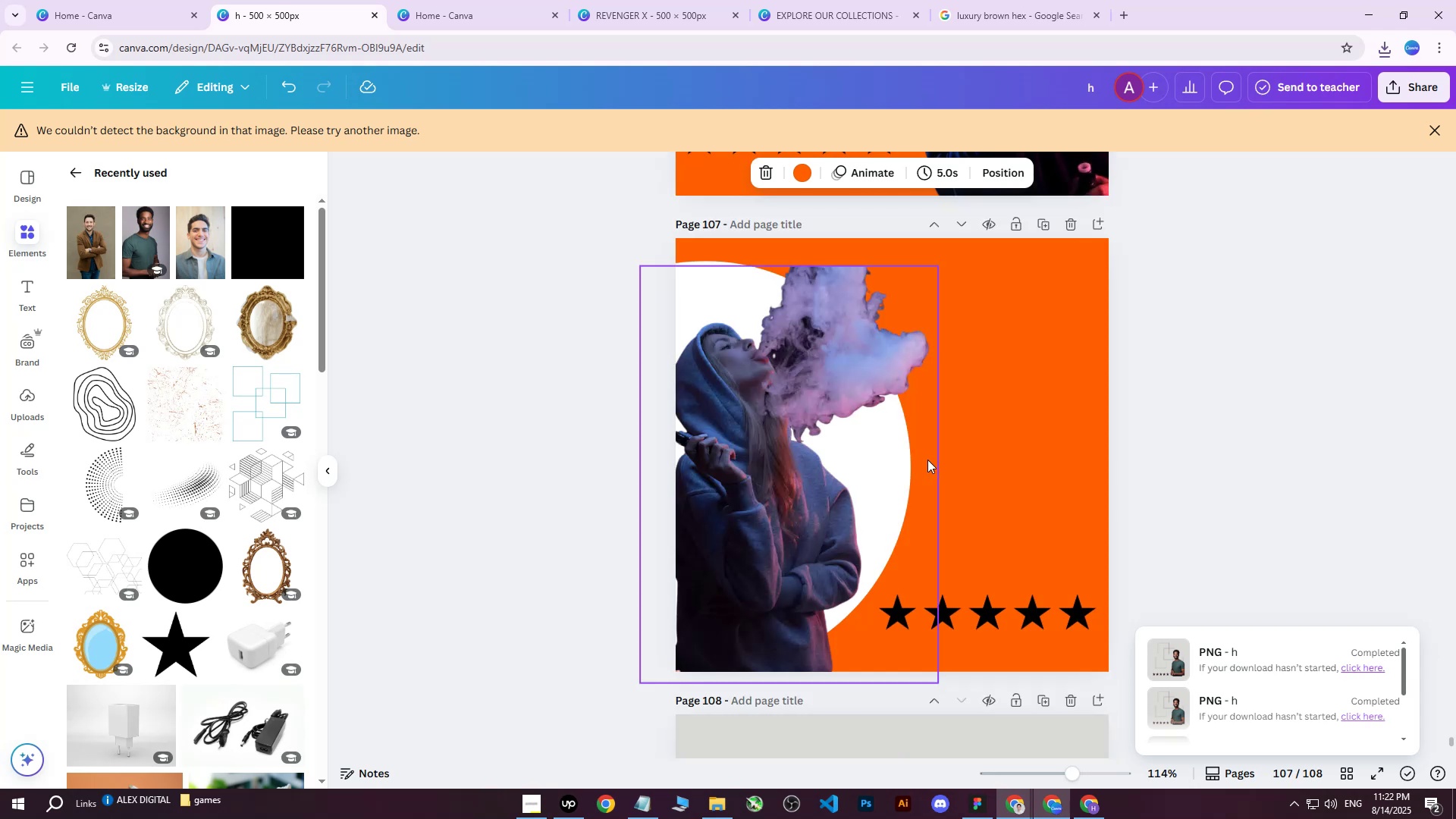 
scroll: coordinate [1185, 434], scroll_direction: up, amount: 7.0
 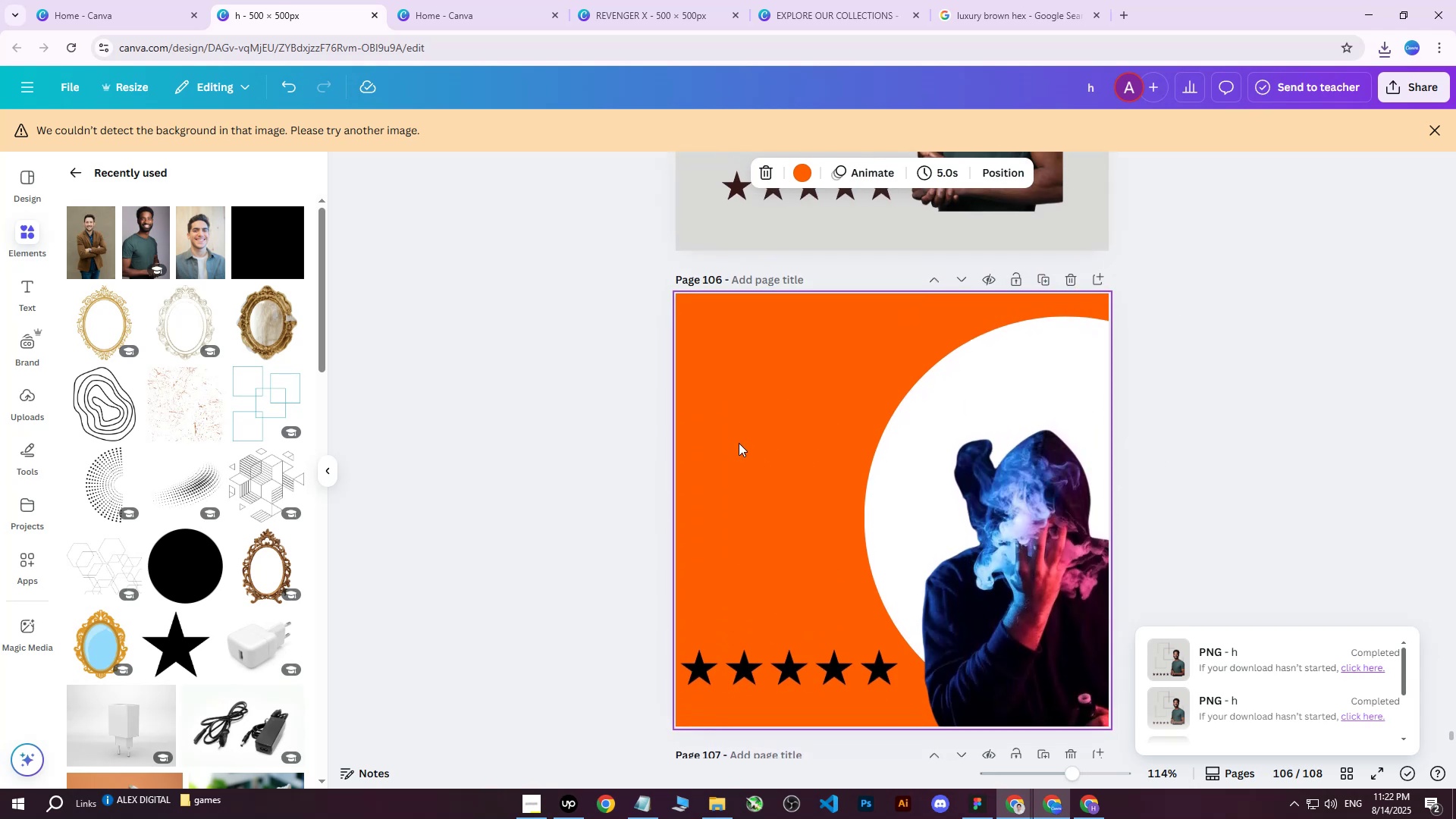 
left_click([739, 443])
 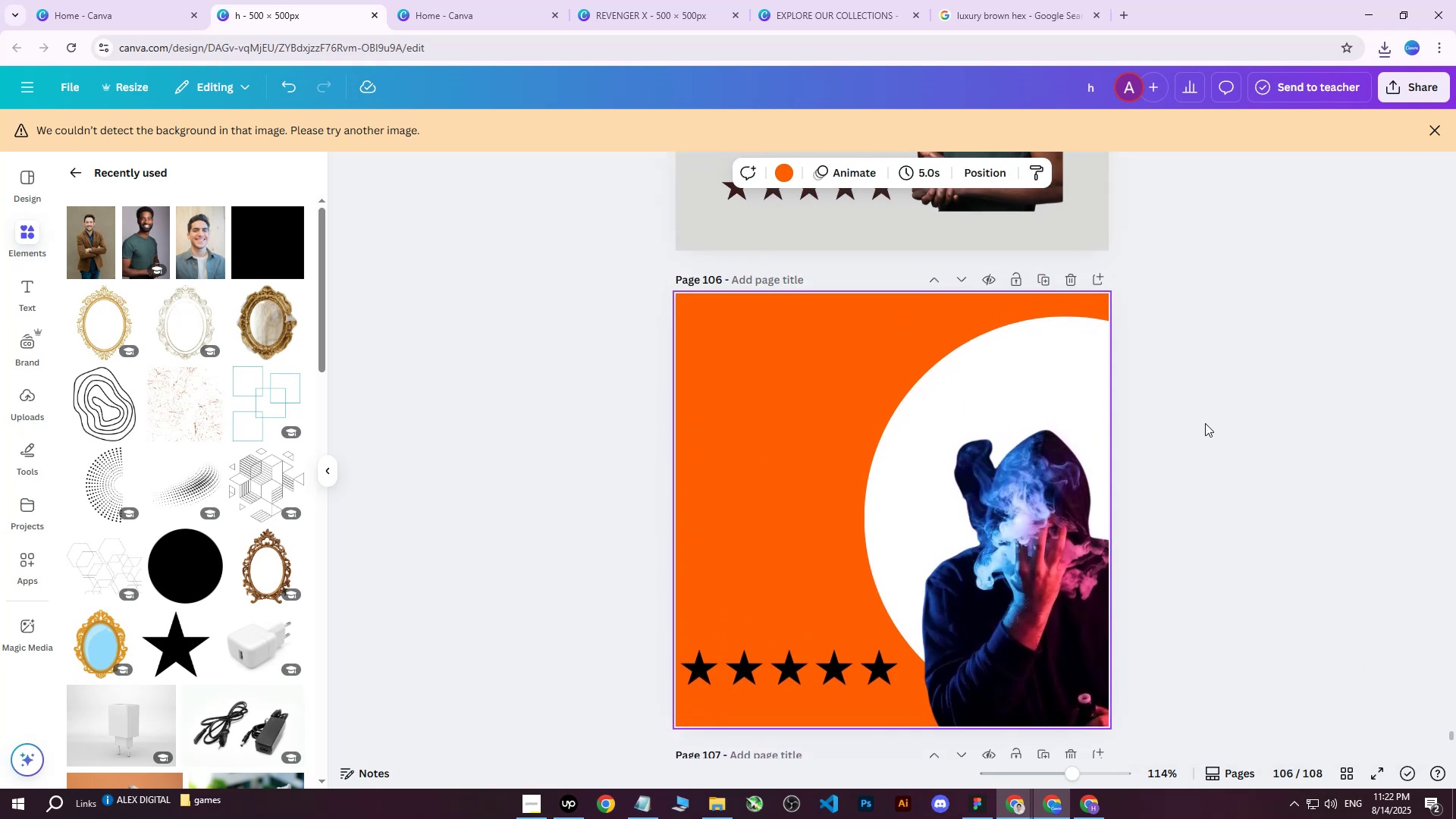 
left_click([1232, 417])
 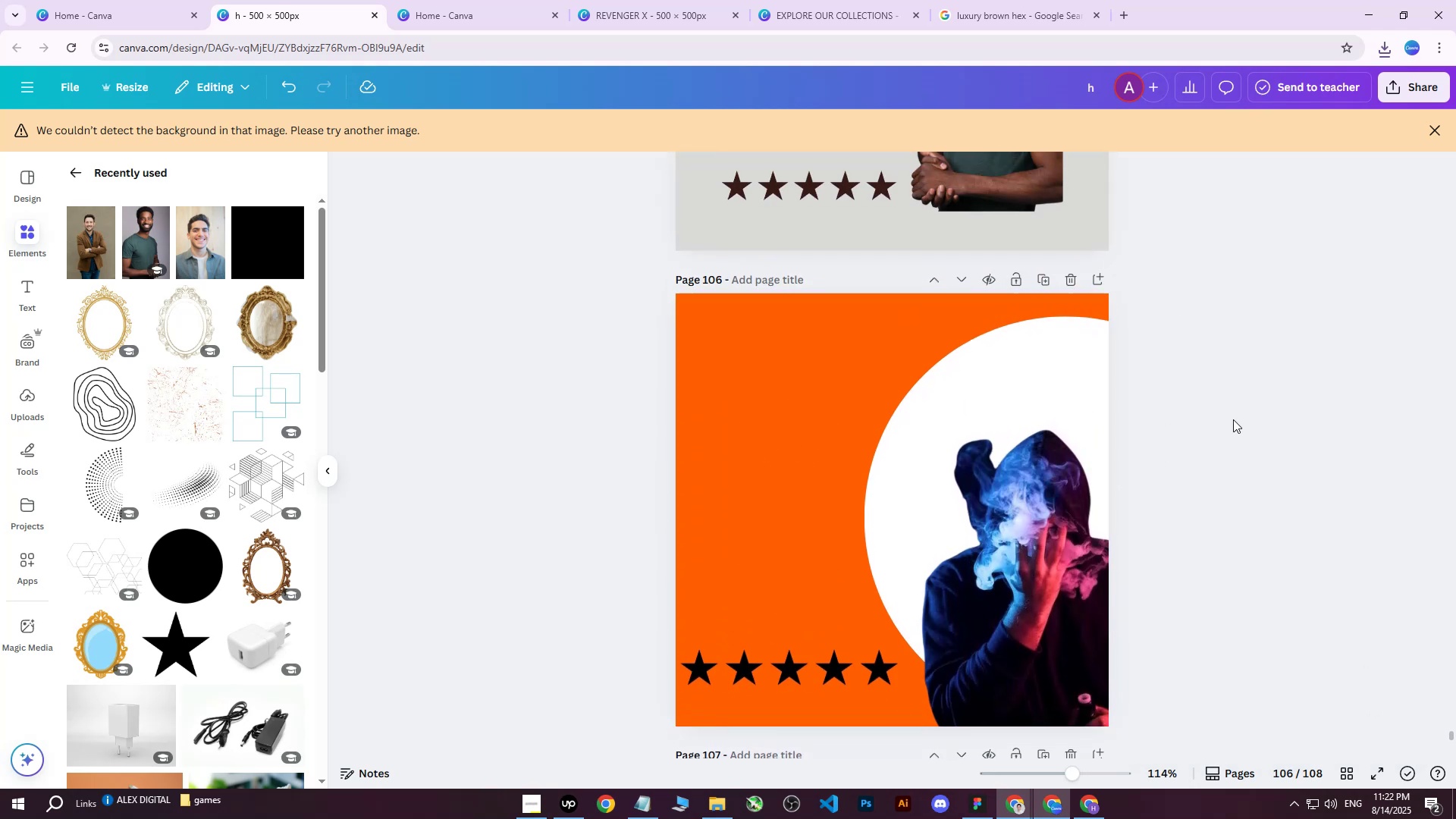 
hold_key(key=ControlLeft, duration=0.58)
scroll: coordinate [1141, 526], scroll_direction: down, amount: 1.0
 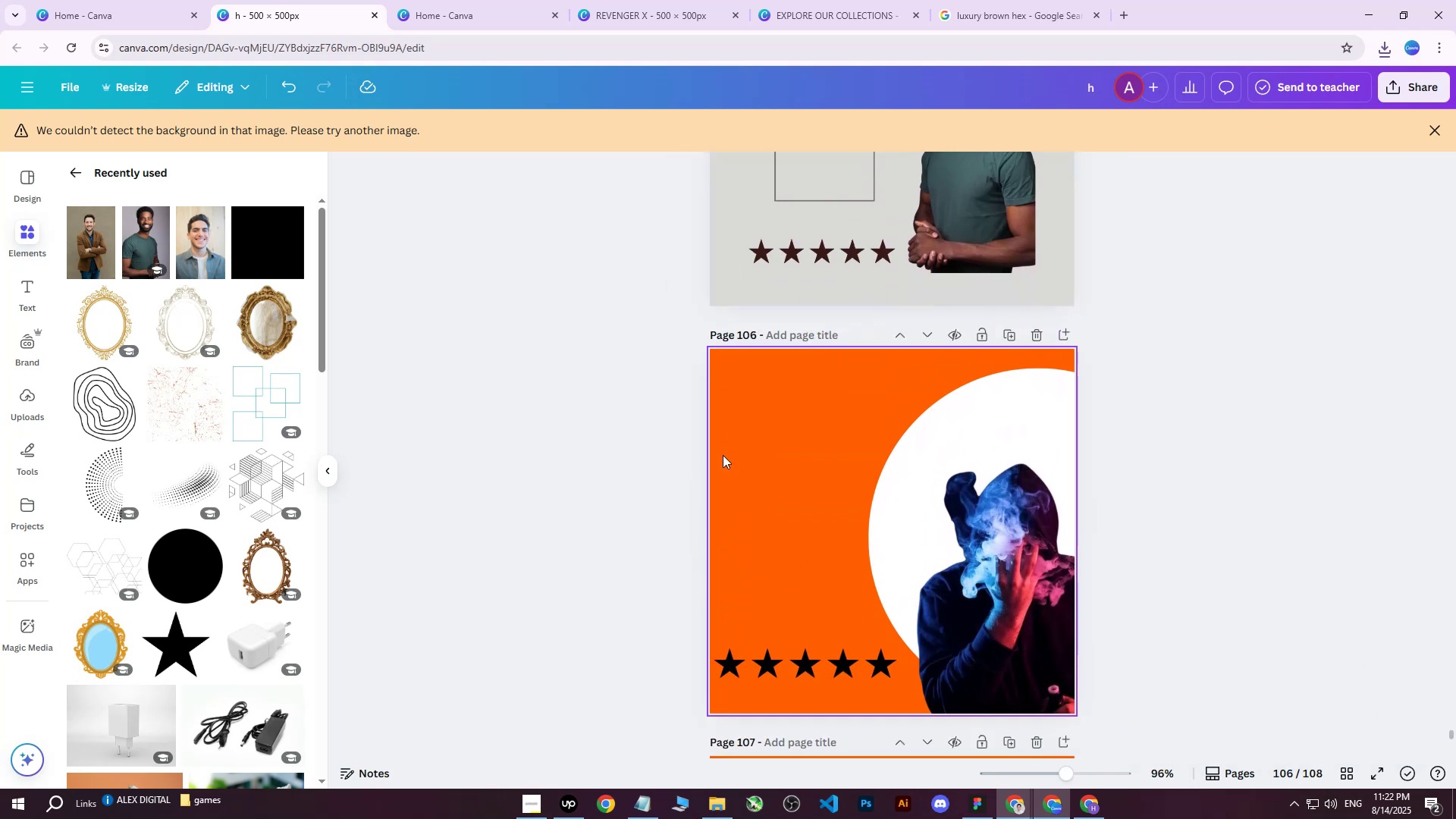 
hold_key(key=ControlLeft, duration=0.47)
 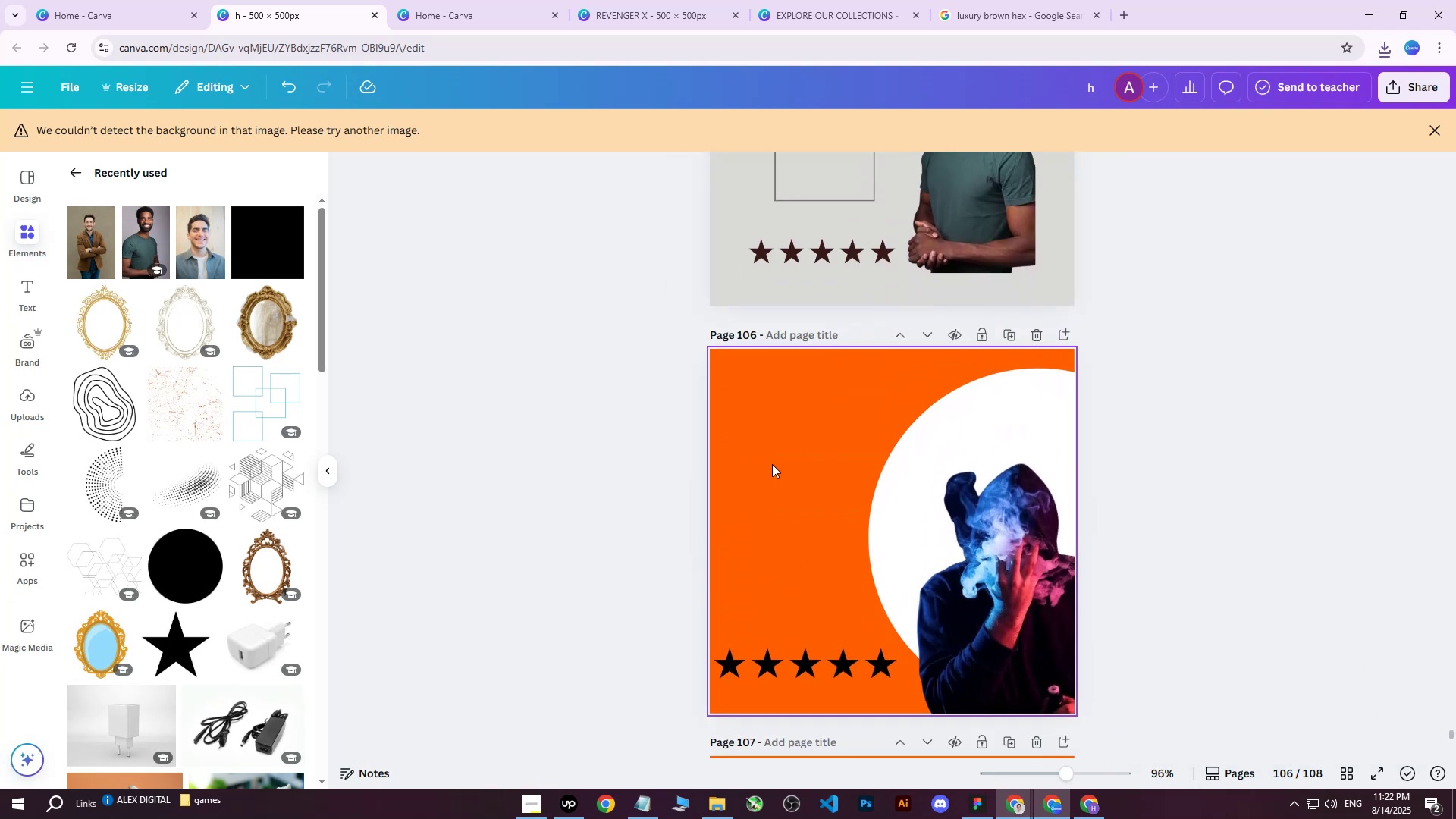 
left_click([723, 455])
 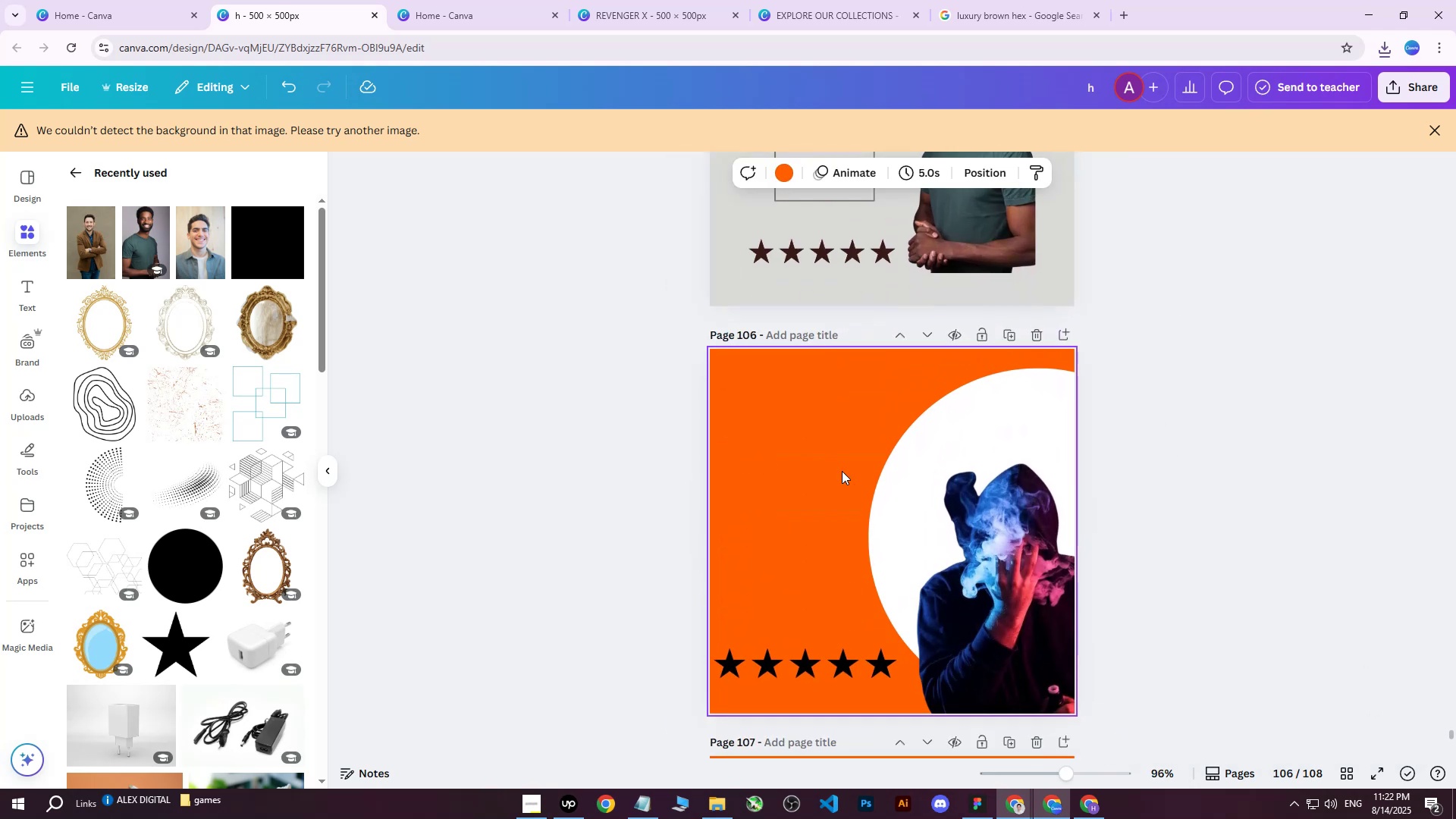 
key(Delete)
 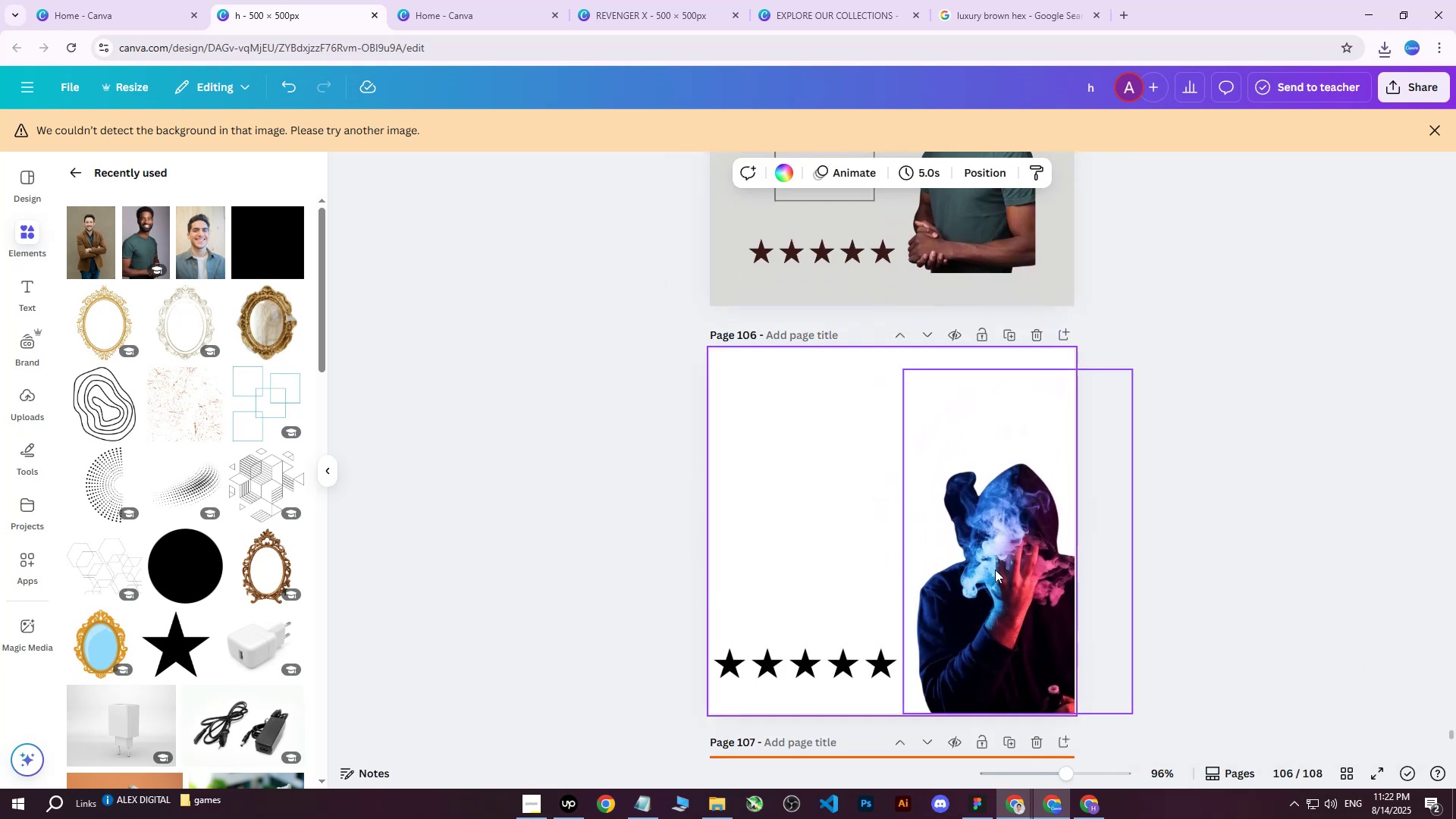 
left_click([995, 570])
 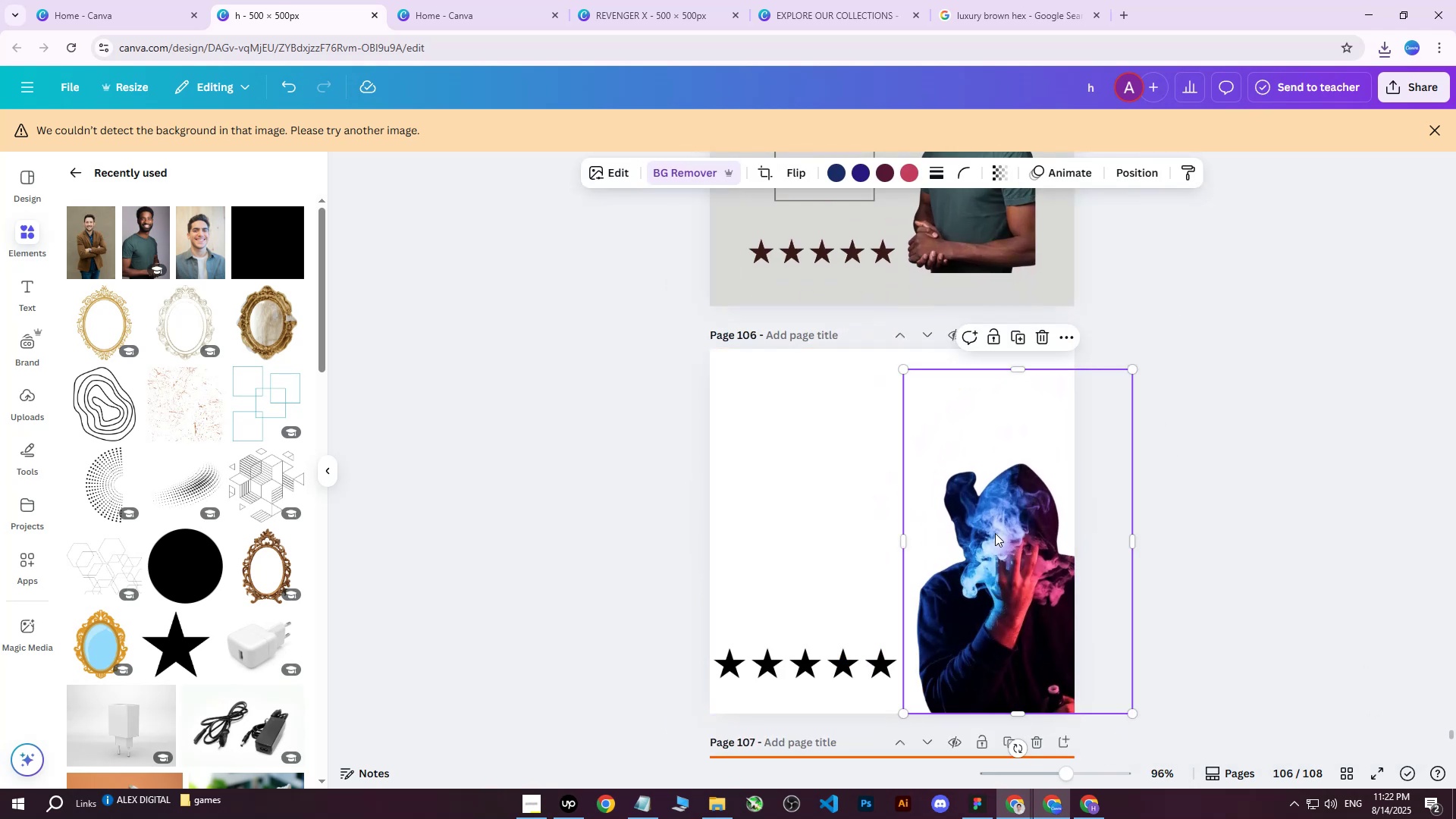 
left_click([960, 241])
 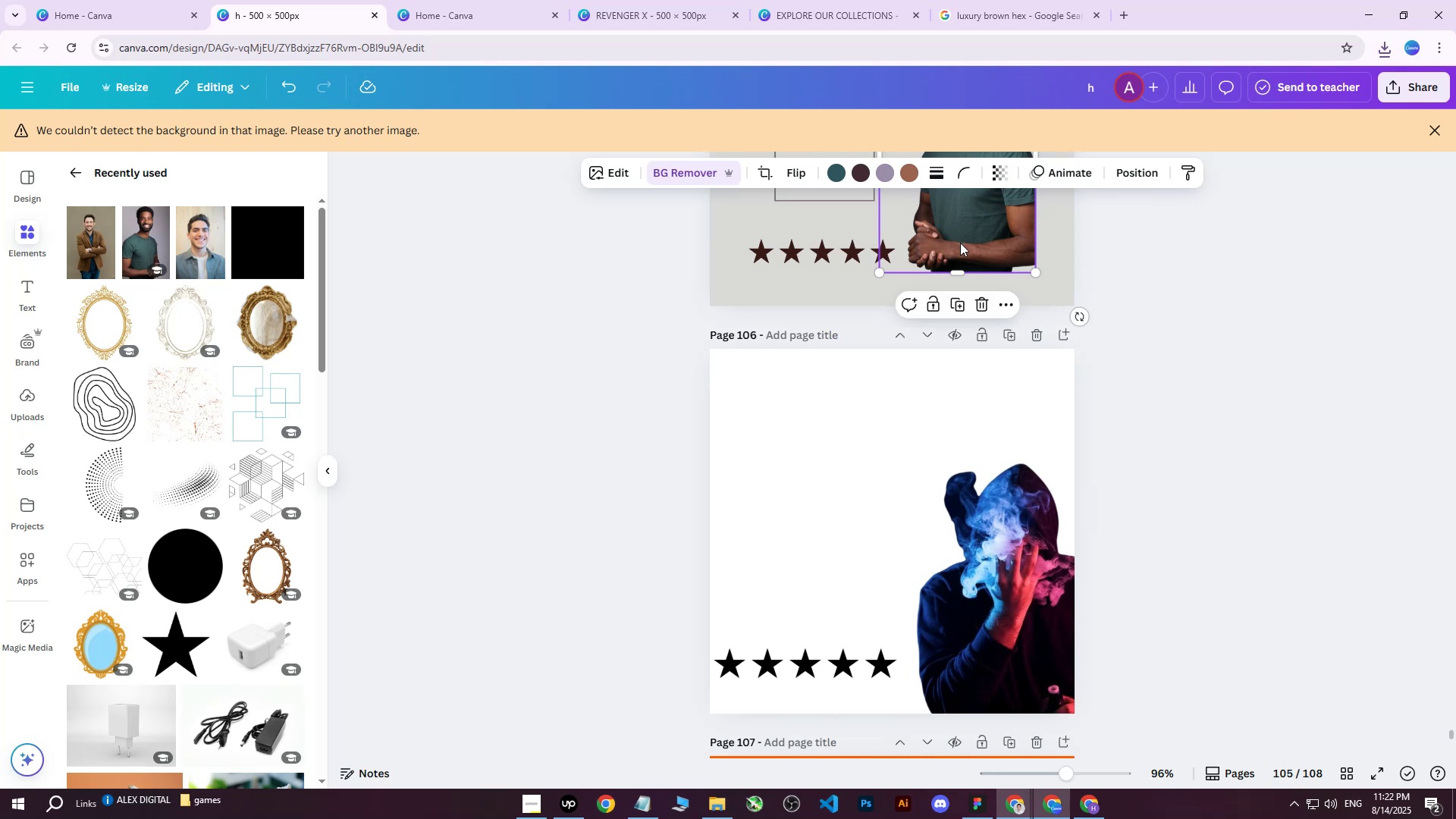 
left_click_drag(start_coordinate=[960, 231], to_coordinate=[988, 661])
 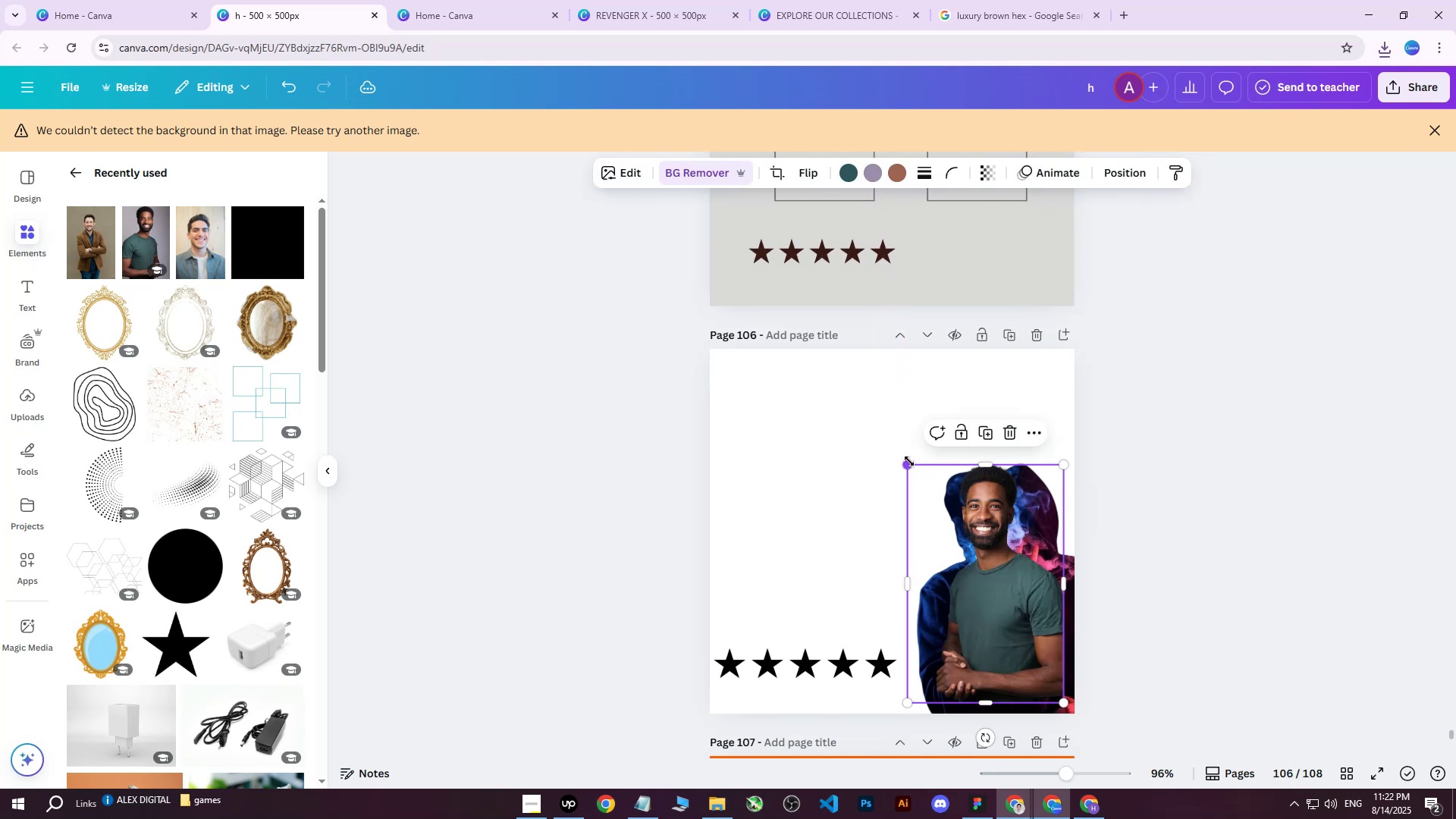 
left_click_drag(start_coordinate=[912, 466], to_coordinate=[835, 407])
 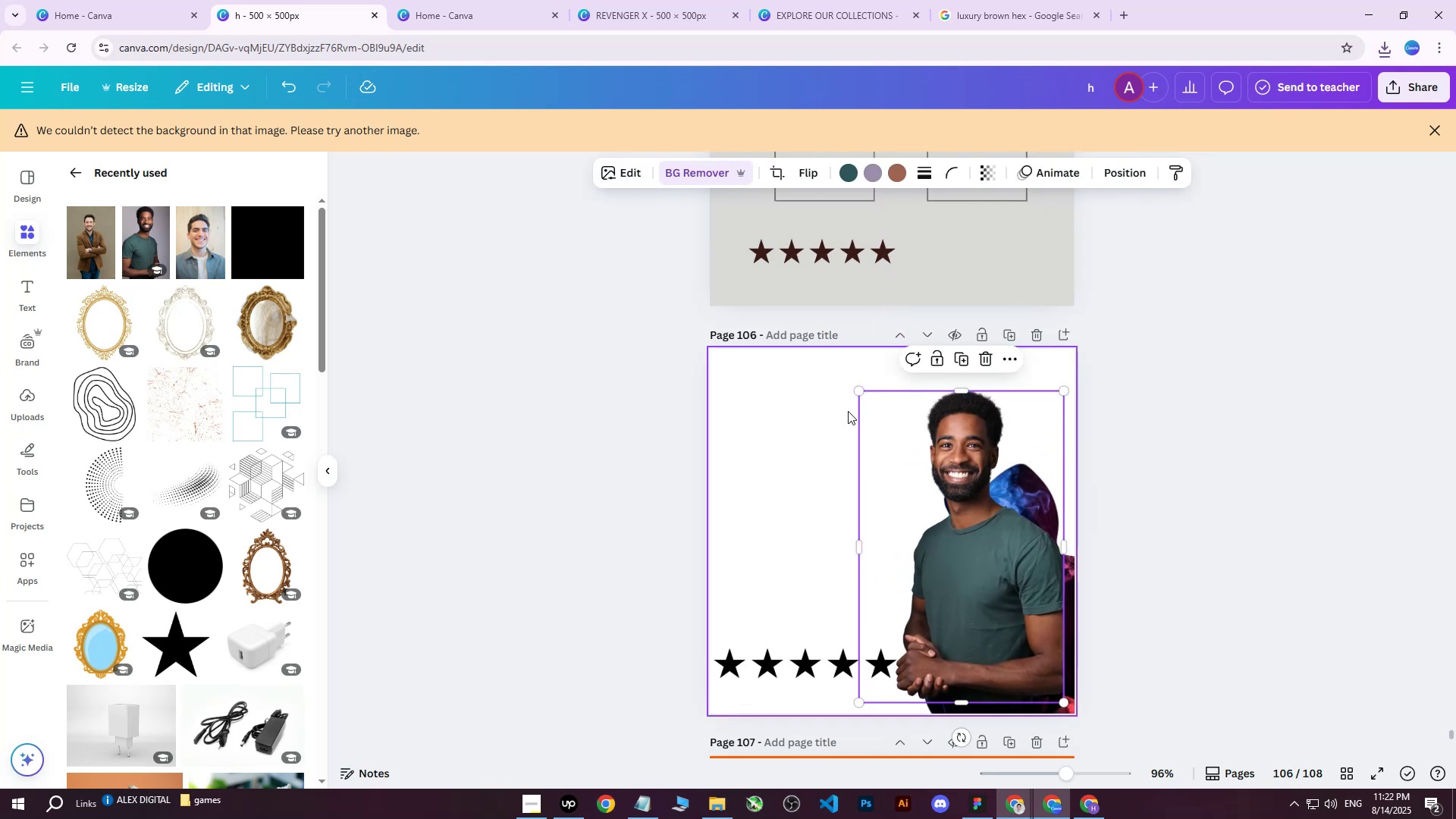 
left_click_drag(start_coordinate=[860, 392], to_coordinate=[874, 433])
 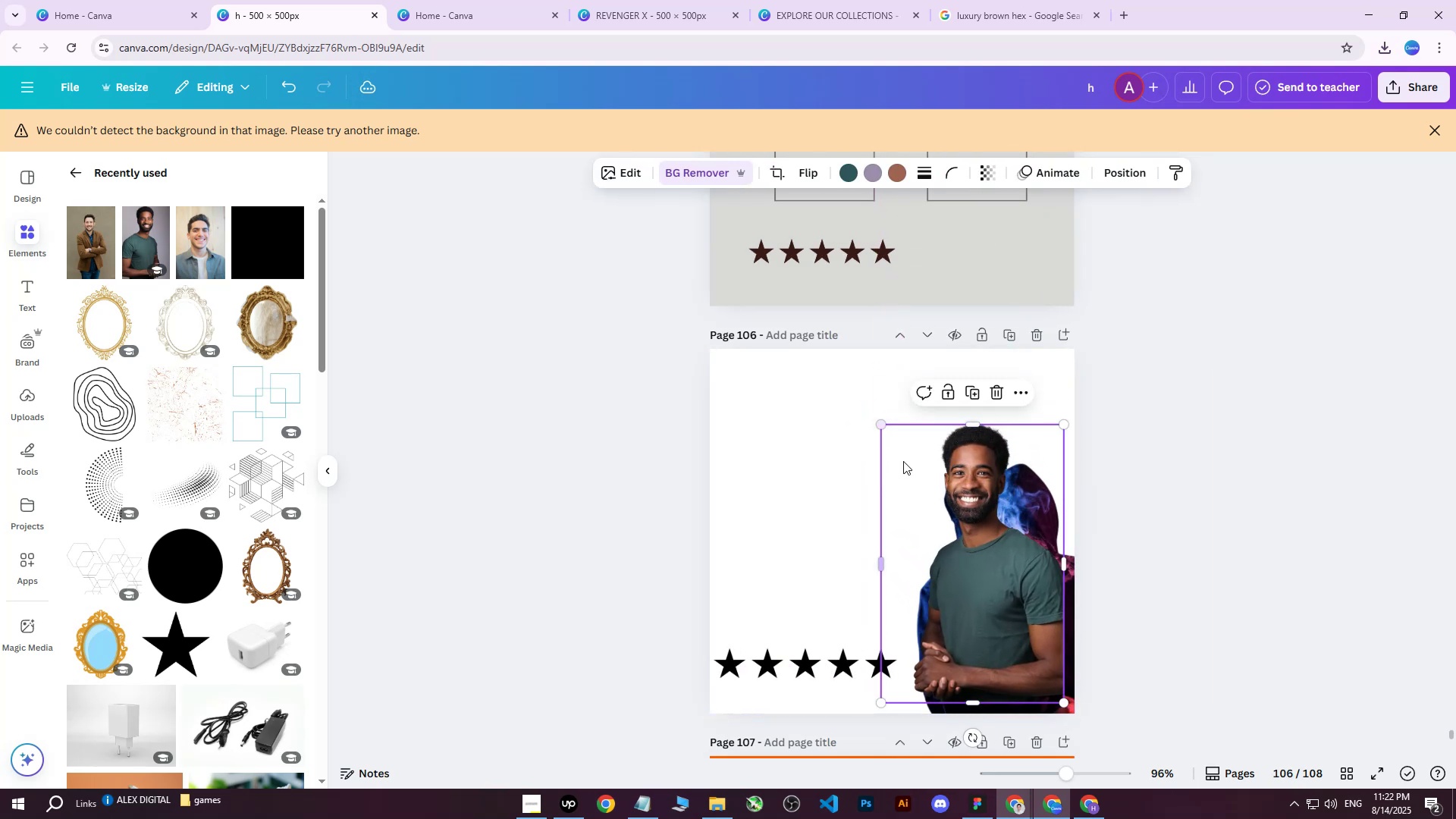 
left_click_drag(start_coordinate=[943, 502], to_coordinate=[963, 516])
 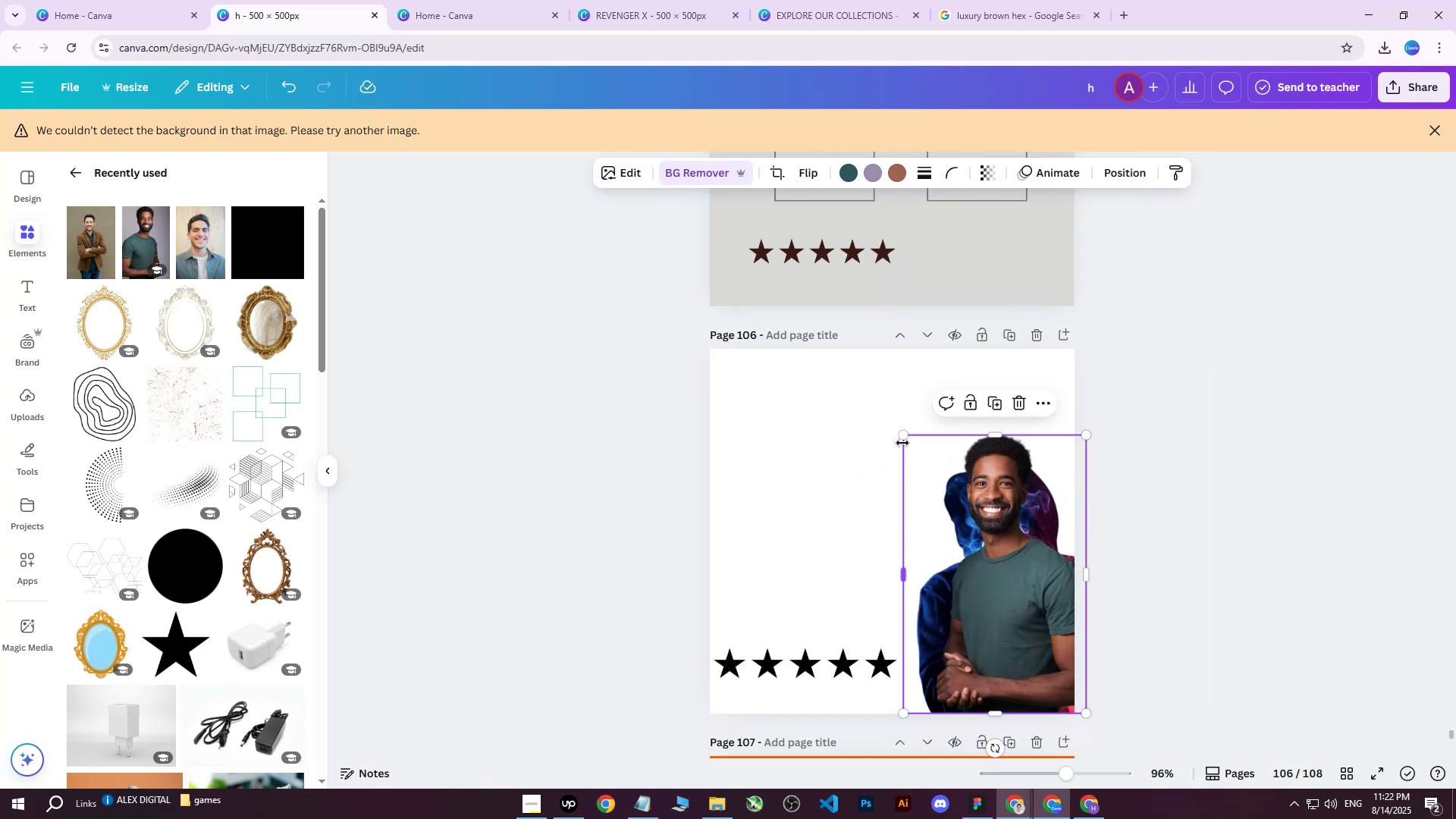 
left_click_drag(start_coordinate=[902, 437], to_coordinate=[897, 447])
 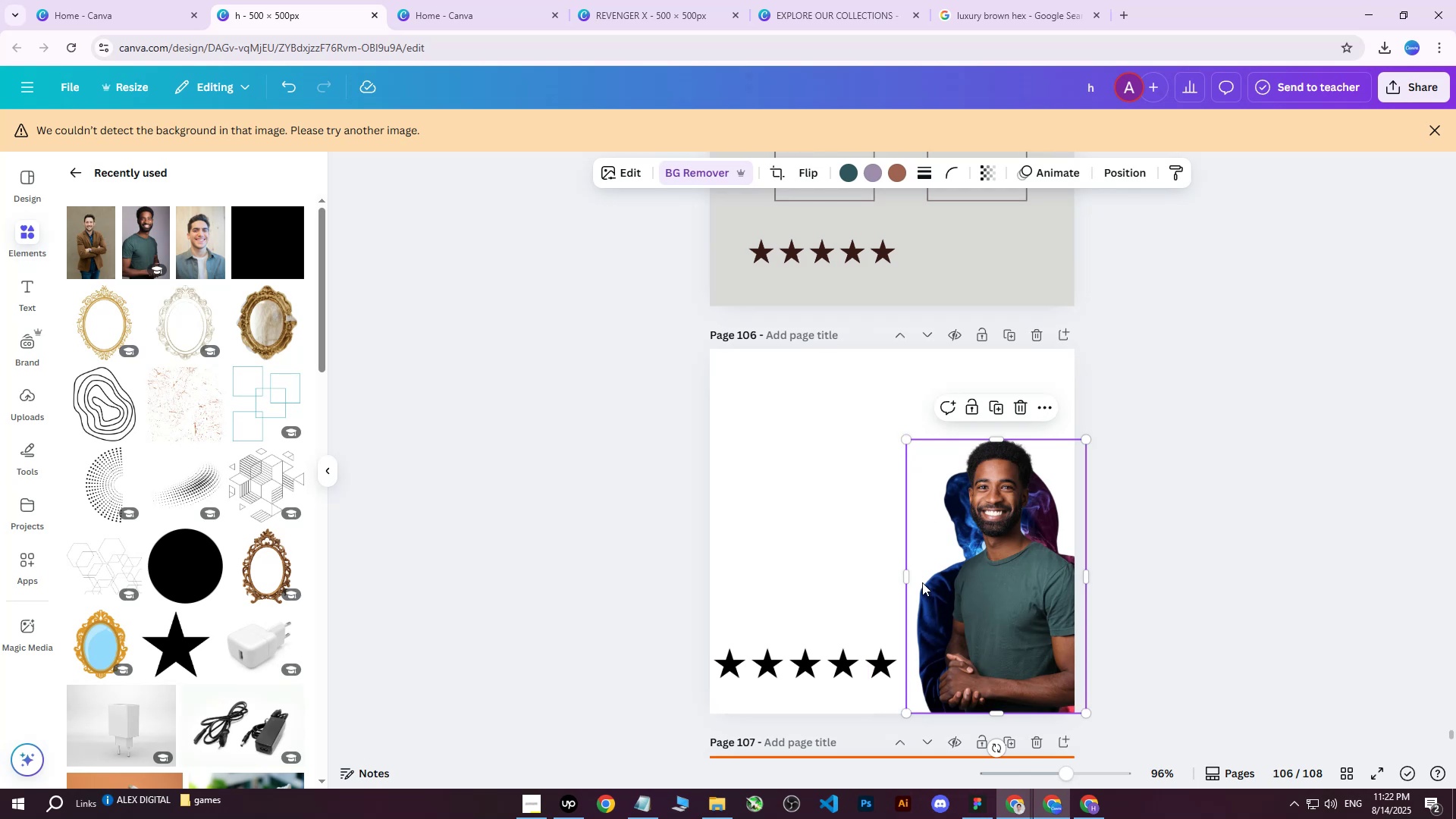 
left_click_drag(start_coordinate=[908, 576], to_coordinate=[913, 577])
 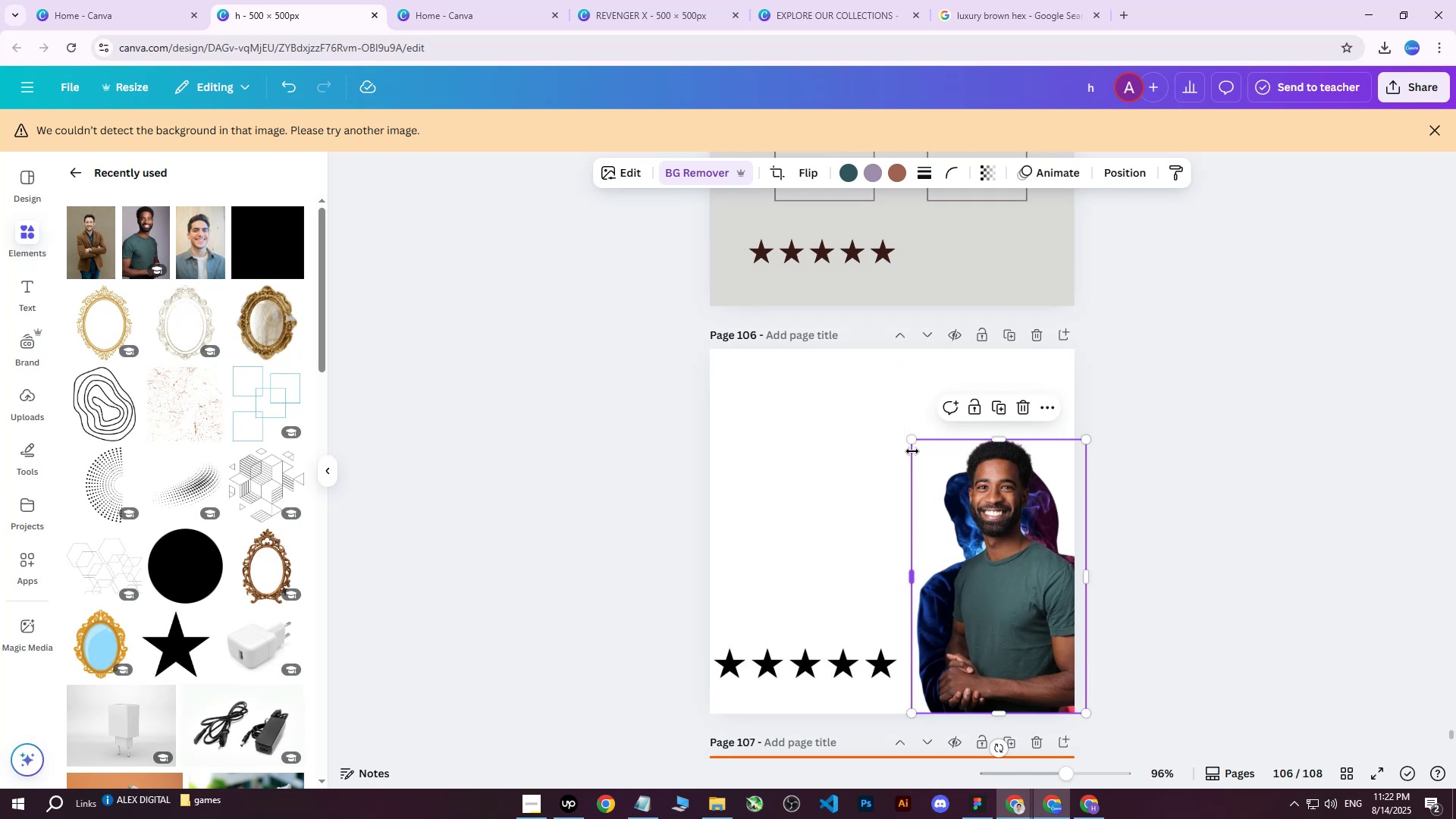 
left_click_drag(start_coordinate=[913, 444], to_coordinate=[905, 438])
 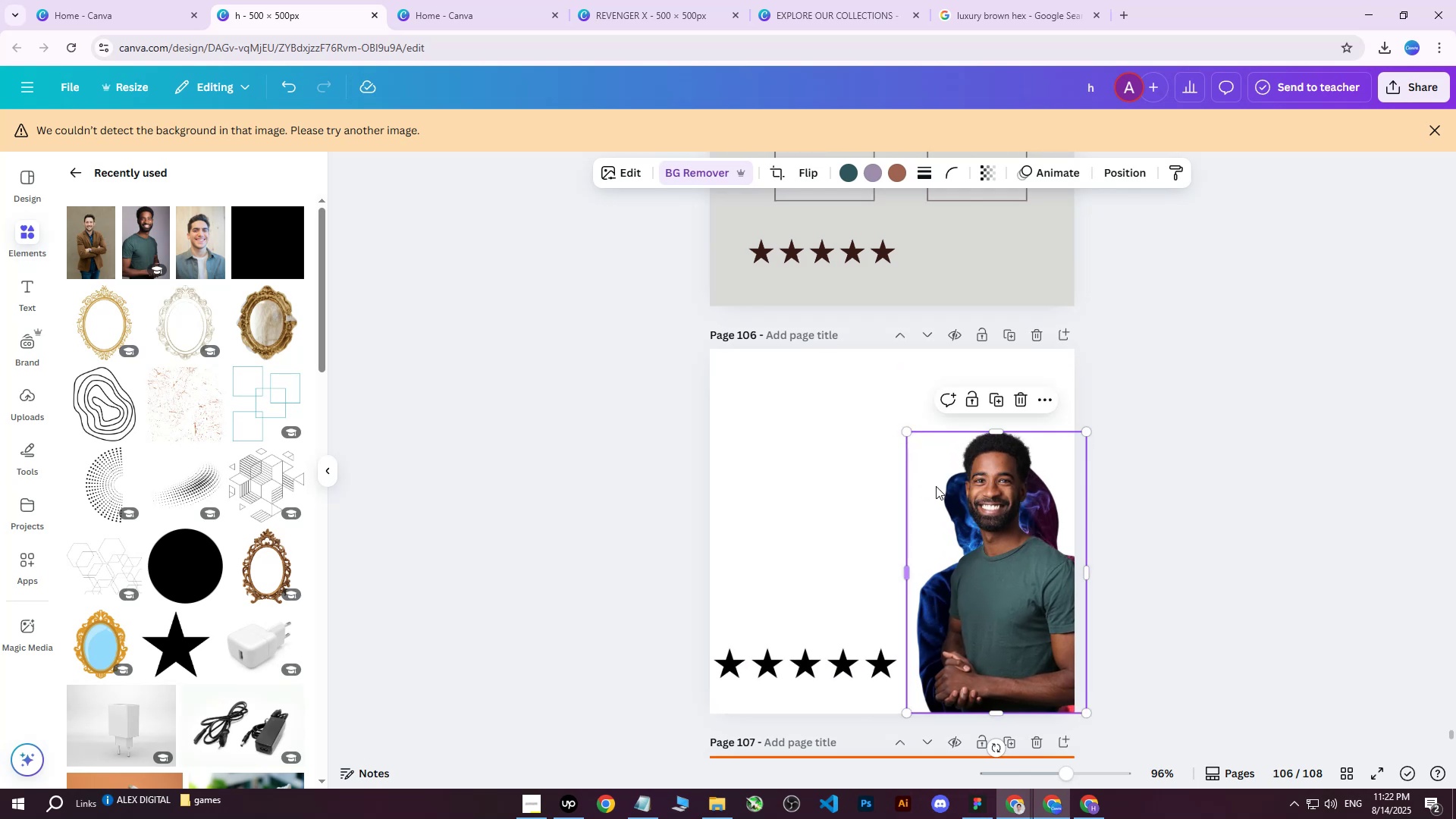 
left_click_drag(start_coordinate=[946, 505], to_coordinate=[939, 512])
 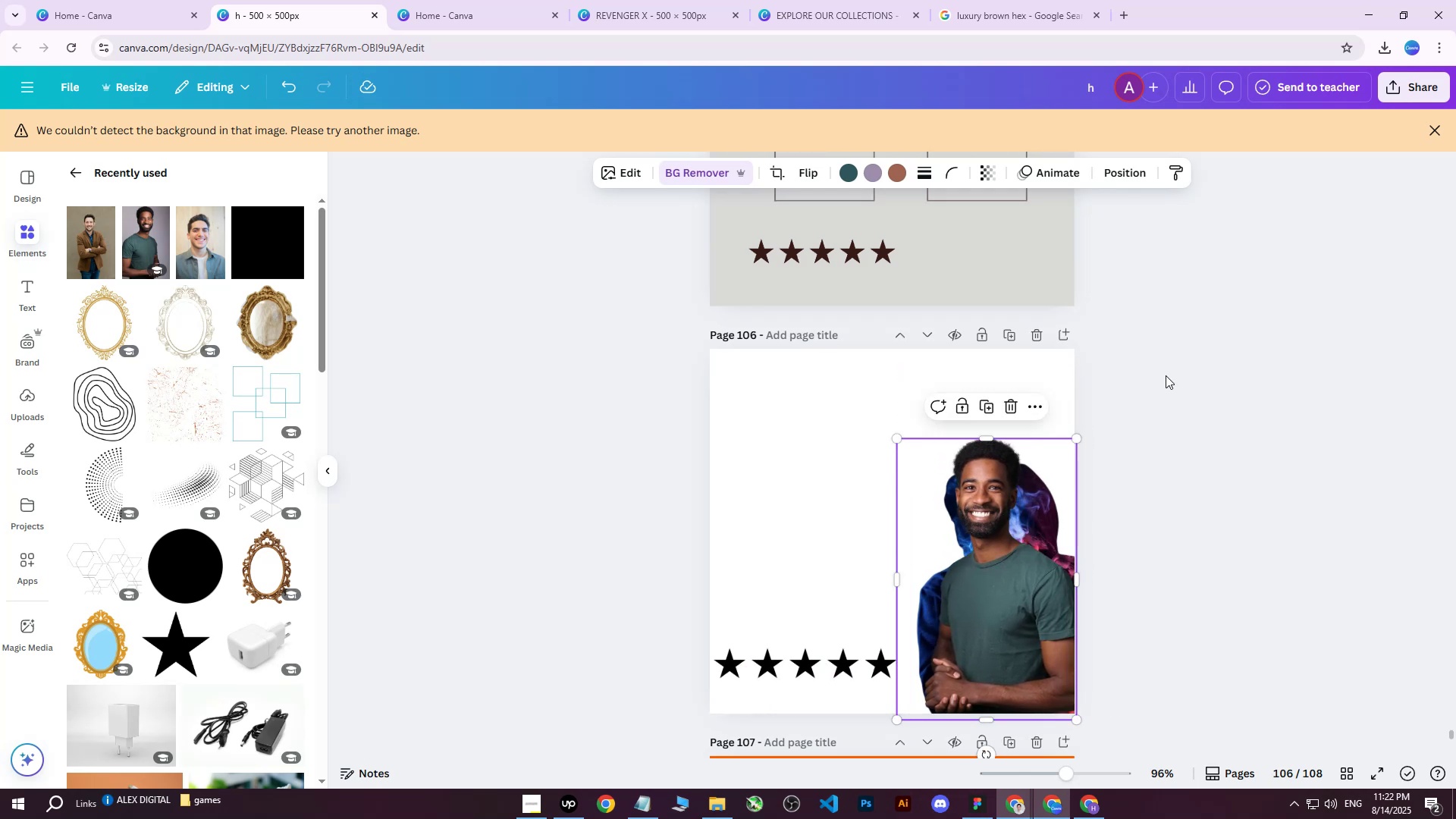 
left_click([1166, 375])
 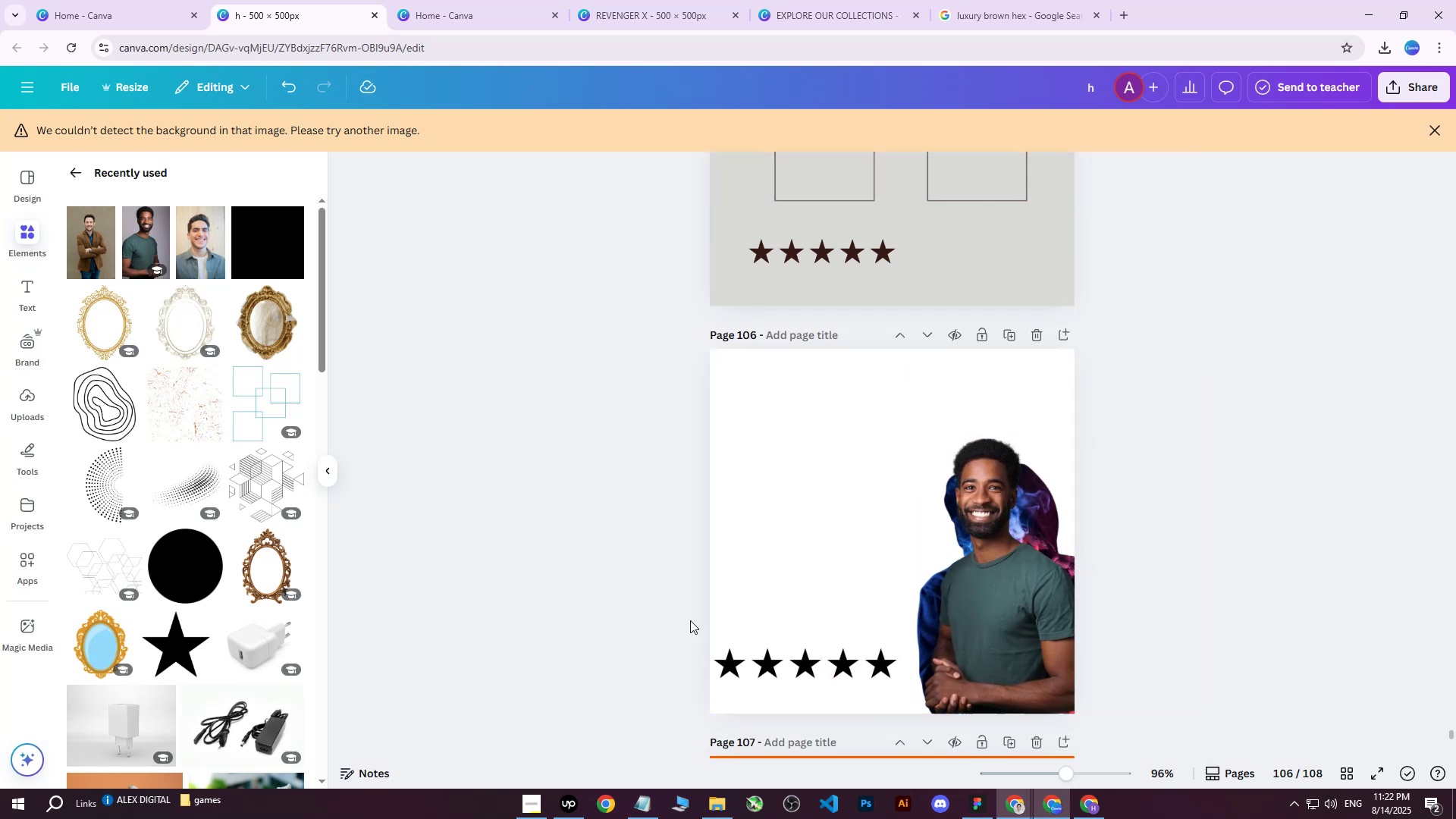 
left_click_drag(start_coordinate=[604, 620], to_coordinate=[879, 692])
 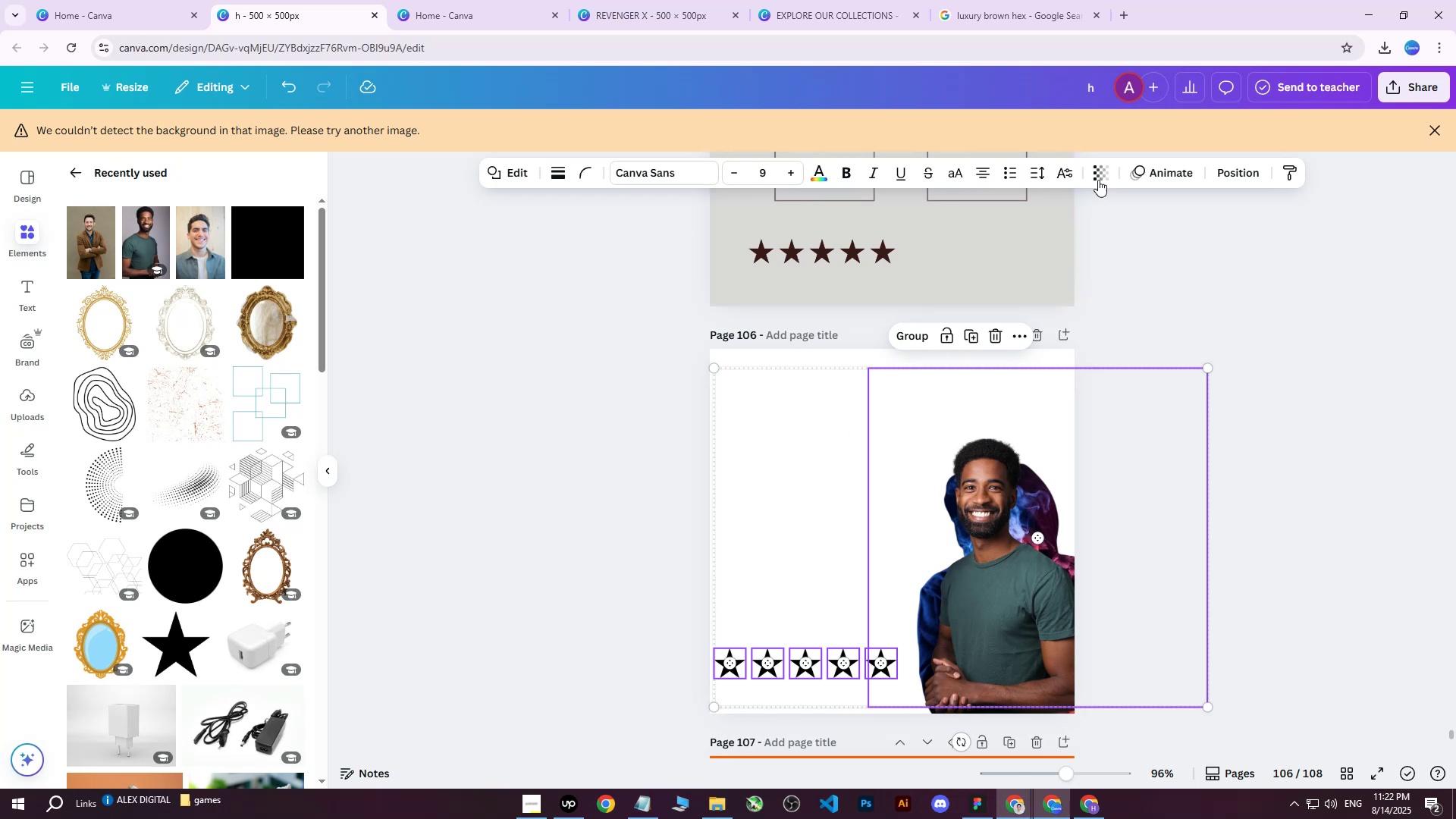 
left_click([1228, 169])
 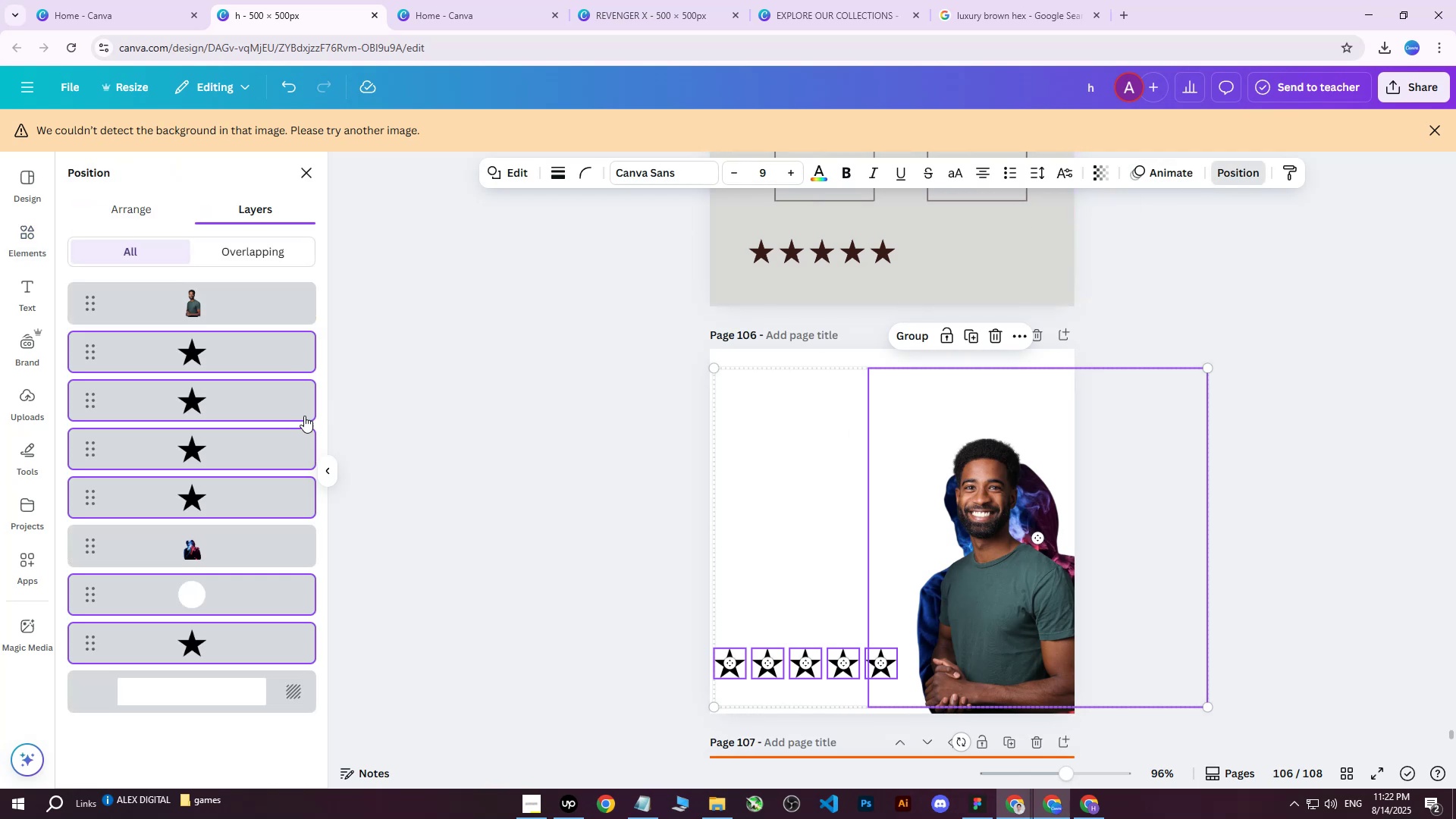 
hold_key(key=ControlLeft, duration=0.77)
 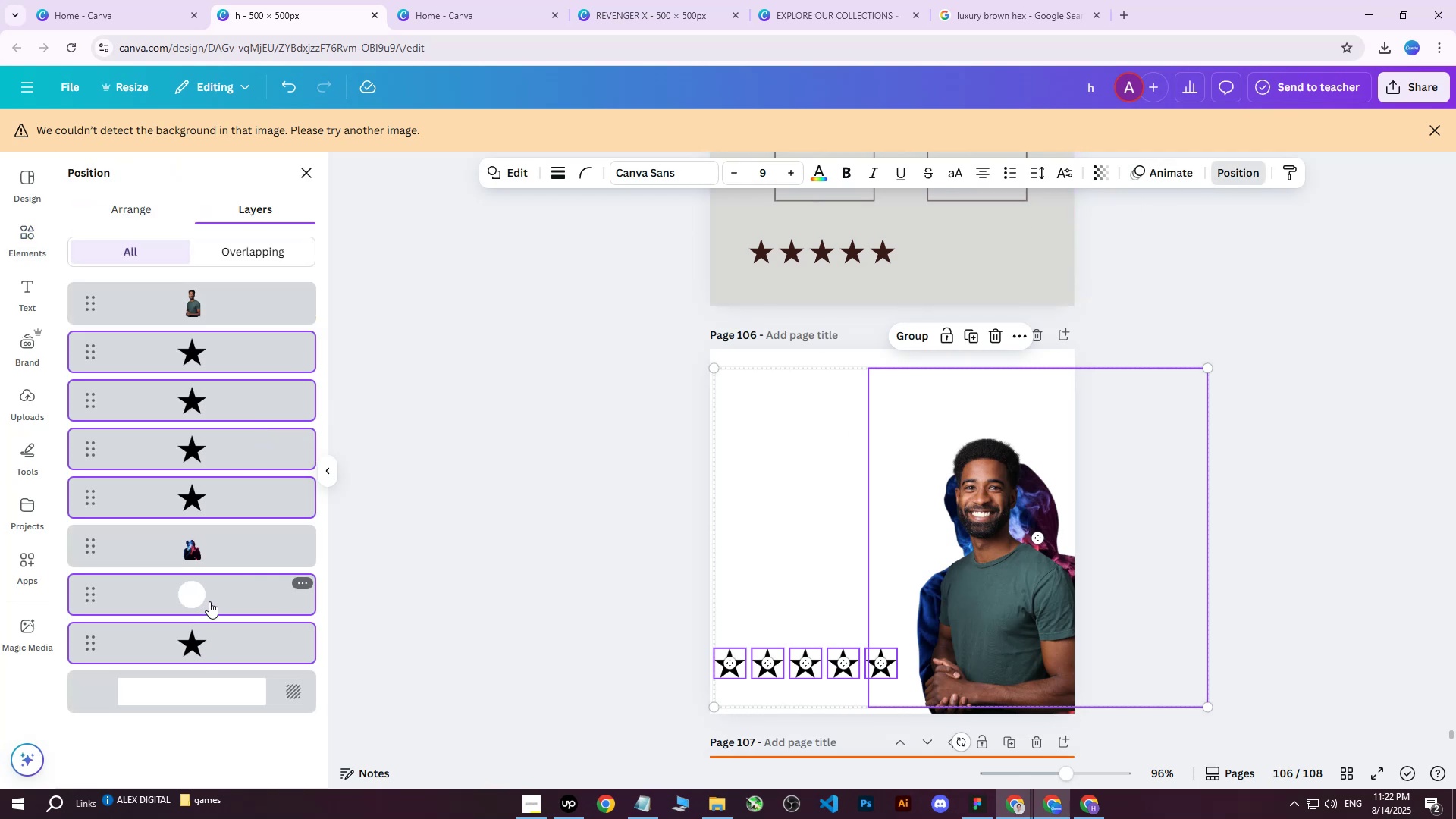 
left_click([209, 601])
 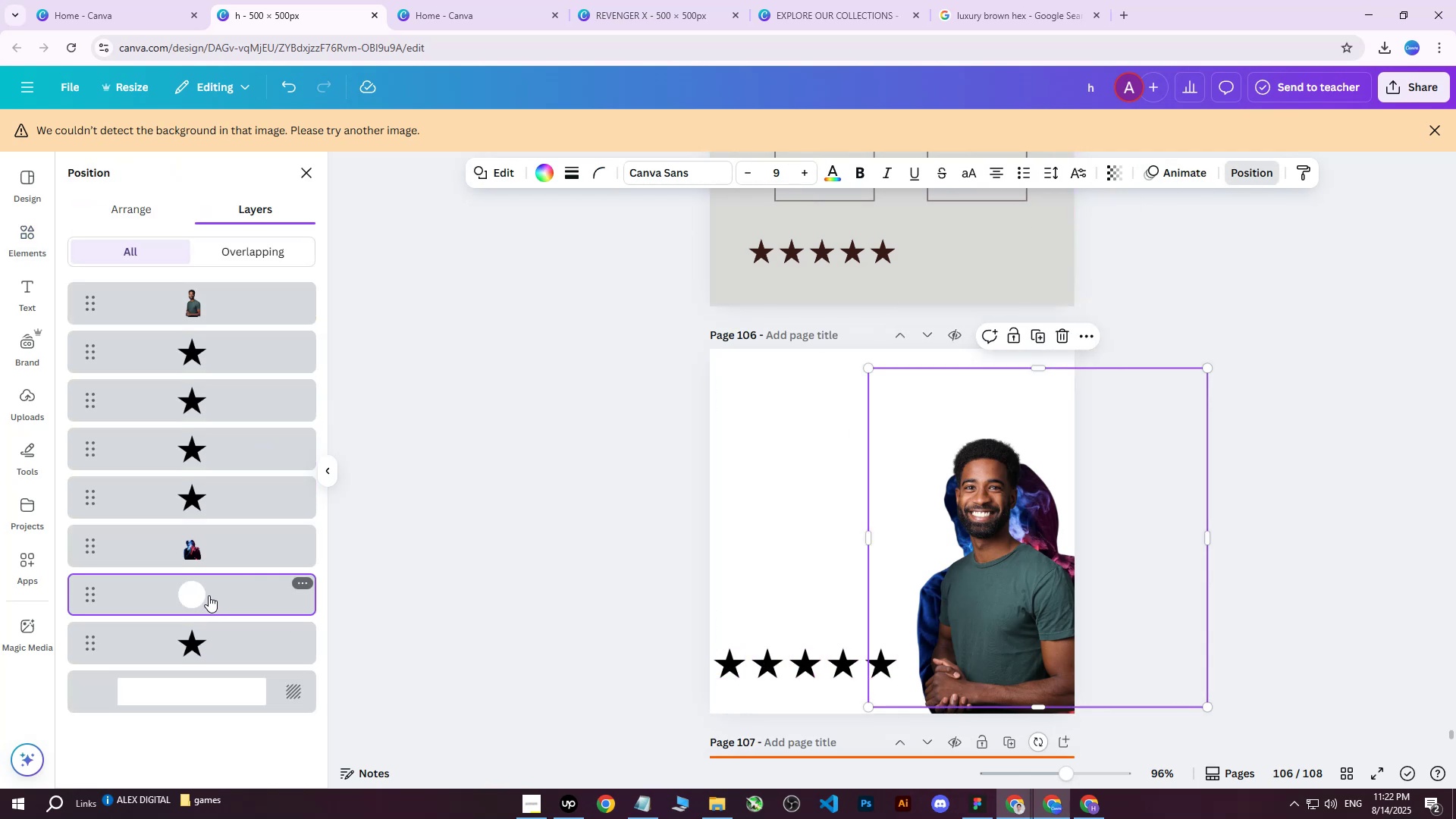 
key(Delete)
 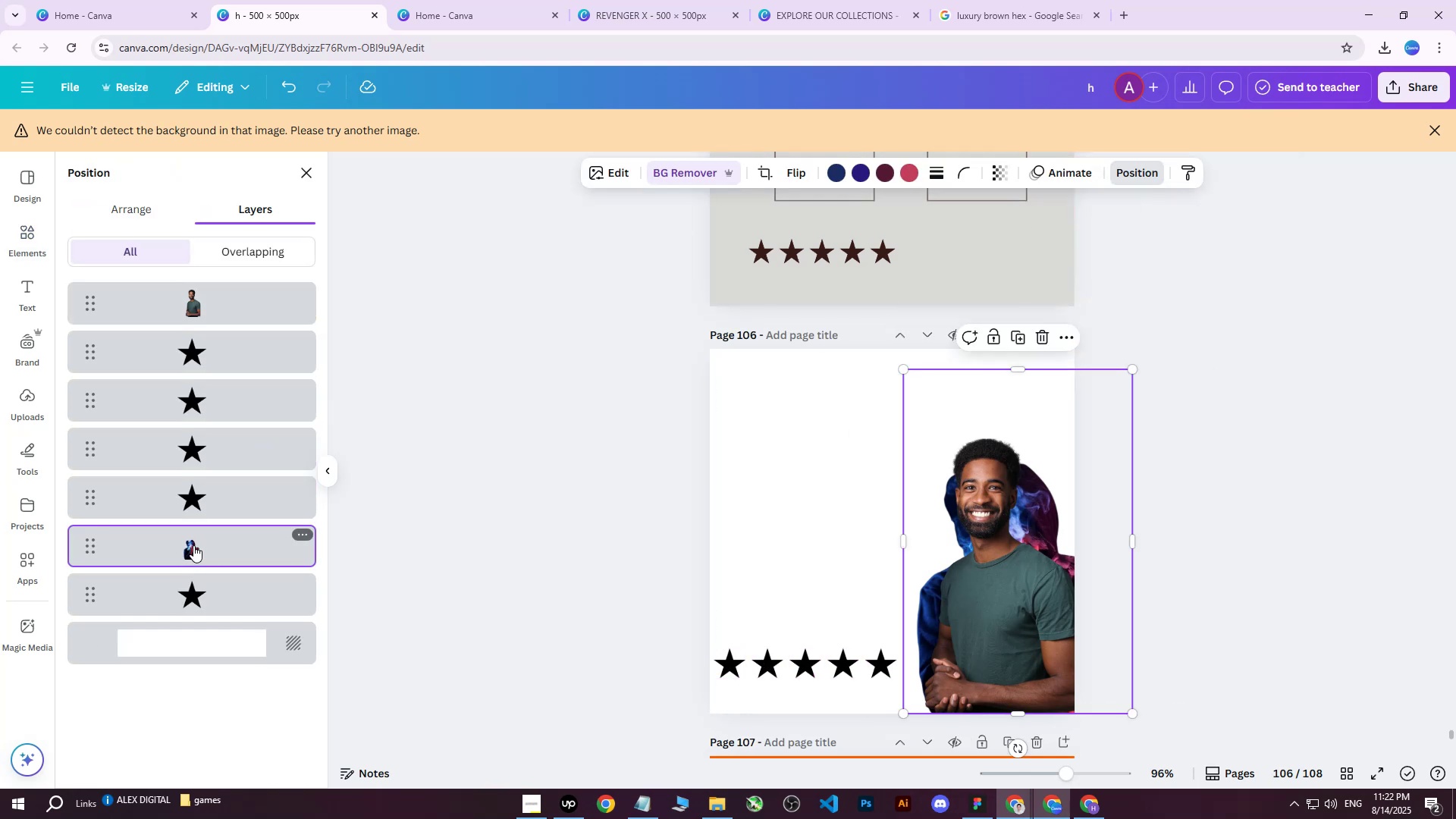 
key(Delete)
 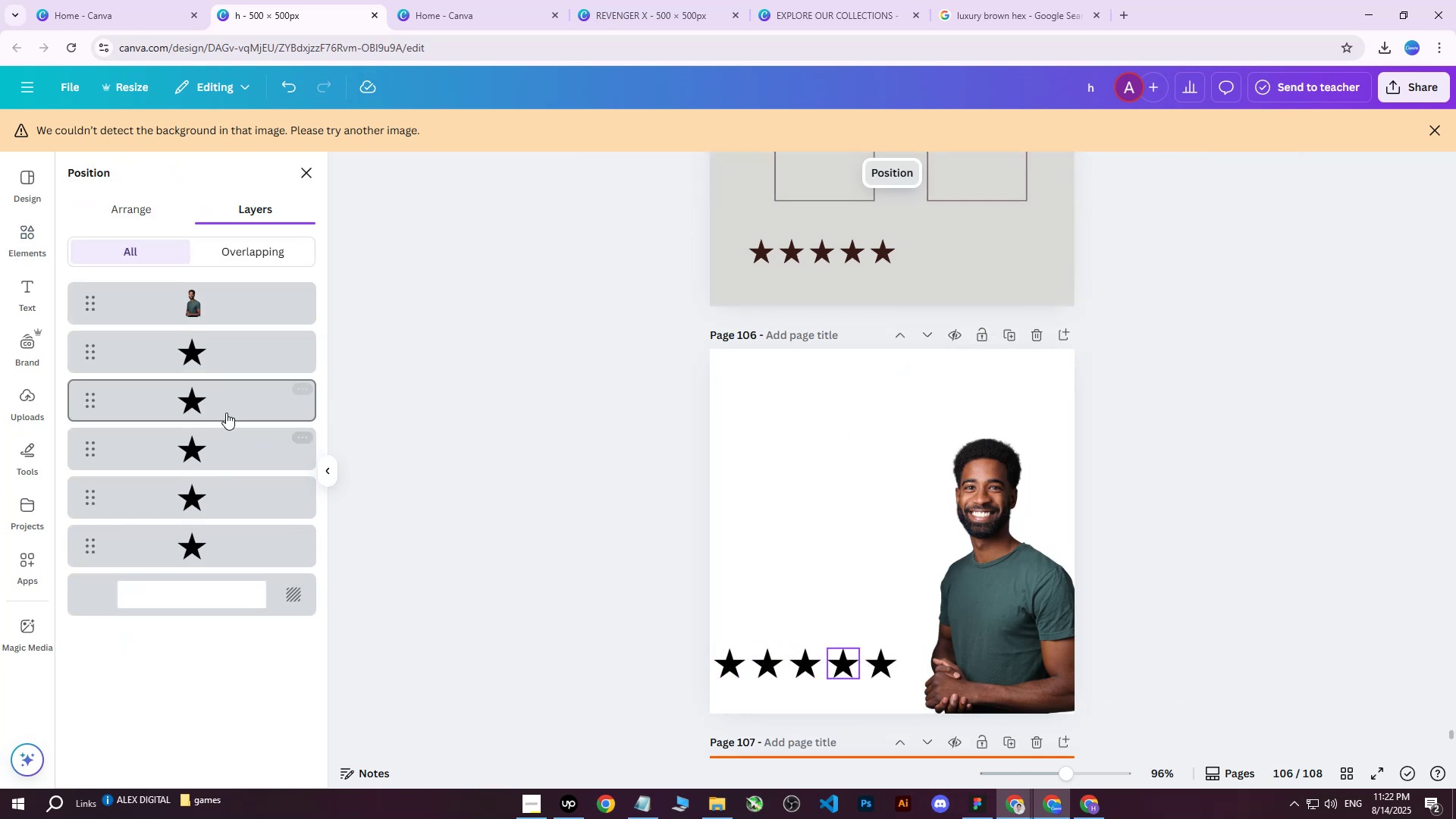 
left_click([198, 340])
 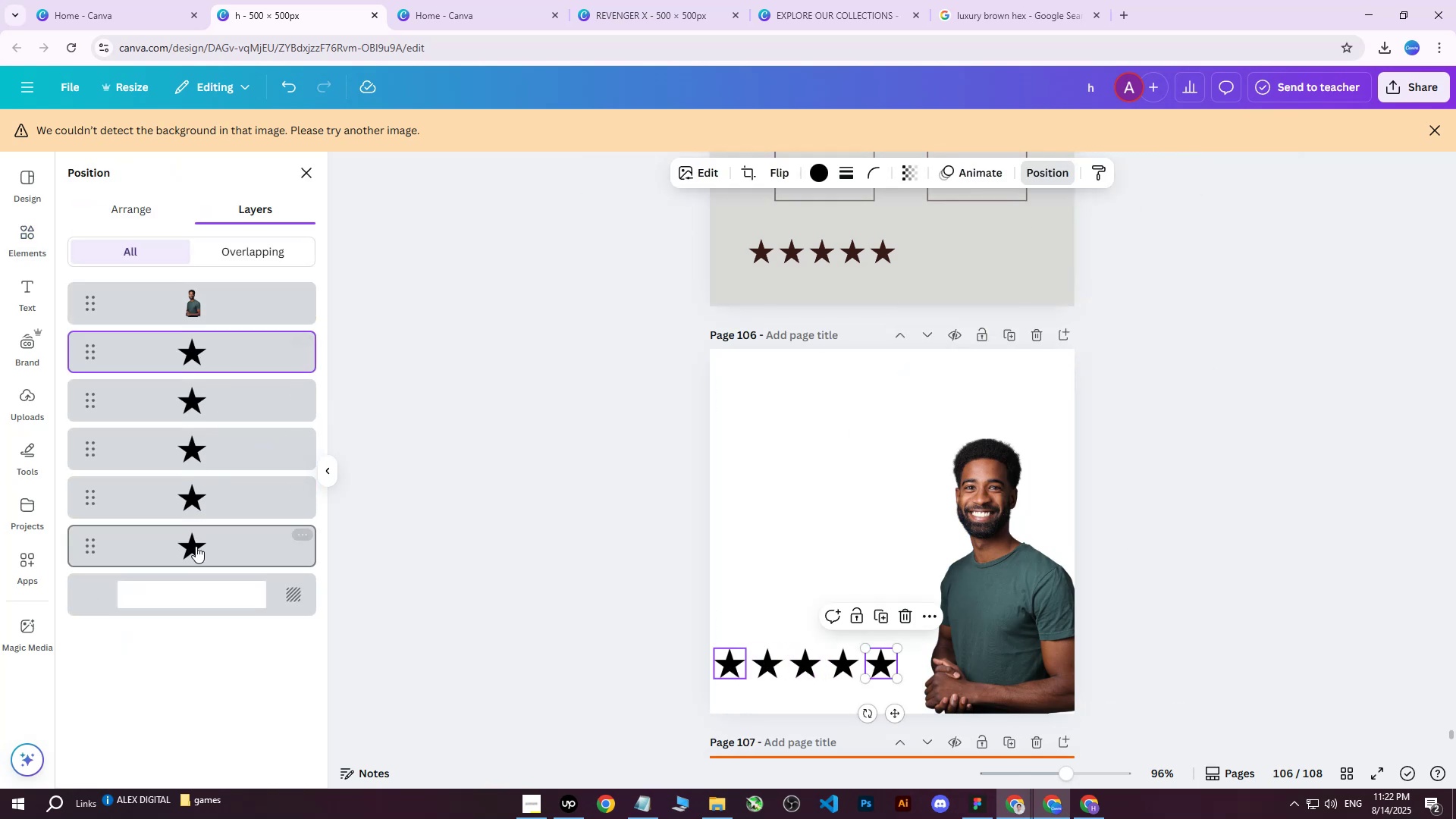 
hold_key(key=ControlLeft, duration=0.34)
left_click([196, 546])
 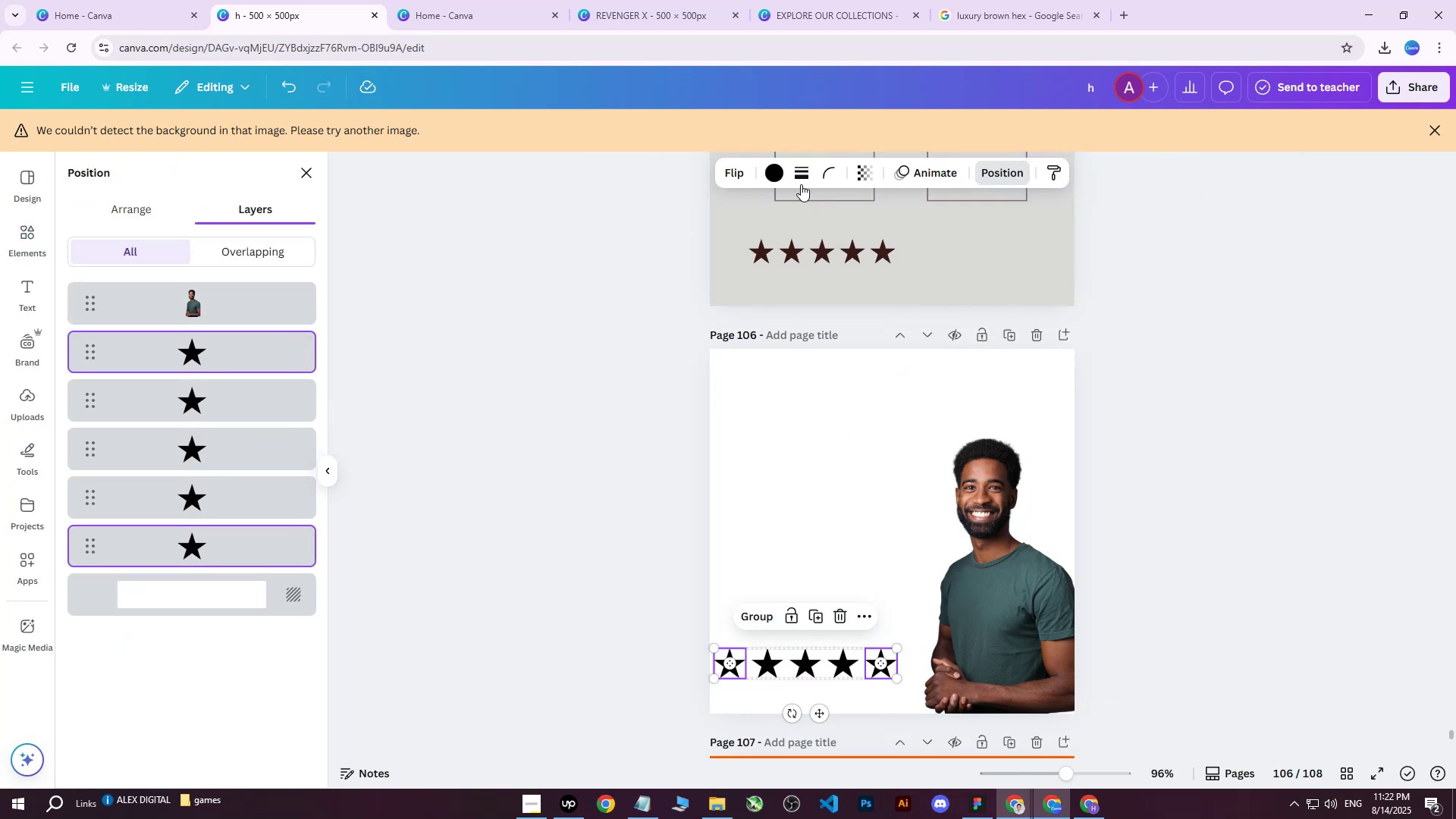 
left_click([778, 177])
 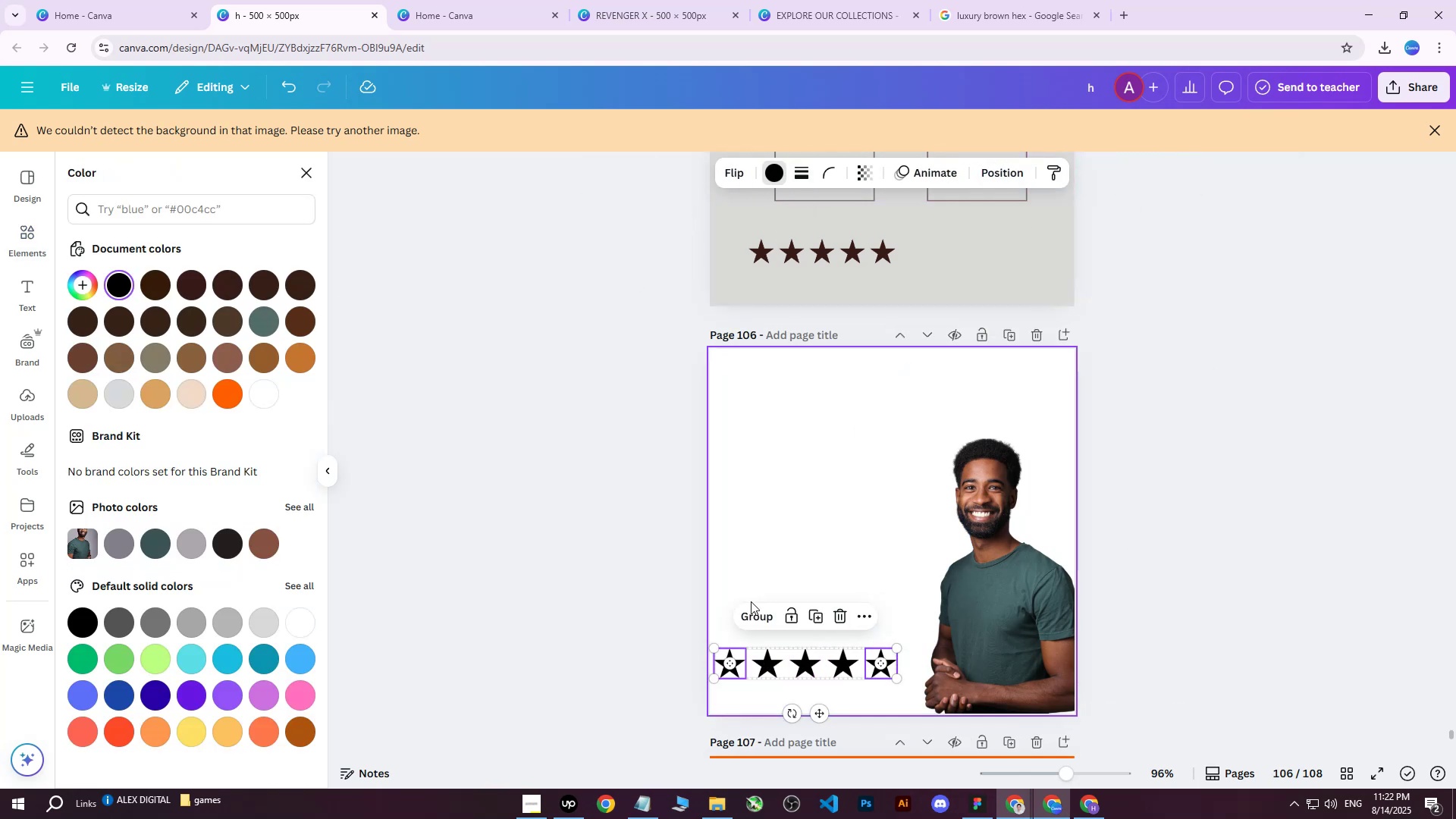 
left_click_drag(start_coordinate=[603, 624], to_coordinate=[885, 691])
 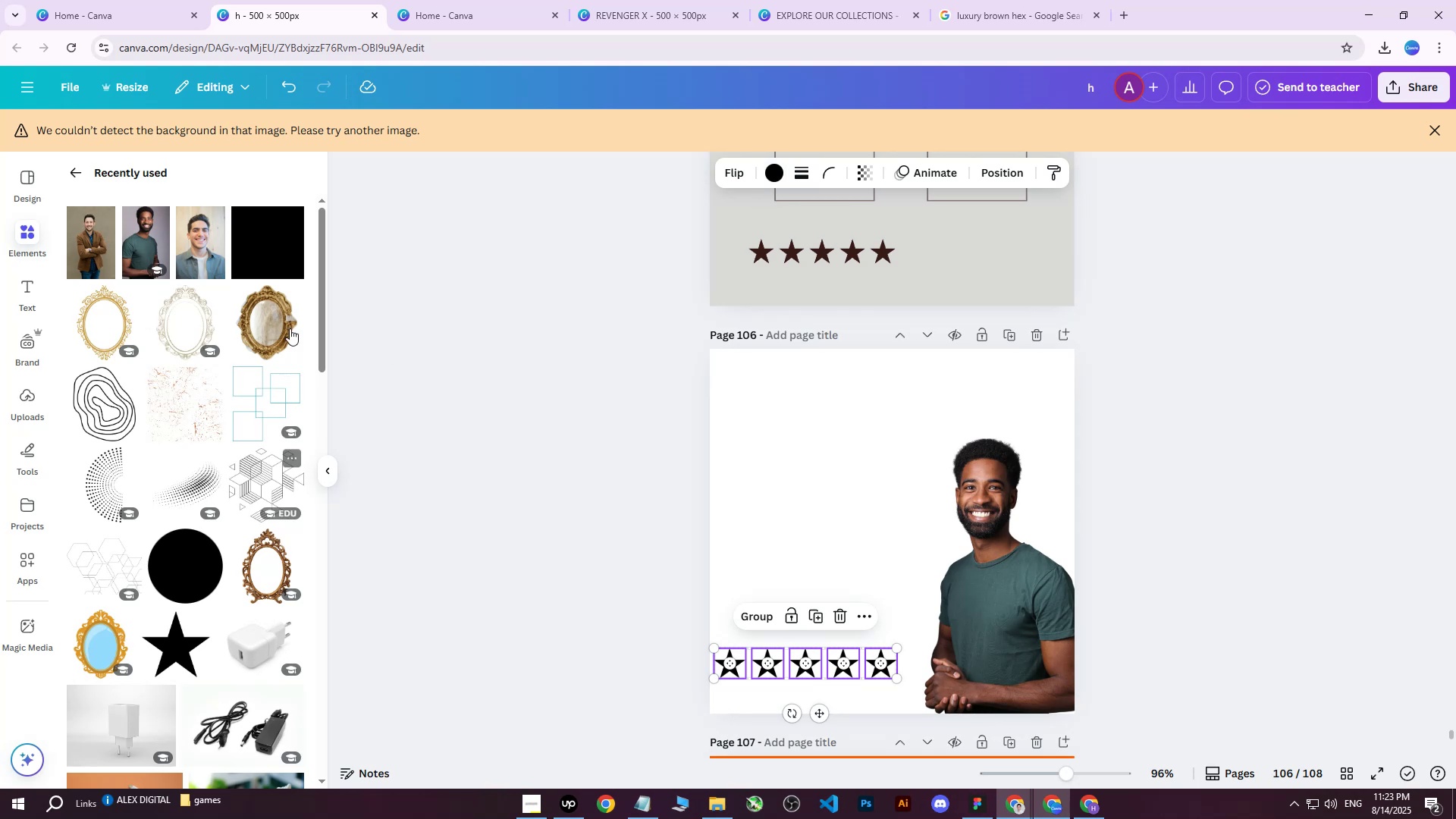 
double_click([546, 425])
 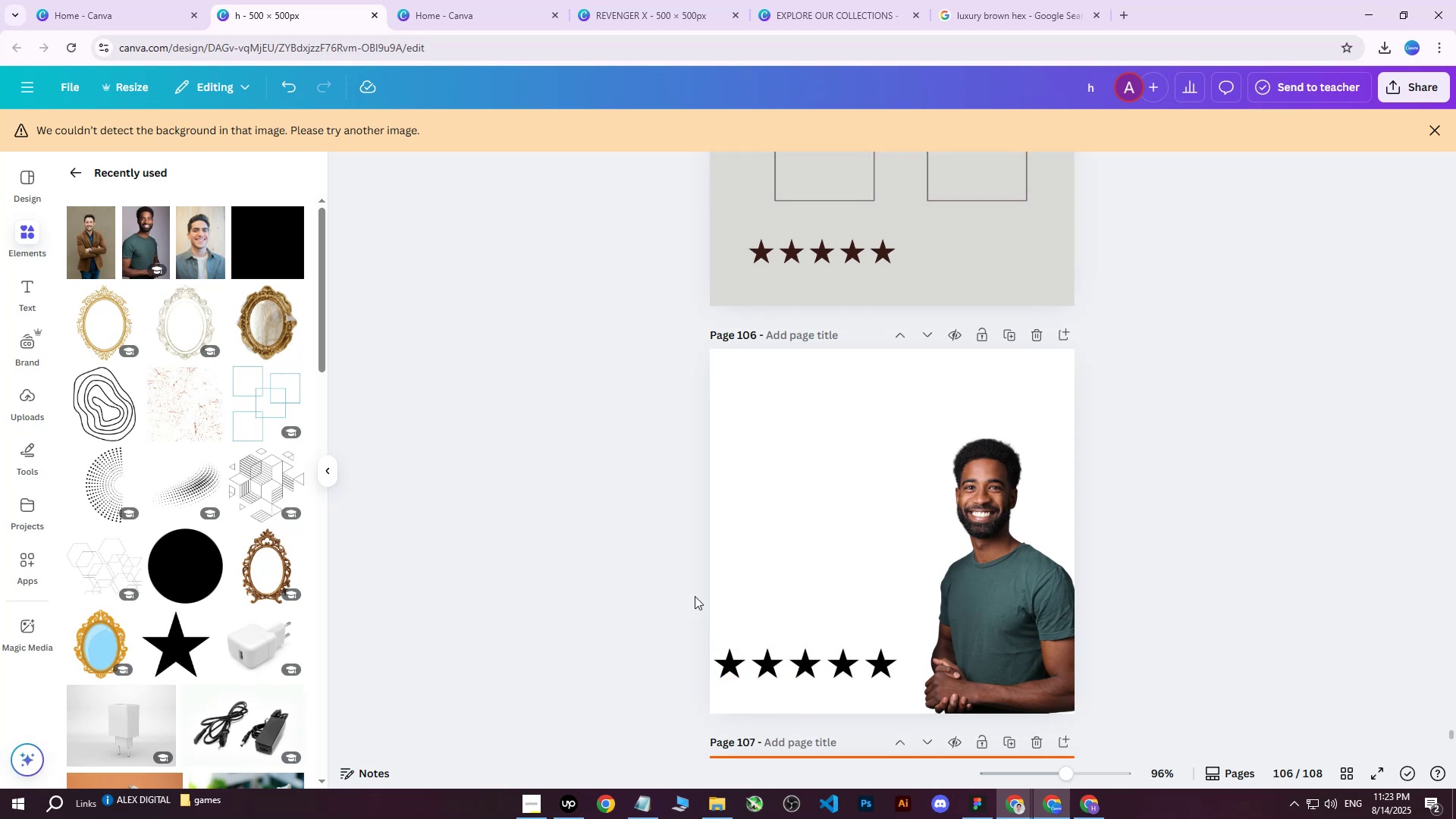 
left_click_drag(start_coordinate=[692, 601], to_coordinate=[877, 684])
 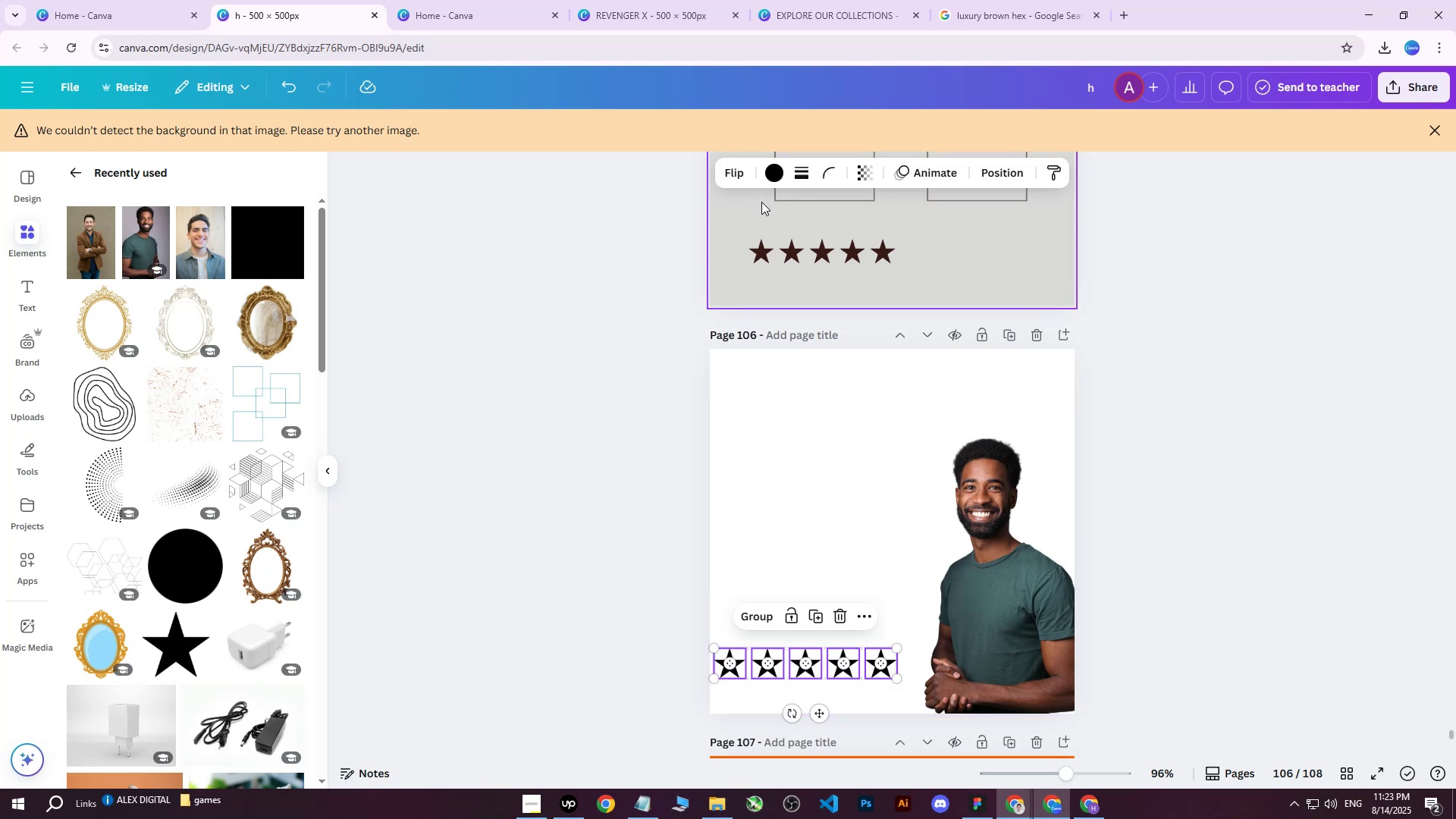 
left_click([778, 171])
 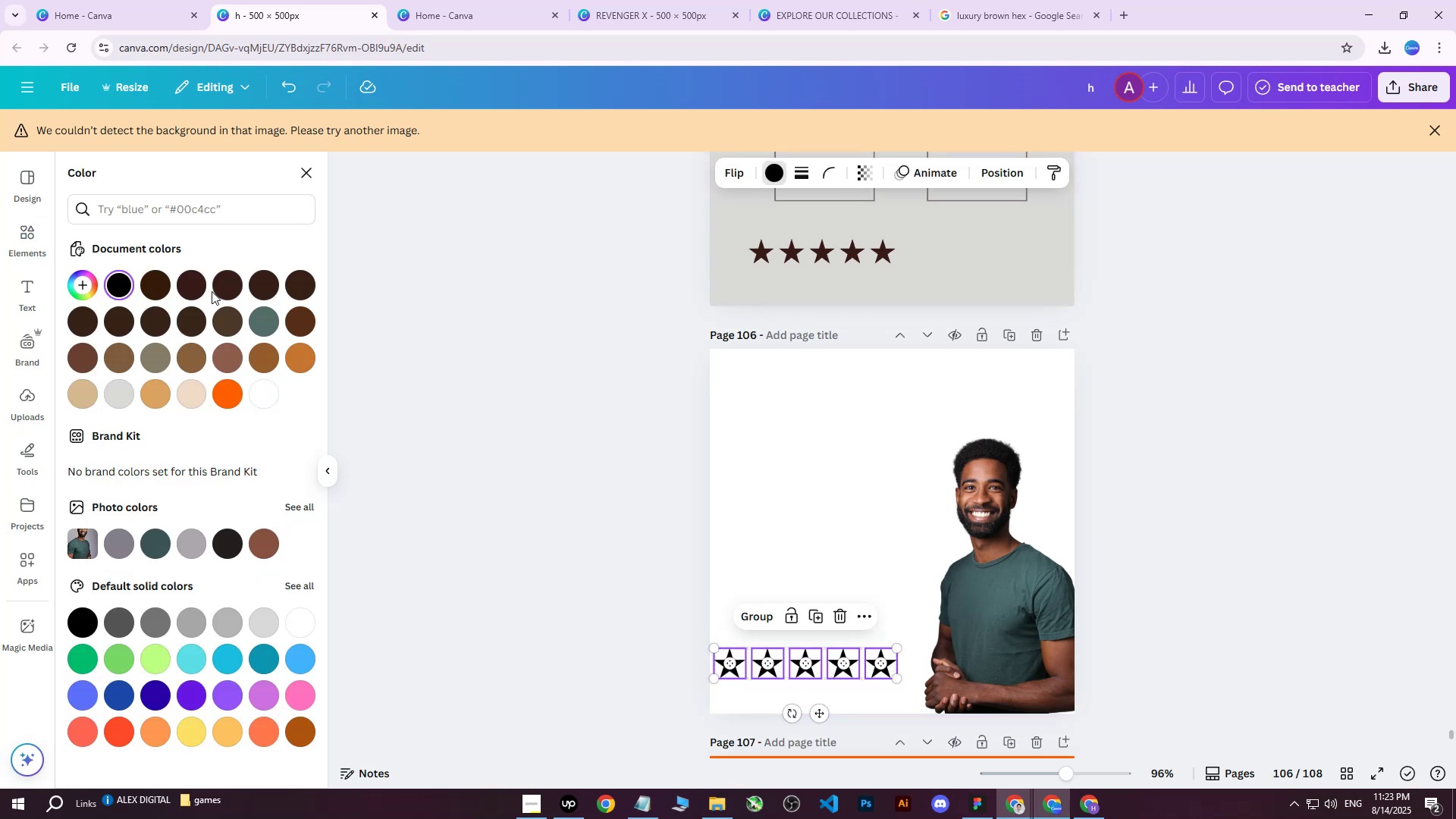 
left_click([198, 285])
 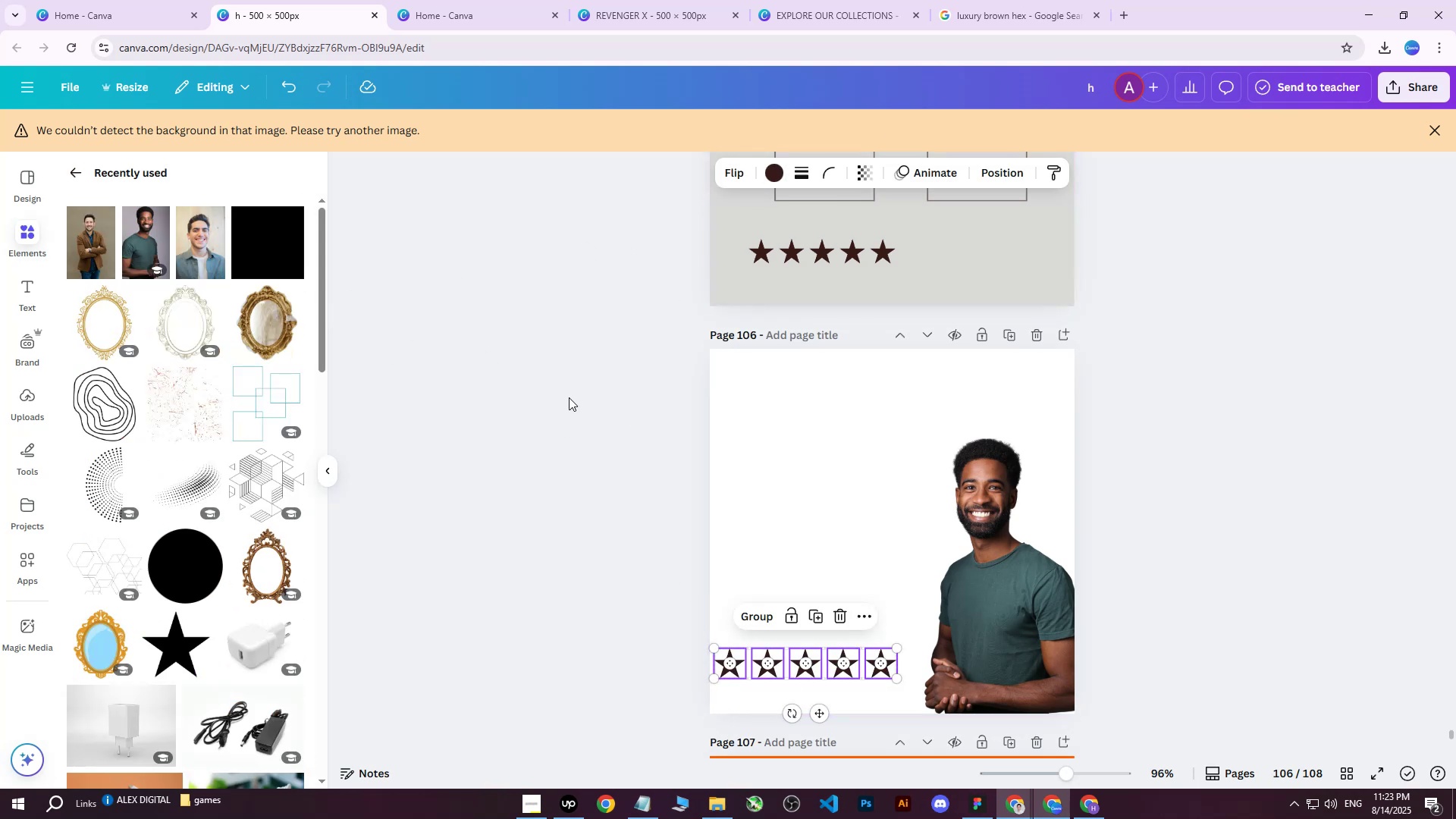 
double_click([569, 397])
 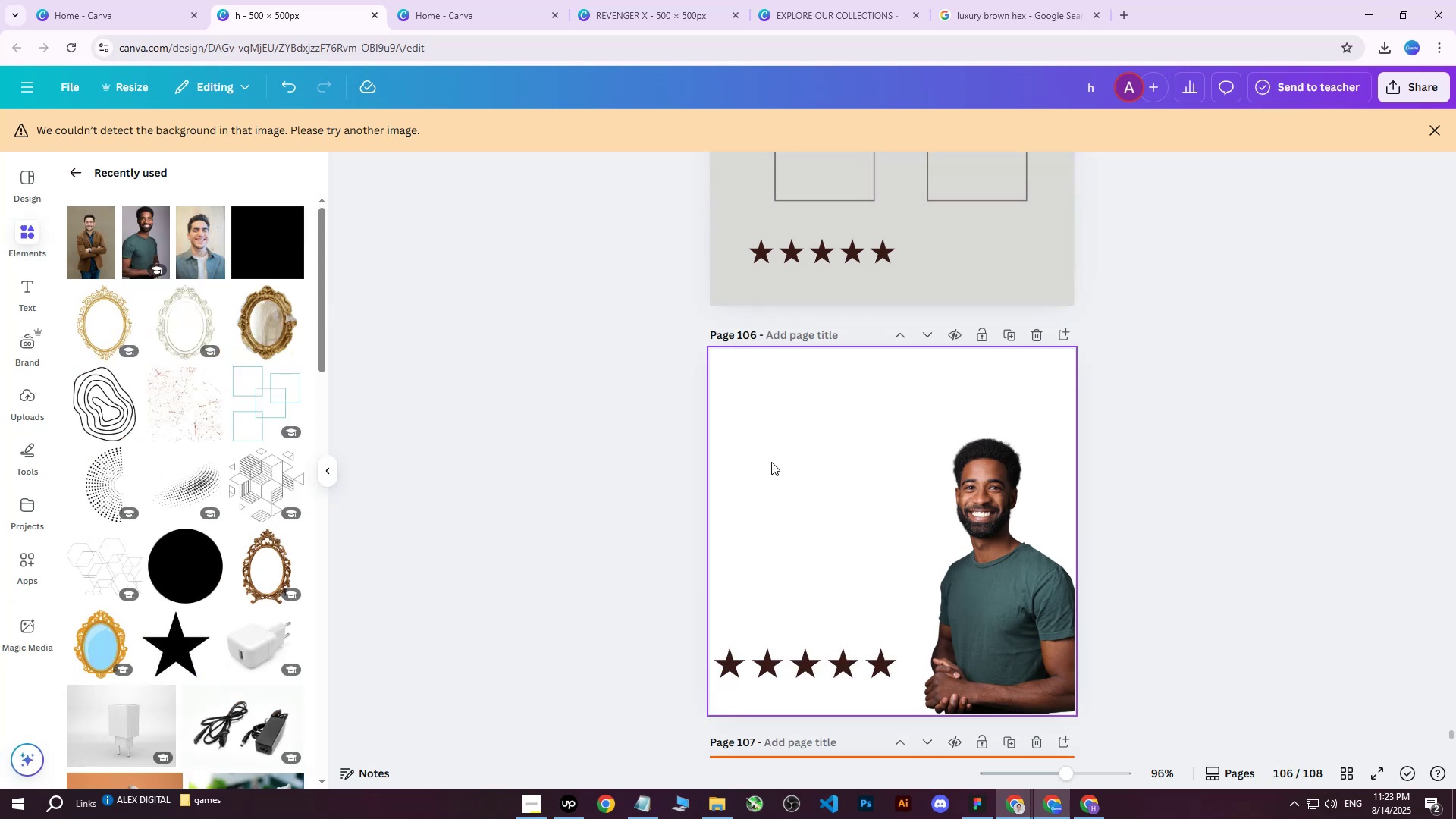 
left_click([780, 462])
 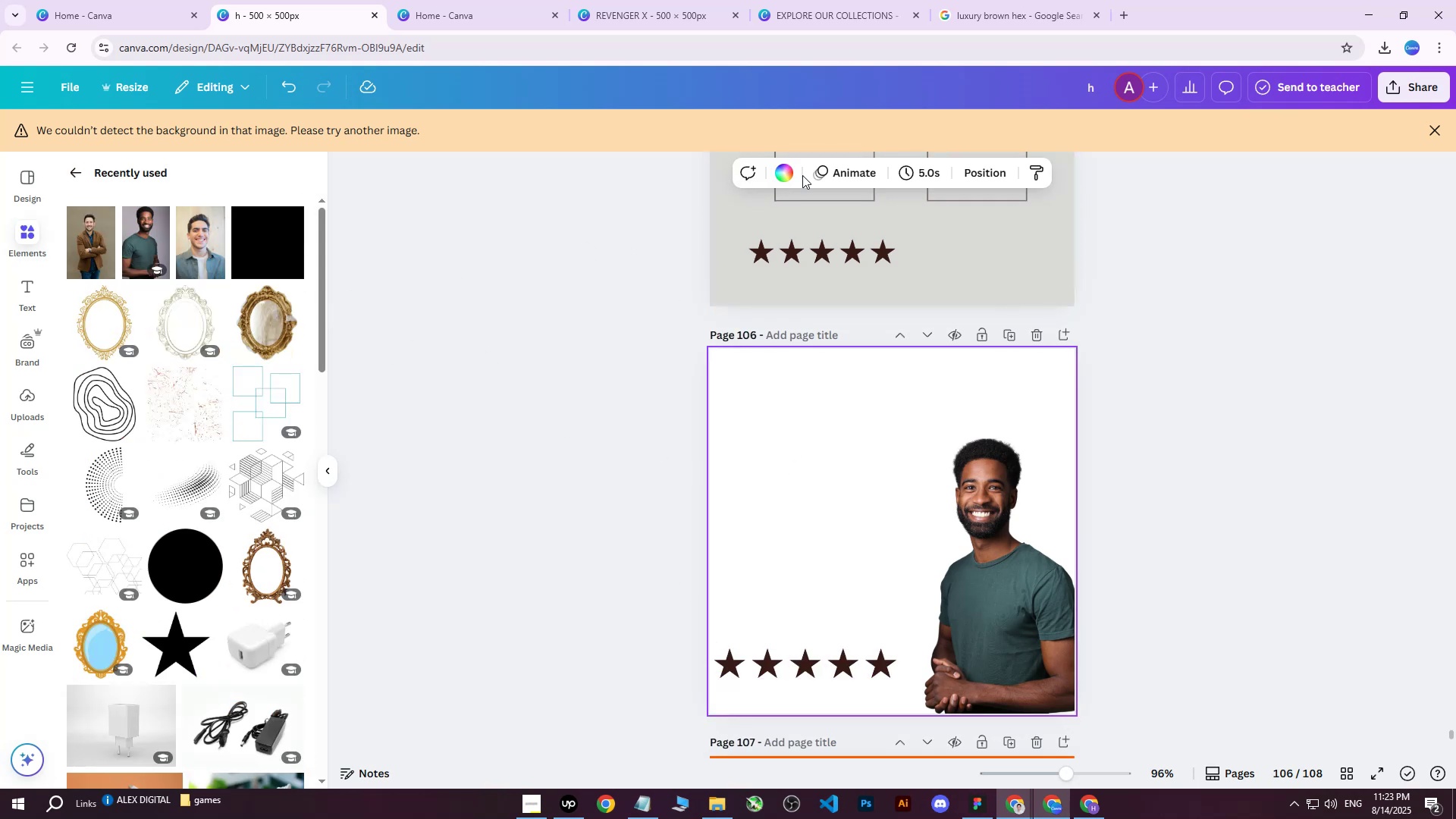 
left_click([786, 170])
 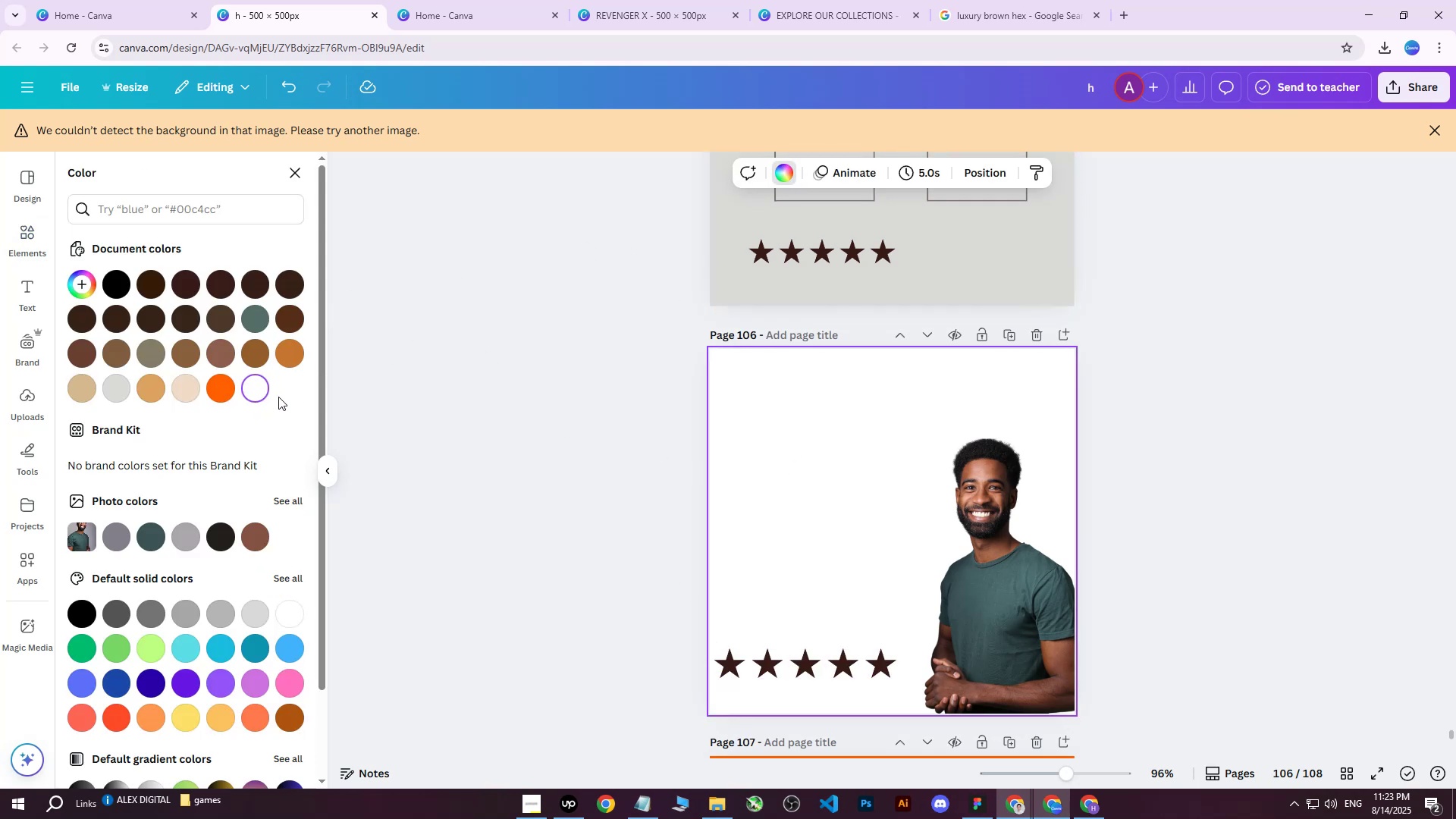 
left_click([263, 394])
 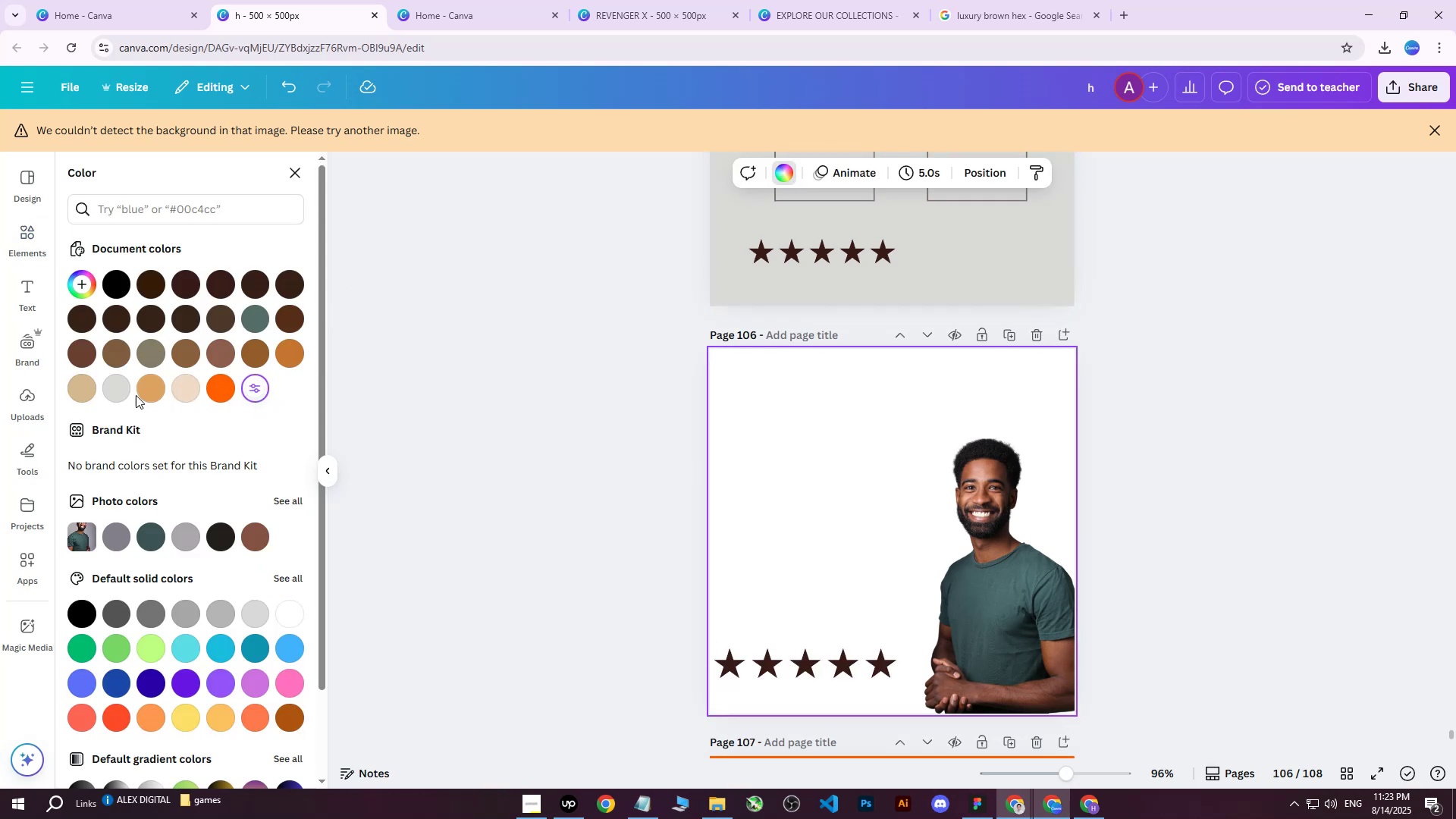 
left_click([120, 394])
 